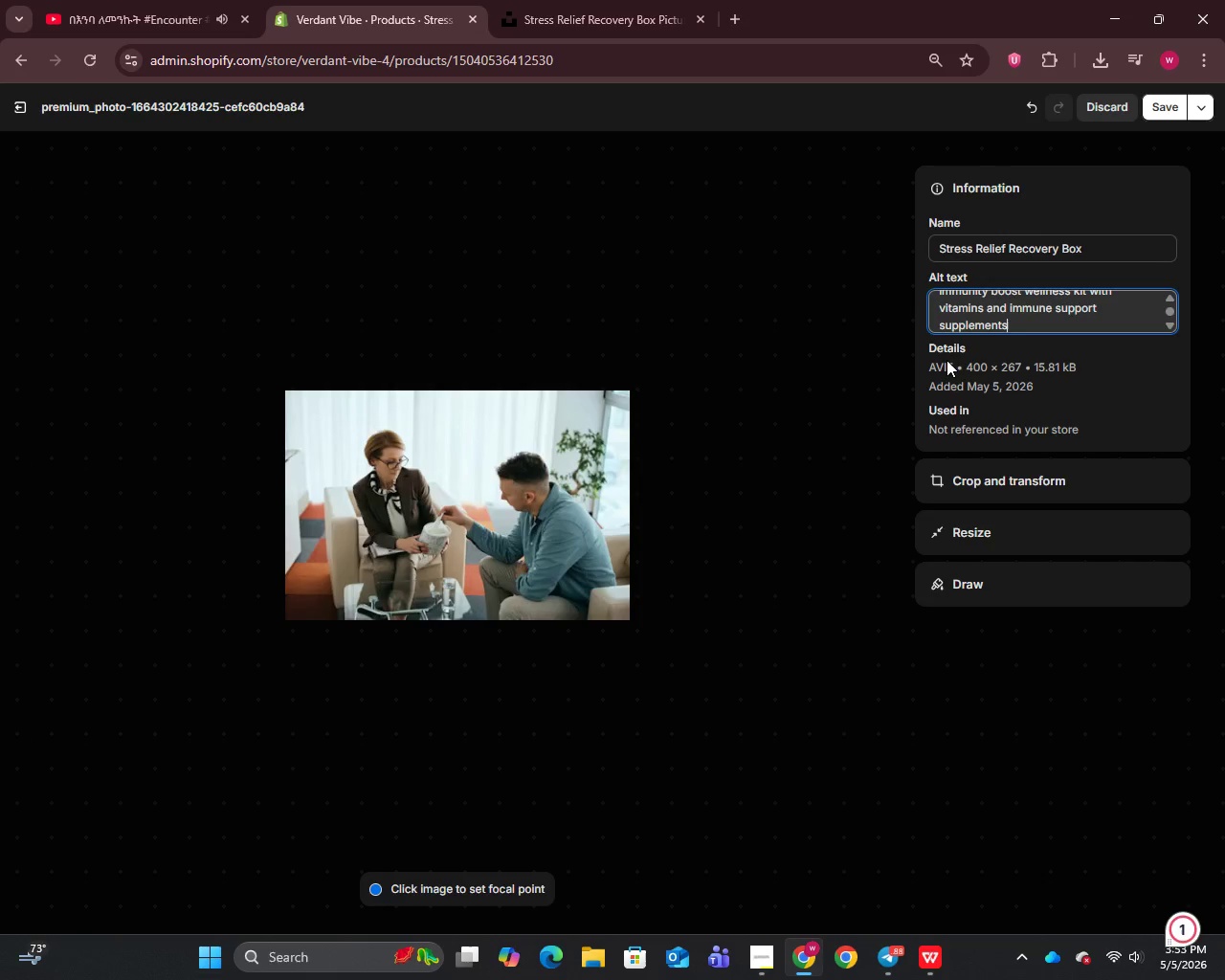 
left_click([16, 105])
 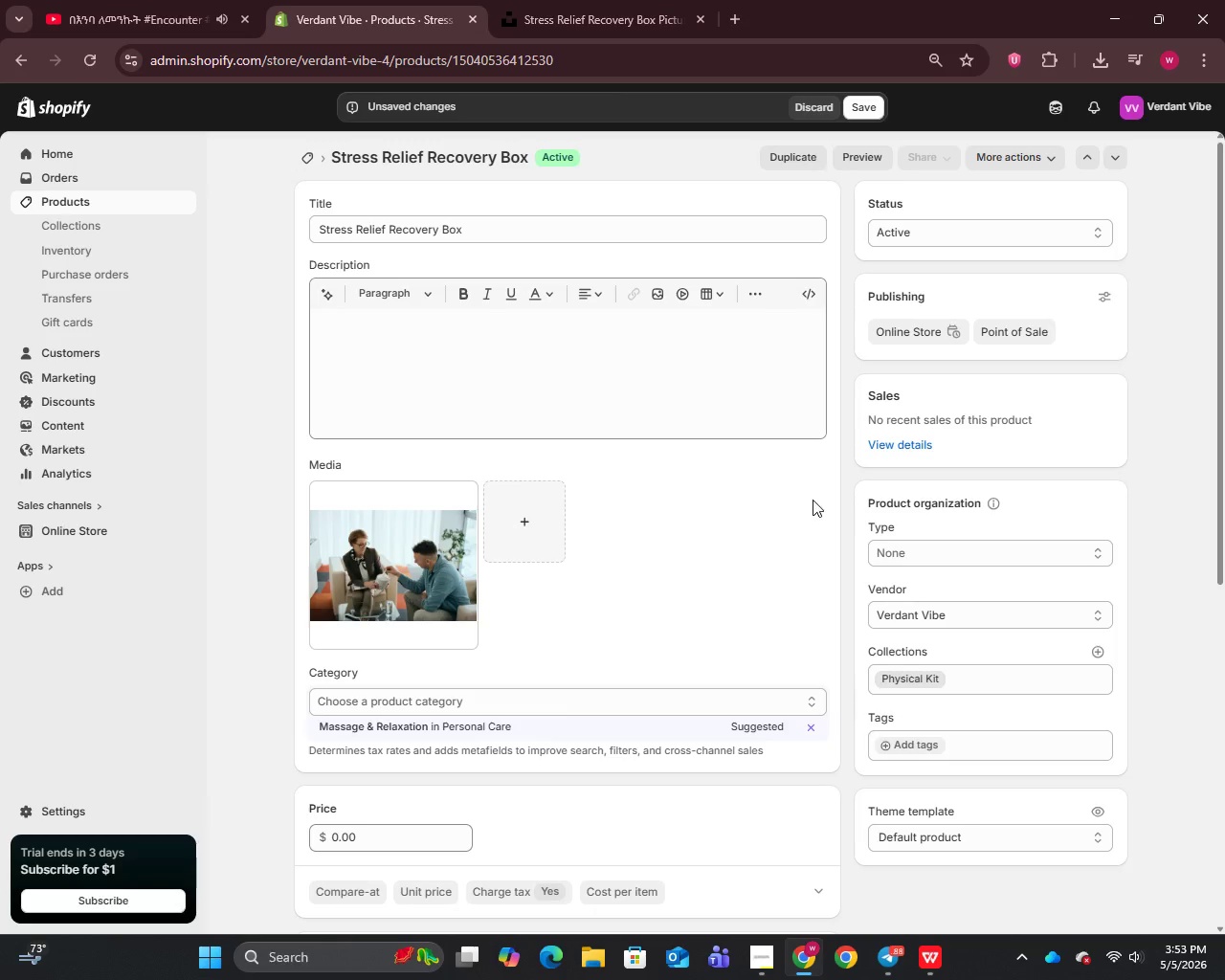 
scroll: coordinate [801, 504], scroll_direction: up, amount: 5.0
 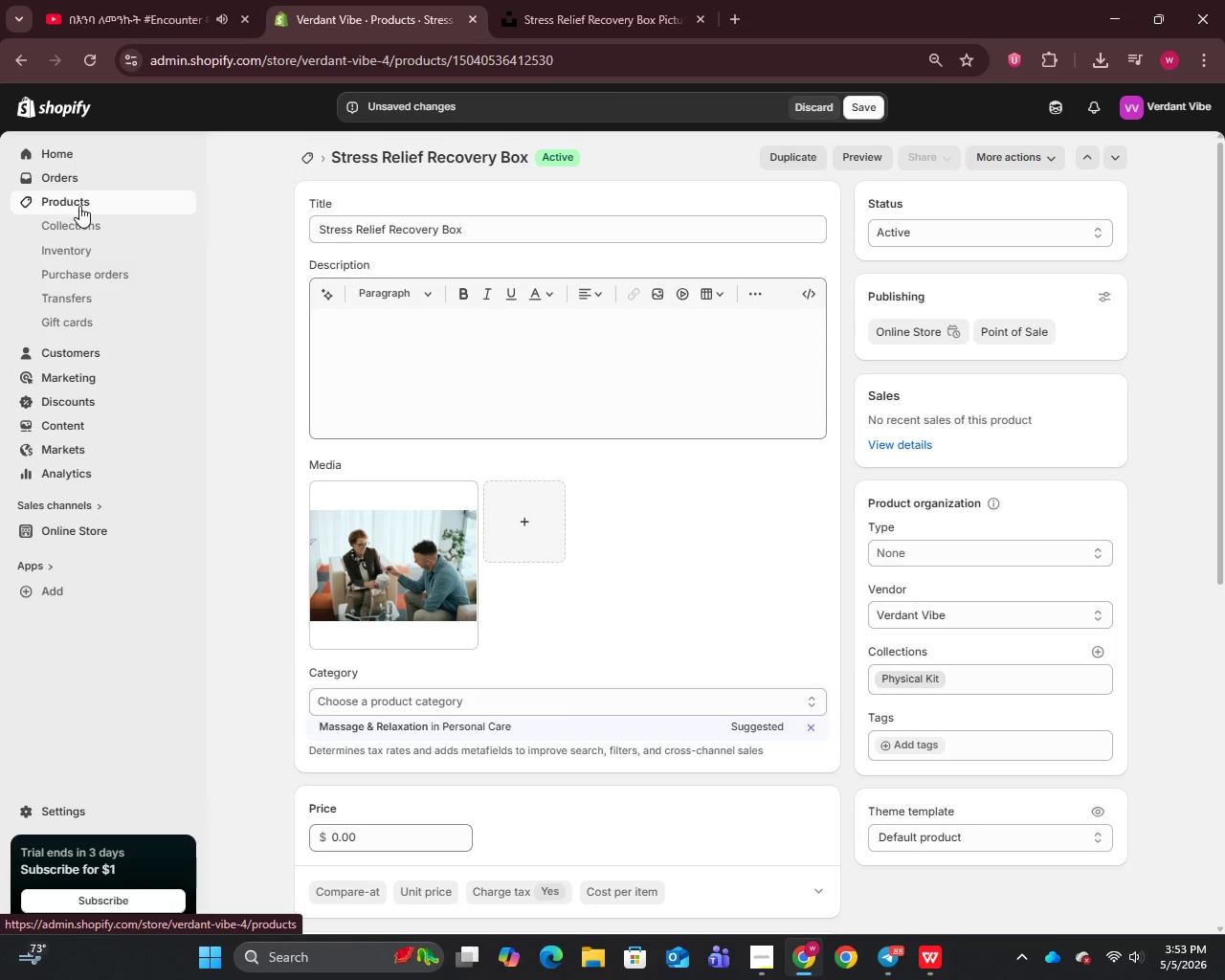 
wait(12.88)
 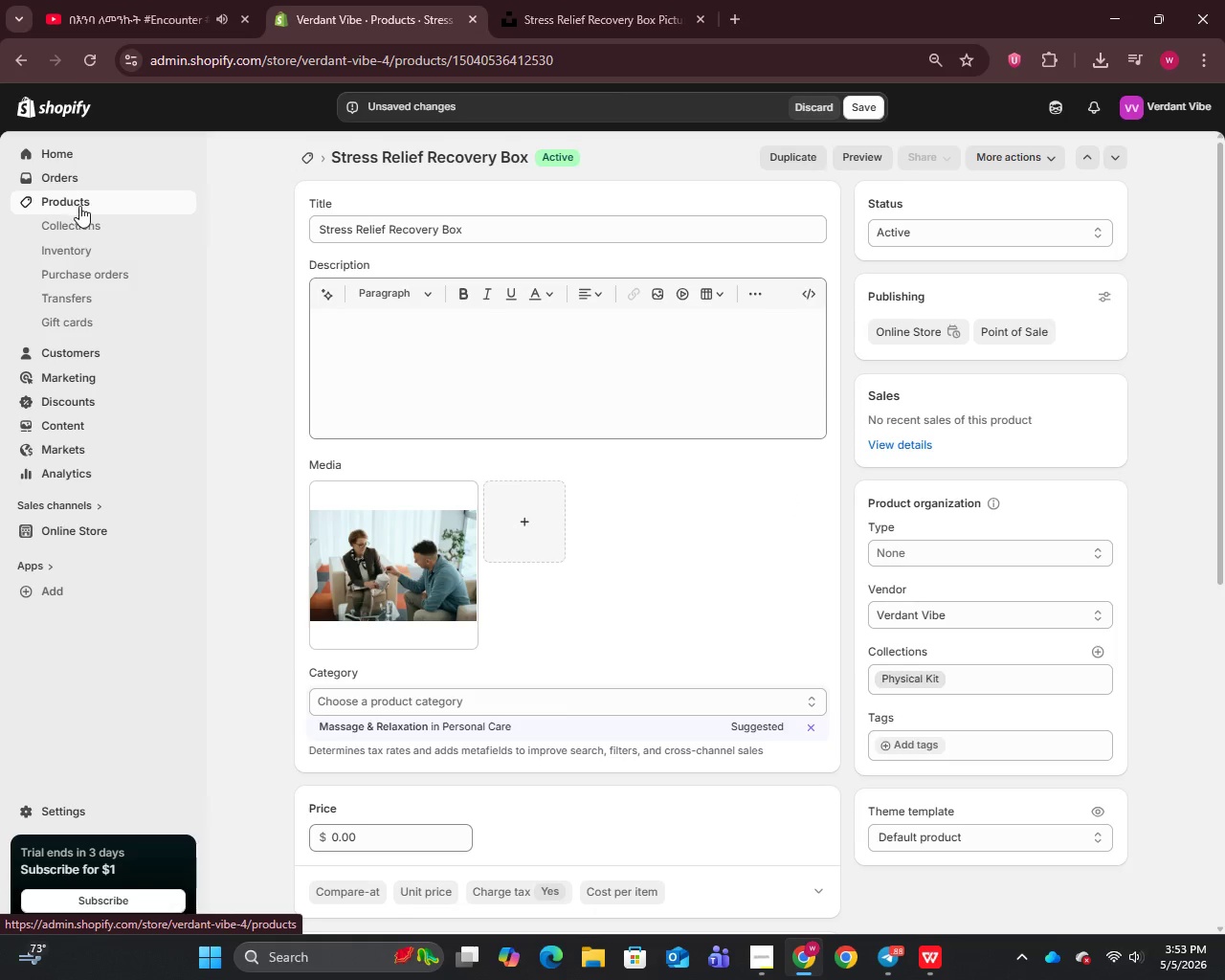 
left_click([83, 206])
 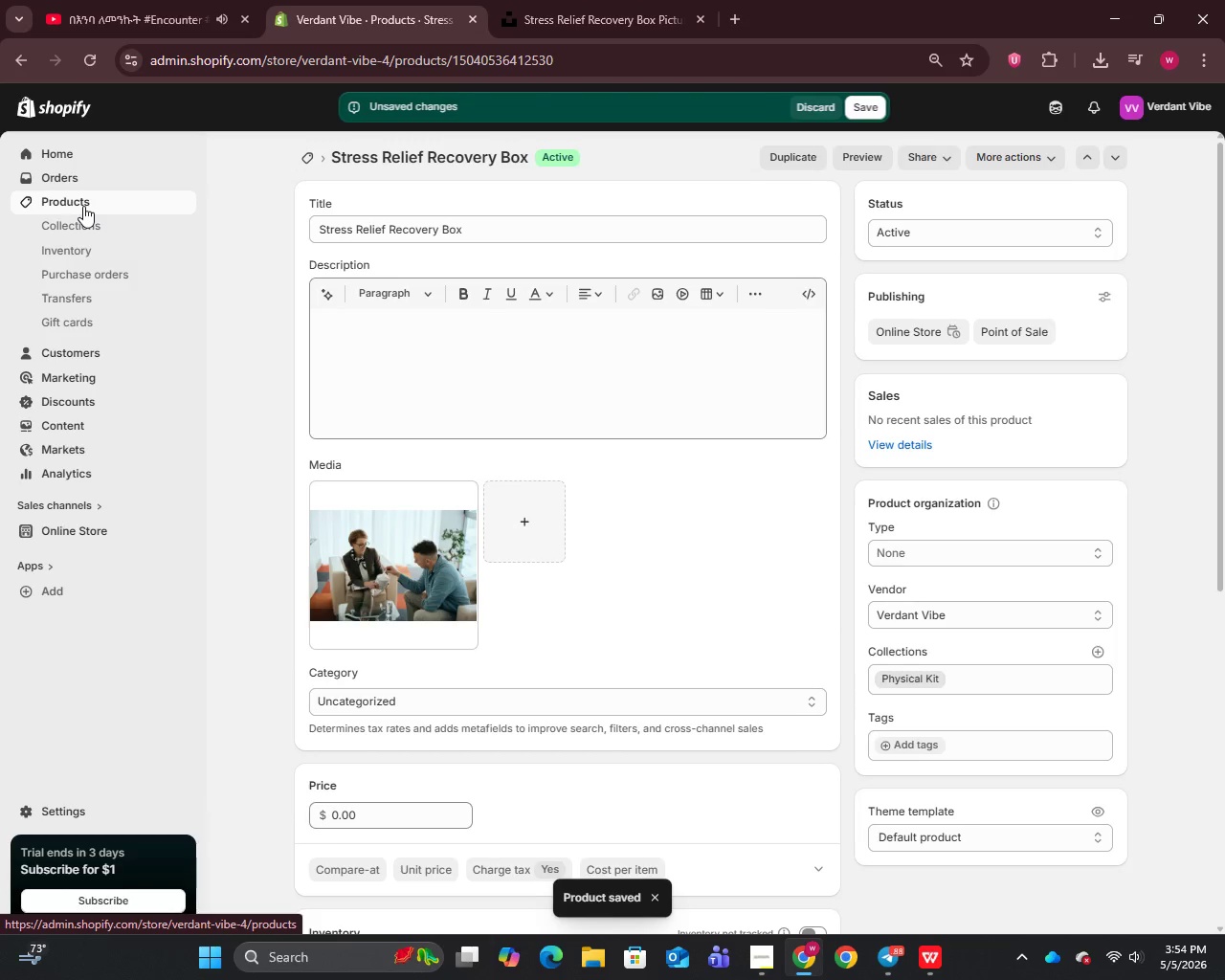 
left_click([83, 206])
 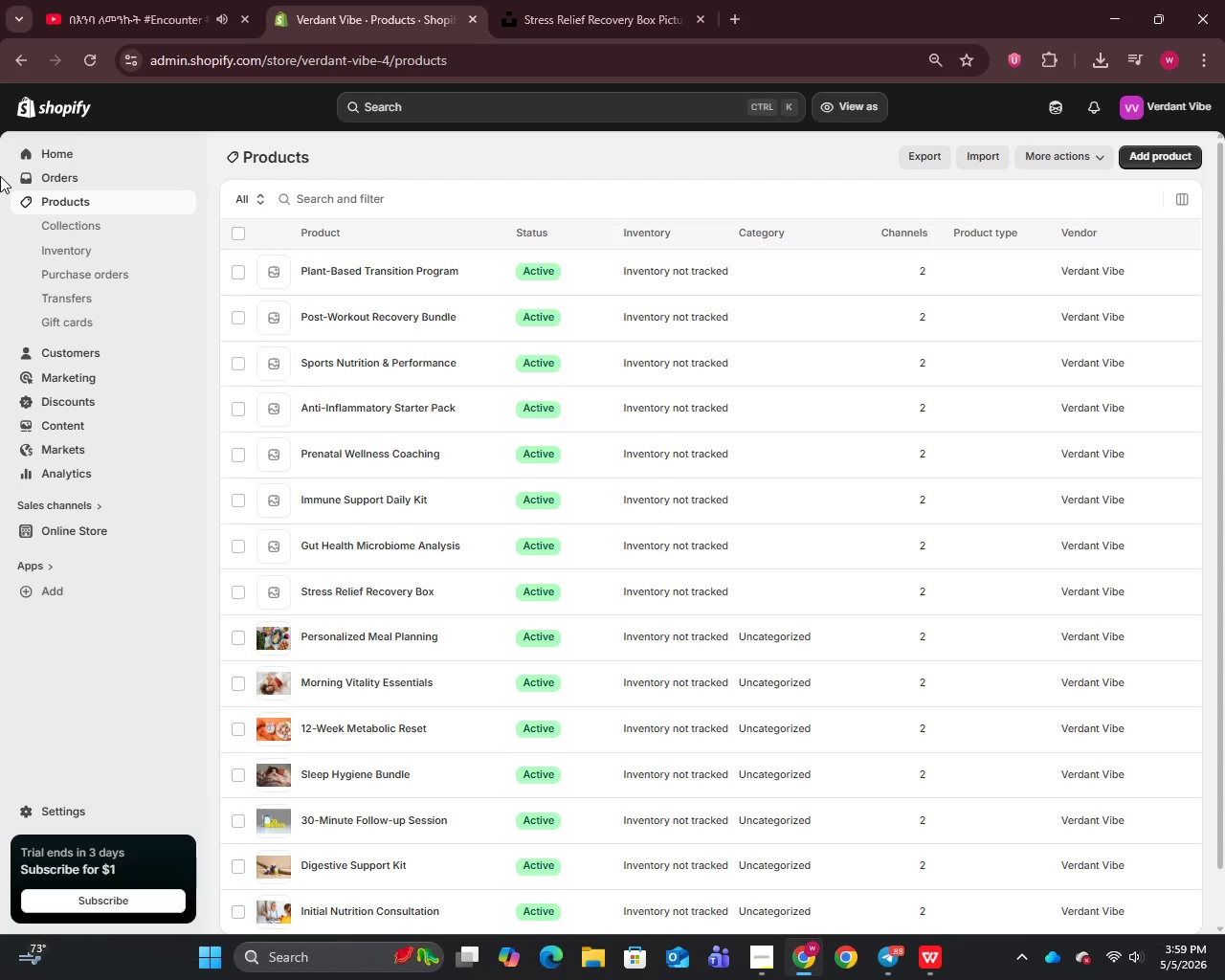 
wait(344.22)
 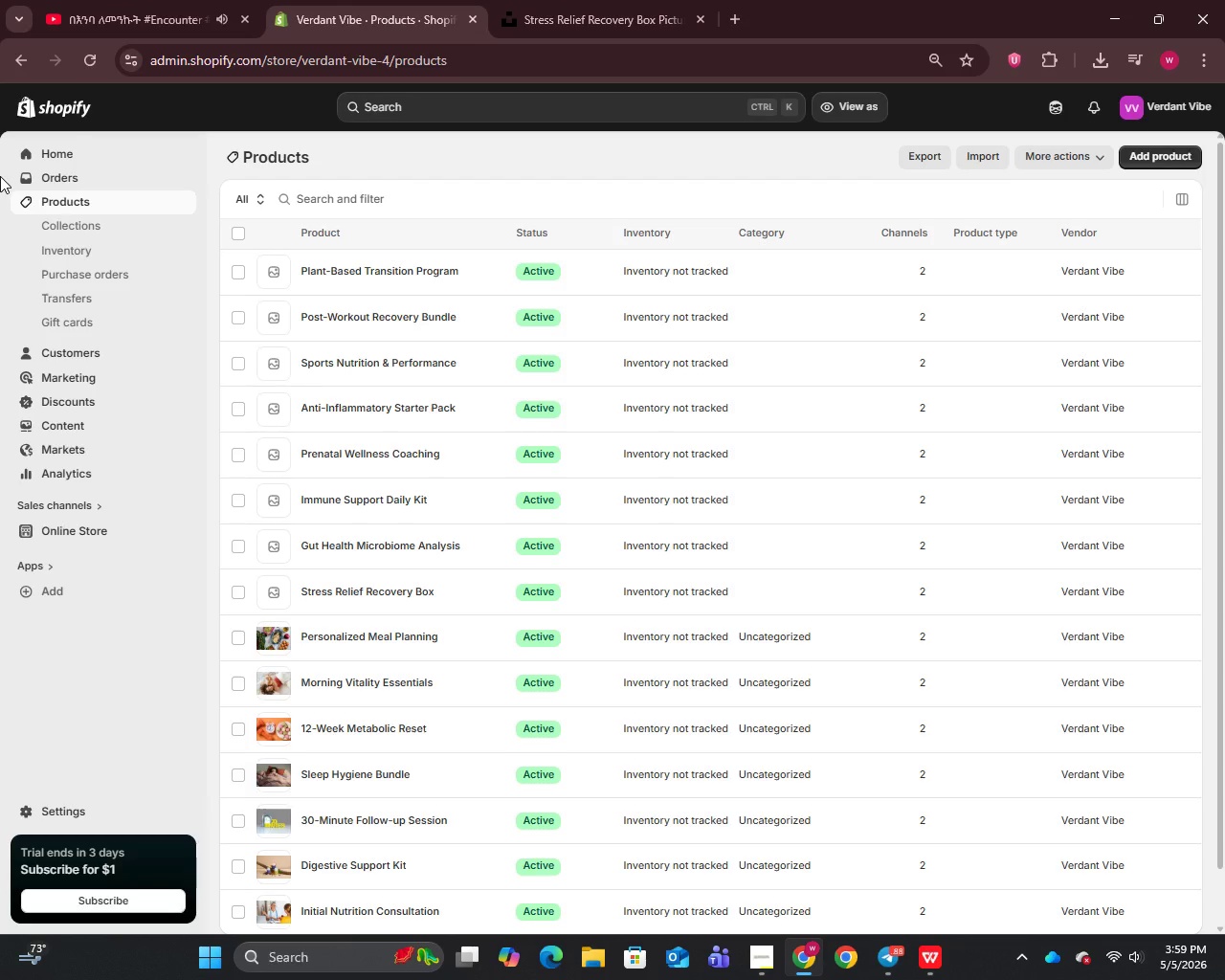 
left_click([330, 591])
 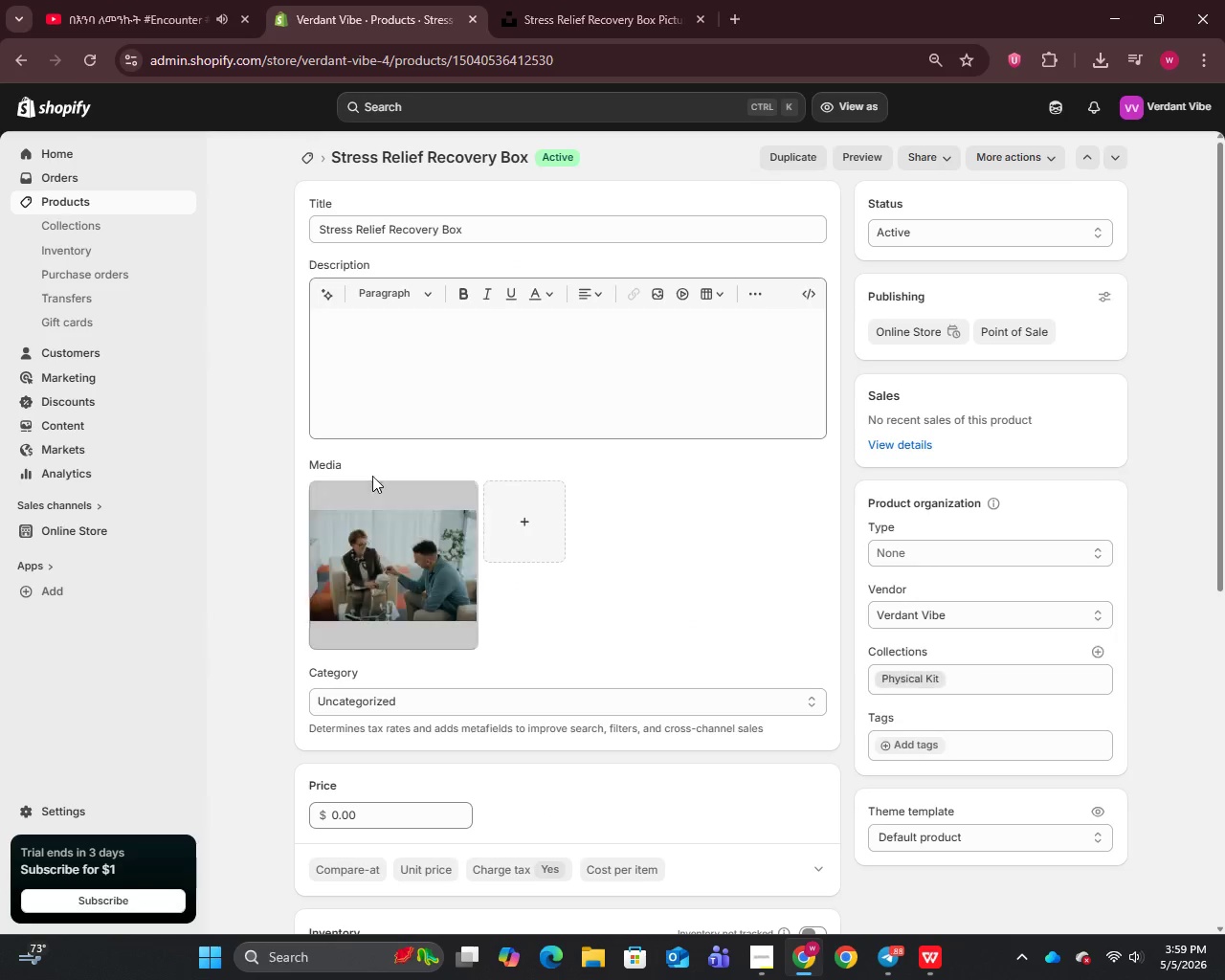 
left_click([371, 564])
 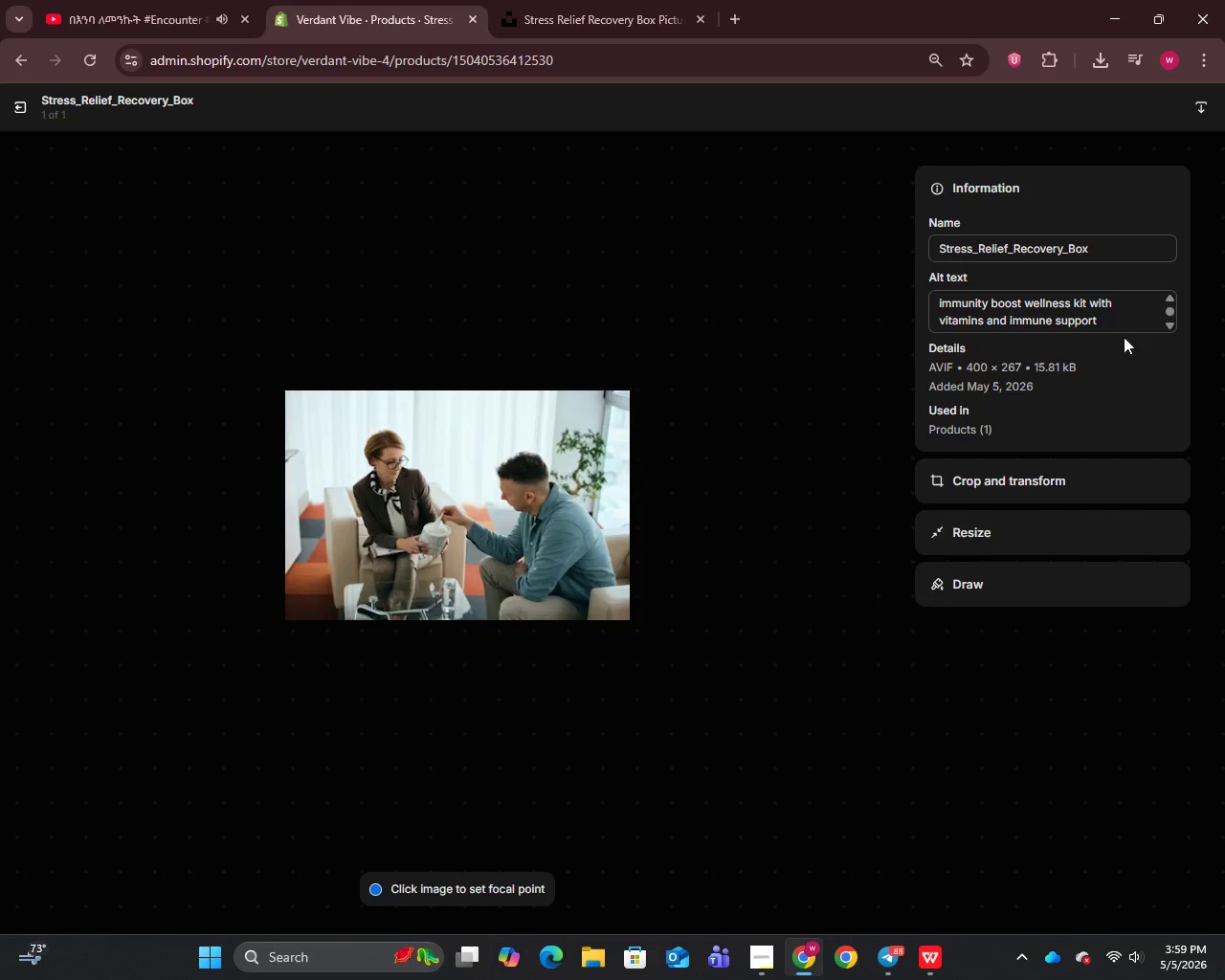 
wait(6.14)
 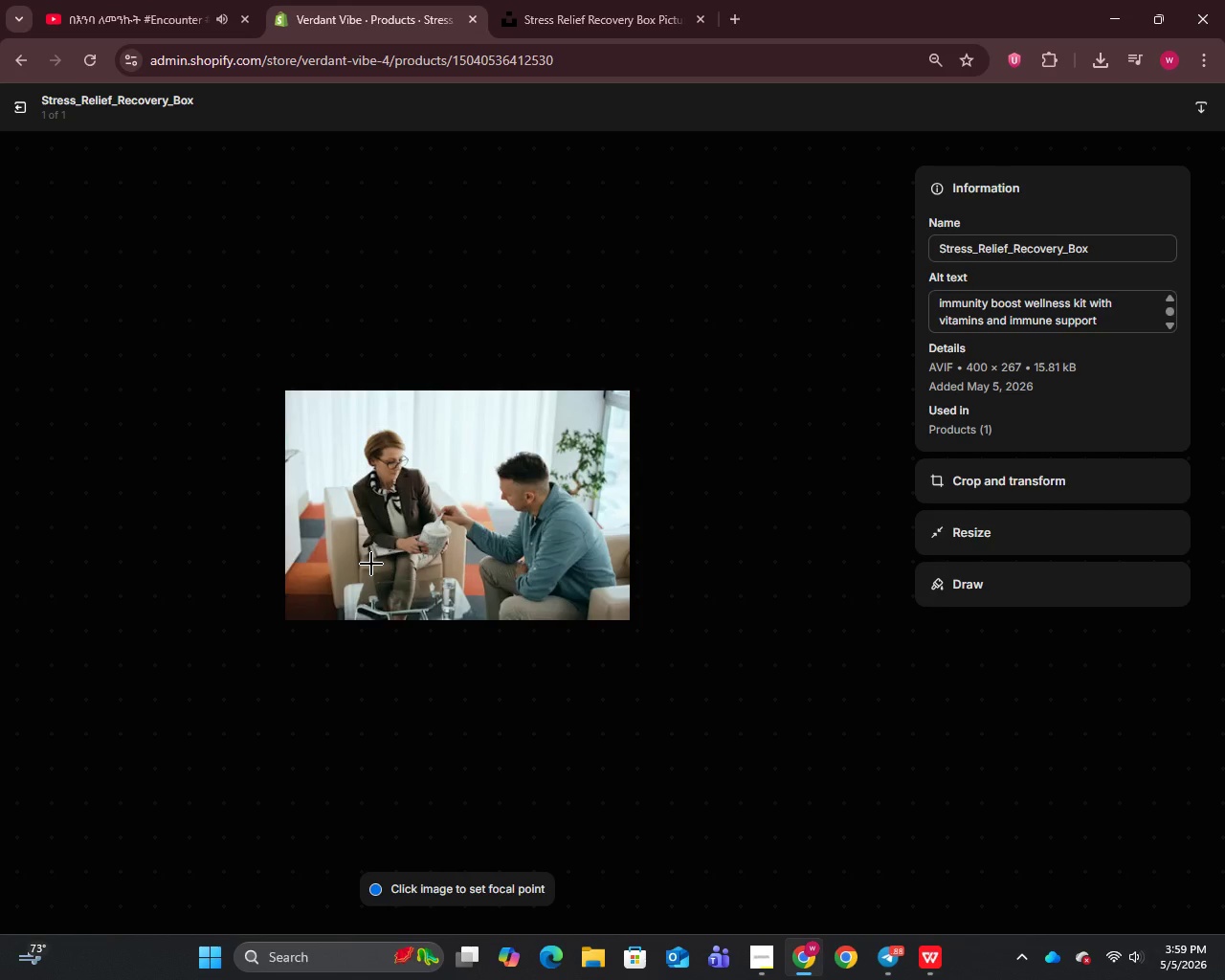 
left_click([1066, 324])
 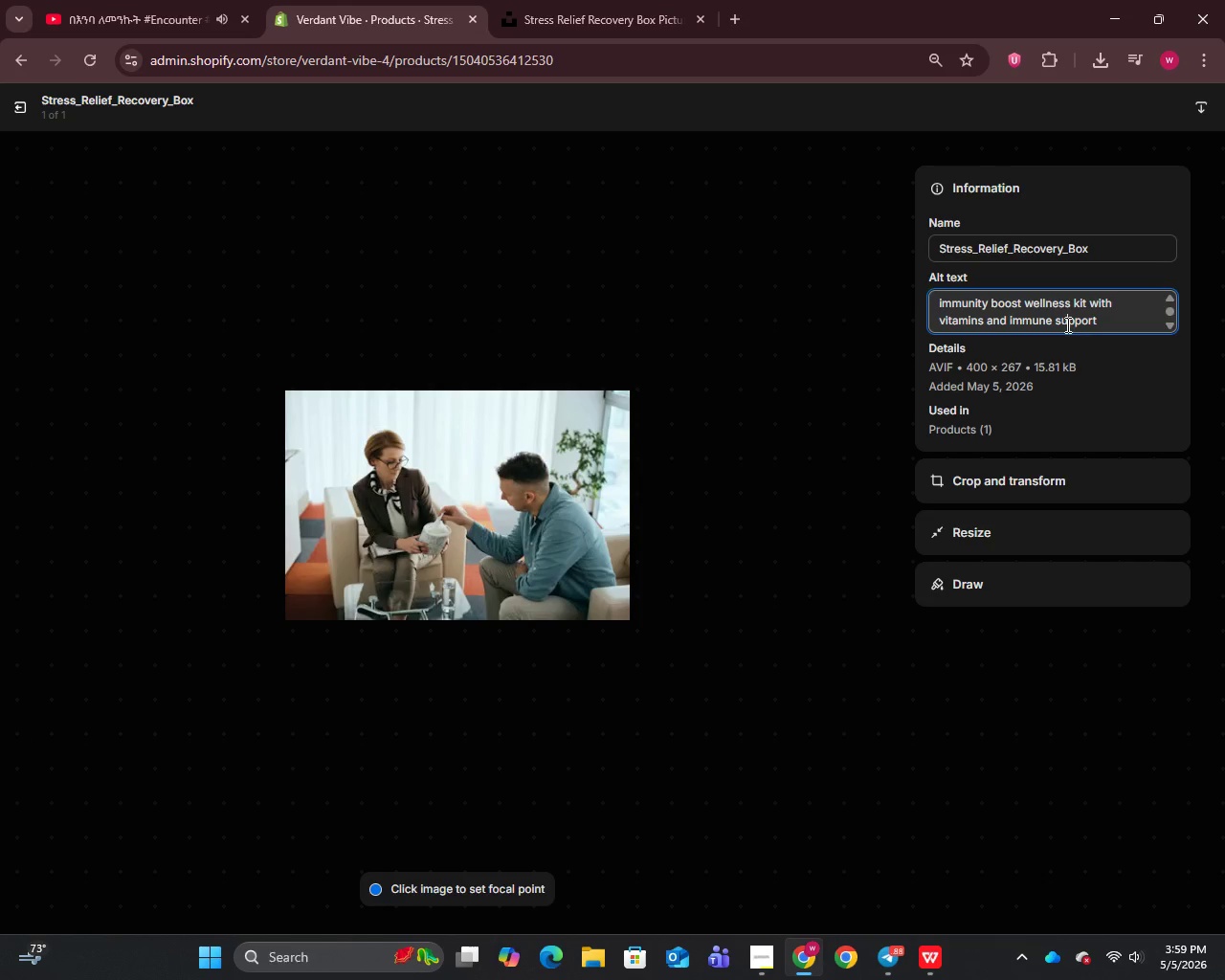 
key(Control+A)
 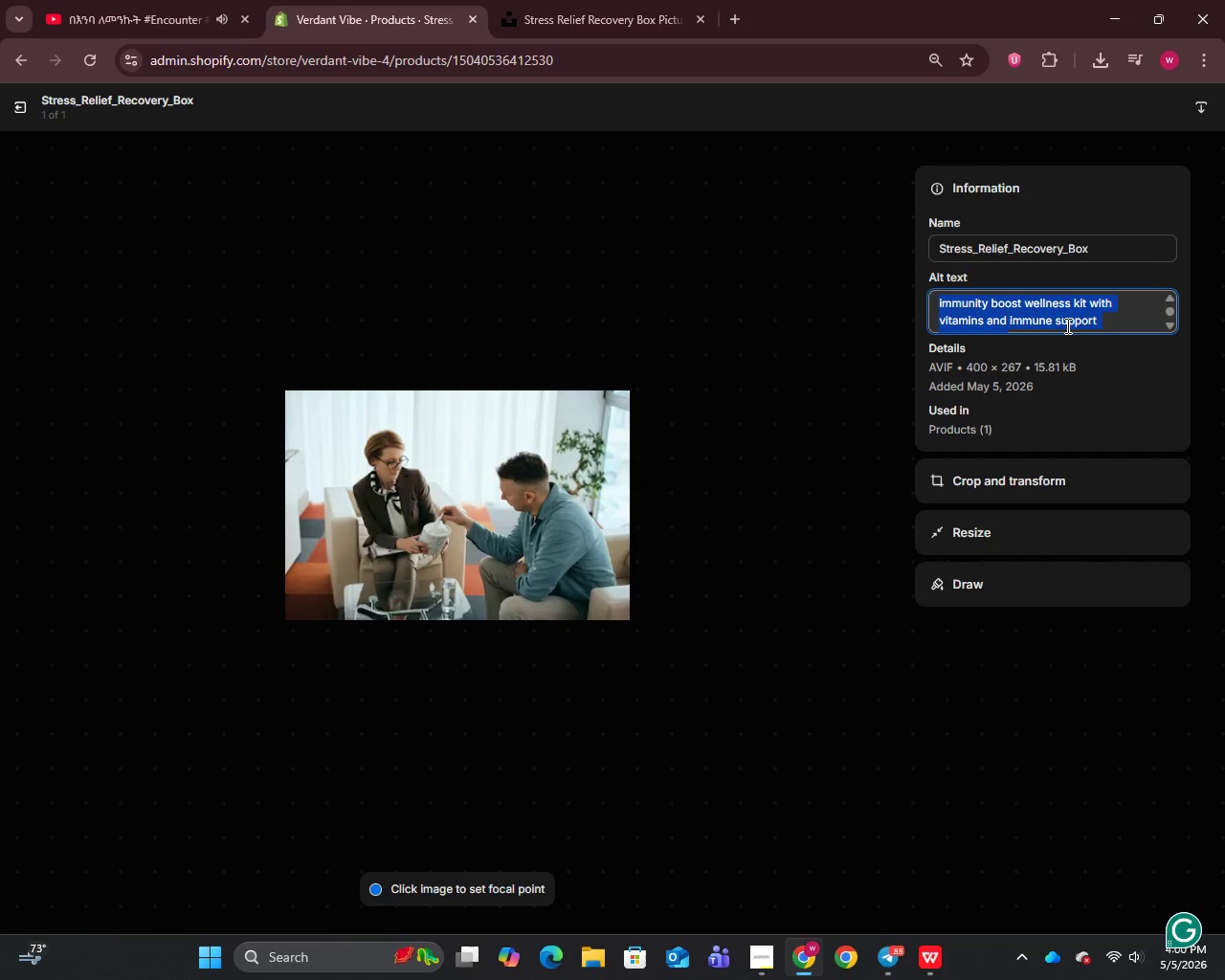 
type(Wellness kit designed for stress relief and relaxation support)
 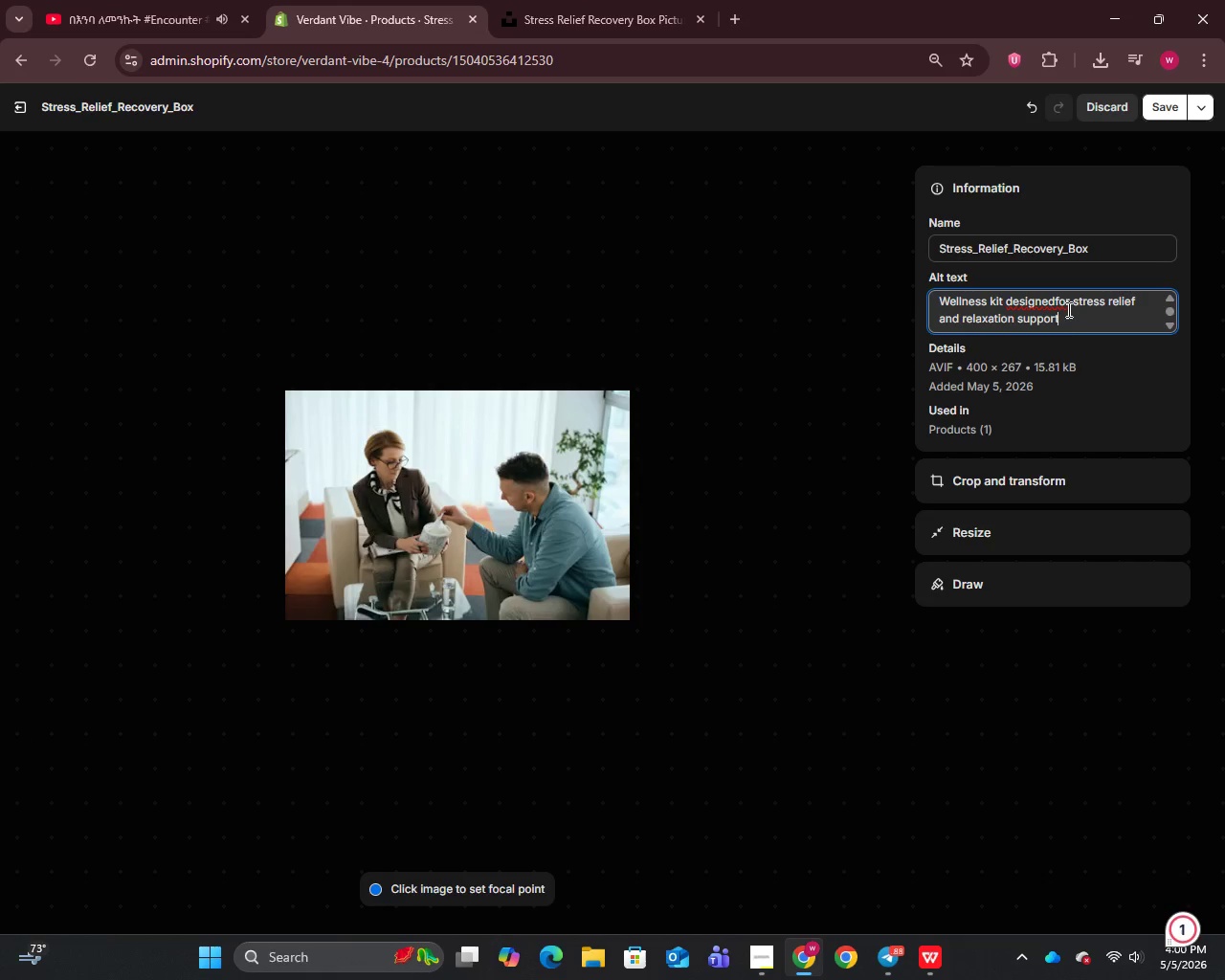 
left_click([1054, 302])
 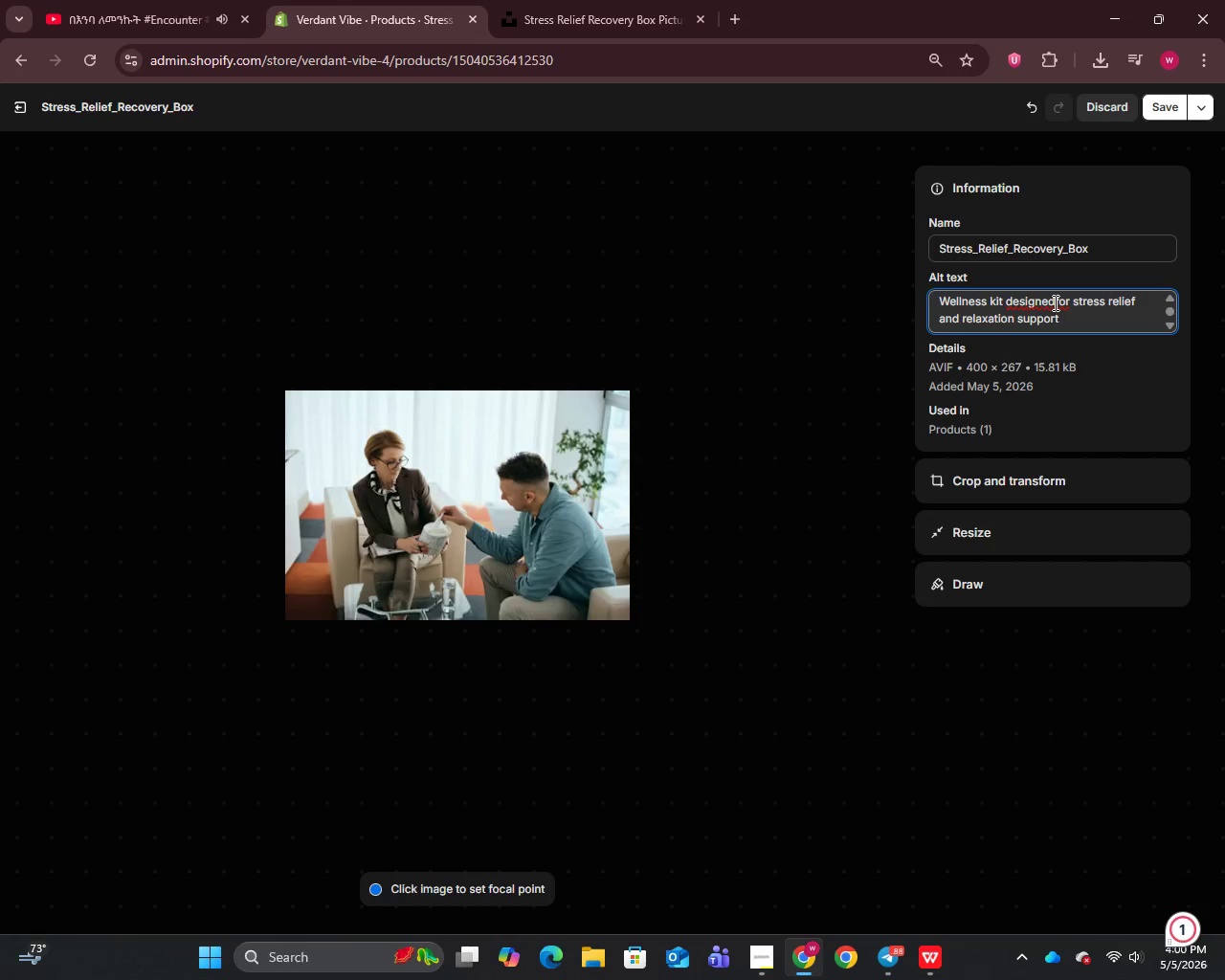 
key(Space)
 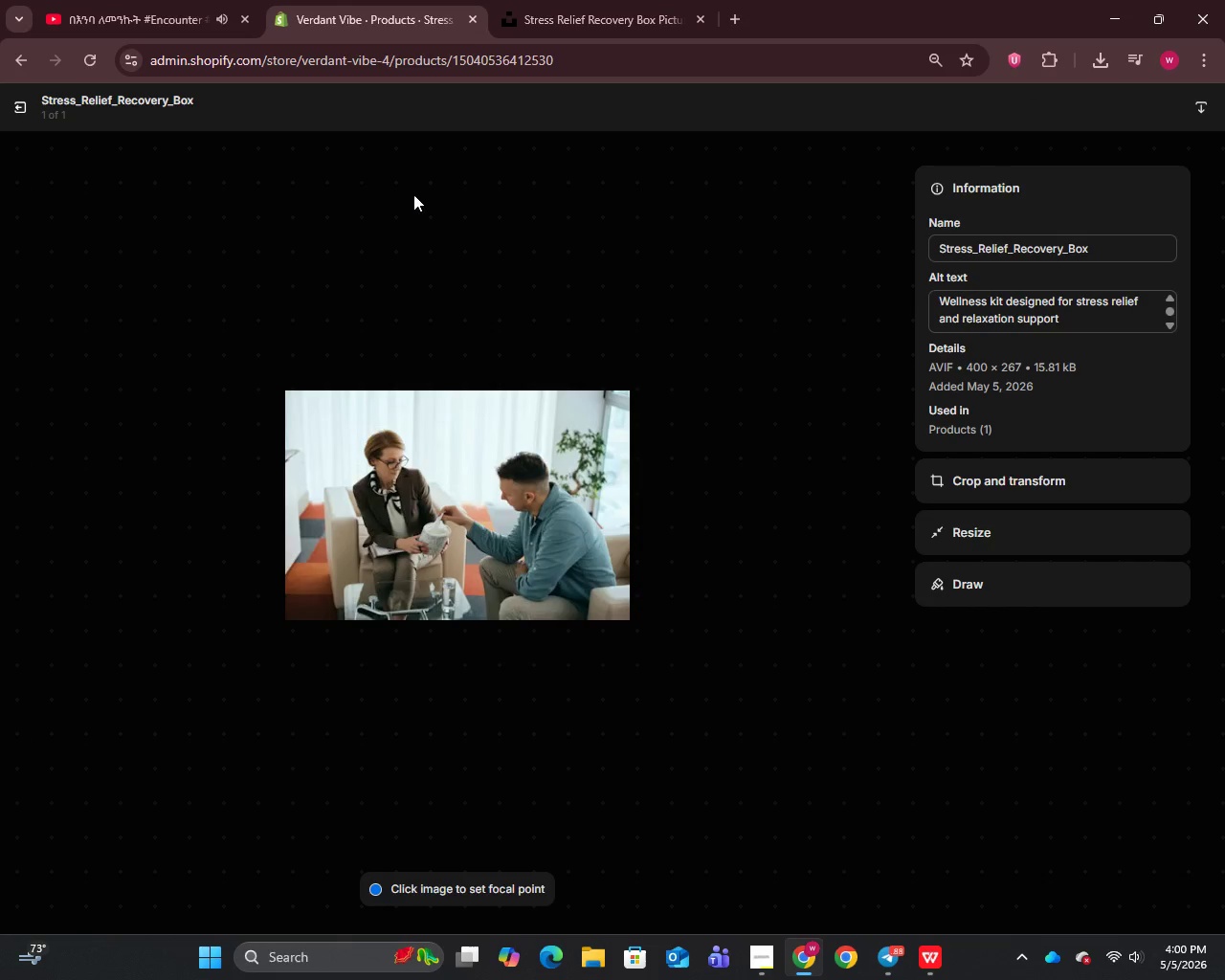 
left_click([16, 108])
 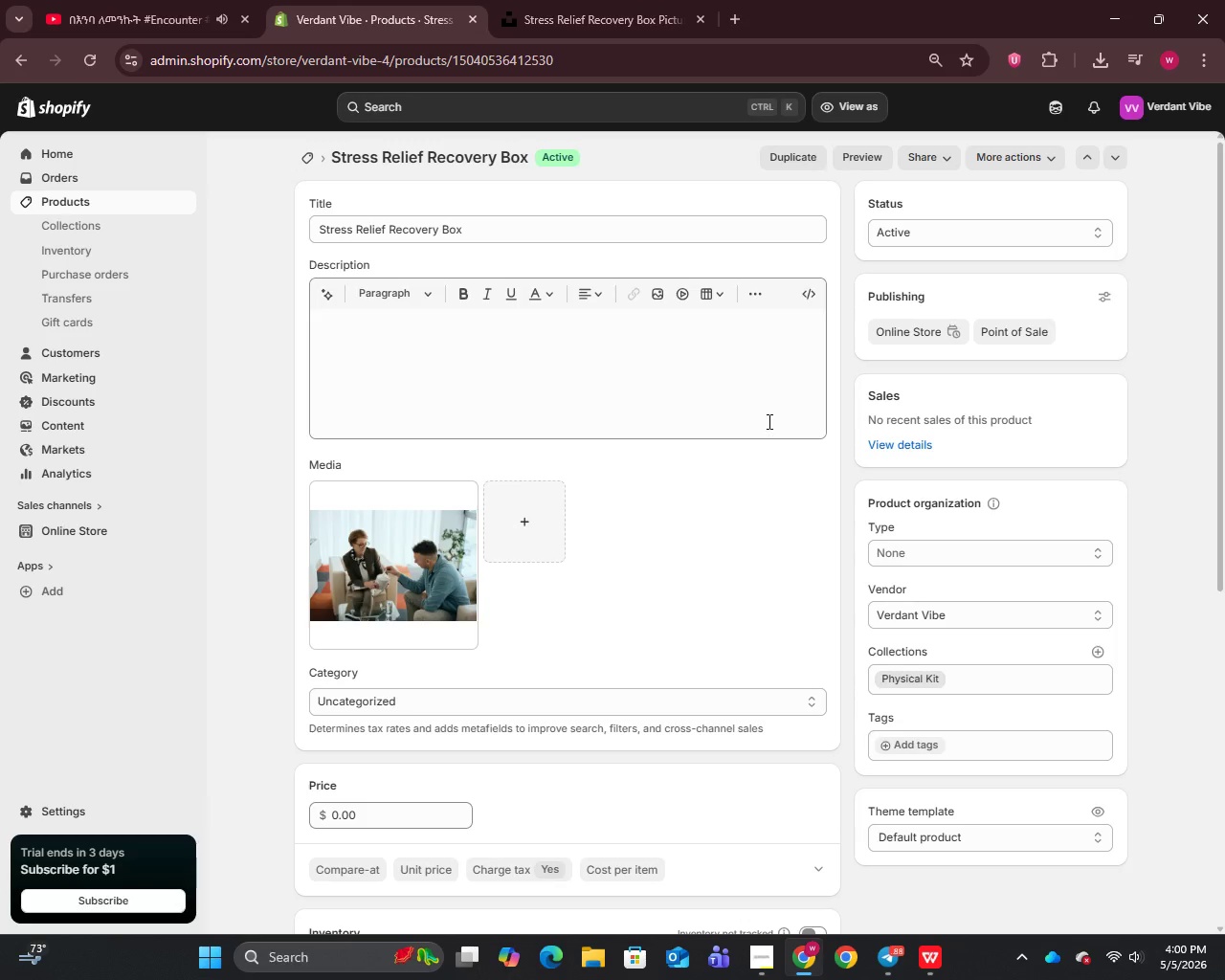 
scroll: coordinate [818, 744], scroll_direction: down, amount: 22.0
 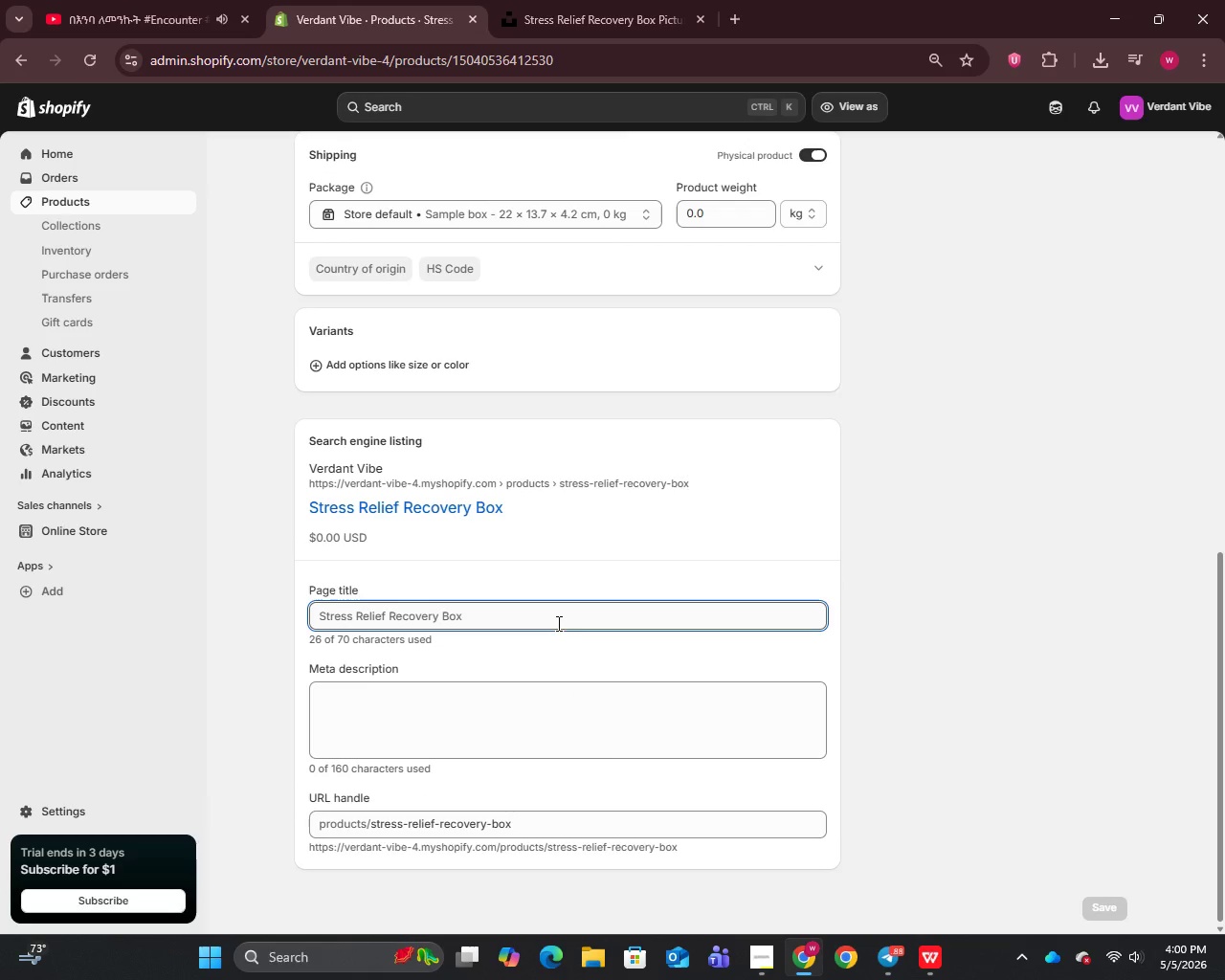 
left_click_drag(start_coordinate=[813, 738], to_coordinate=[818, 745])
 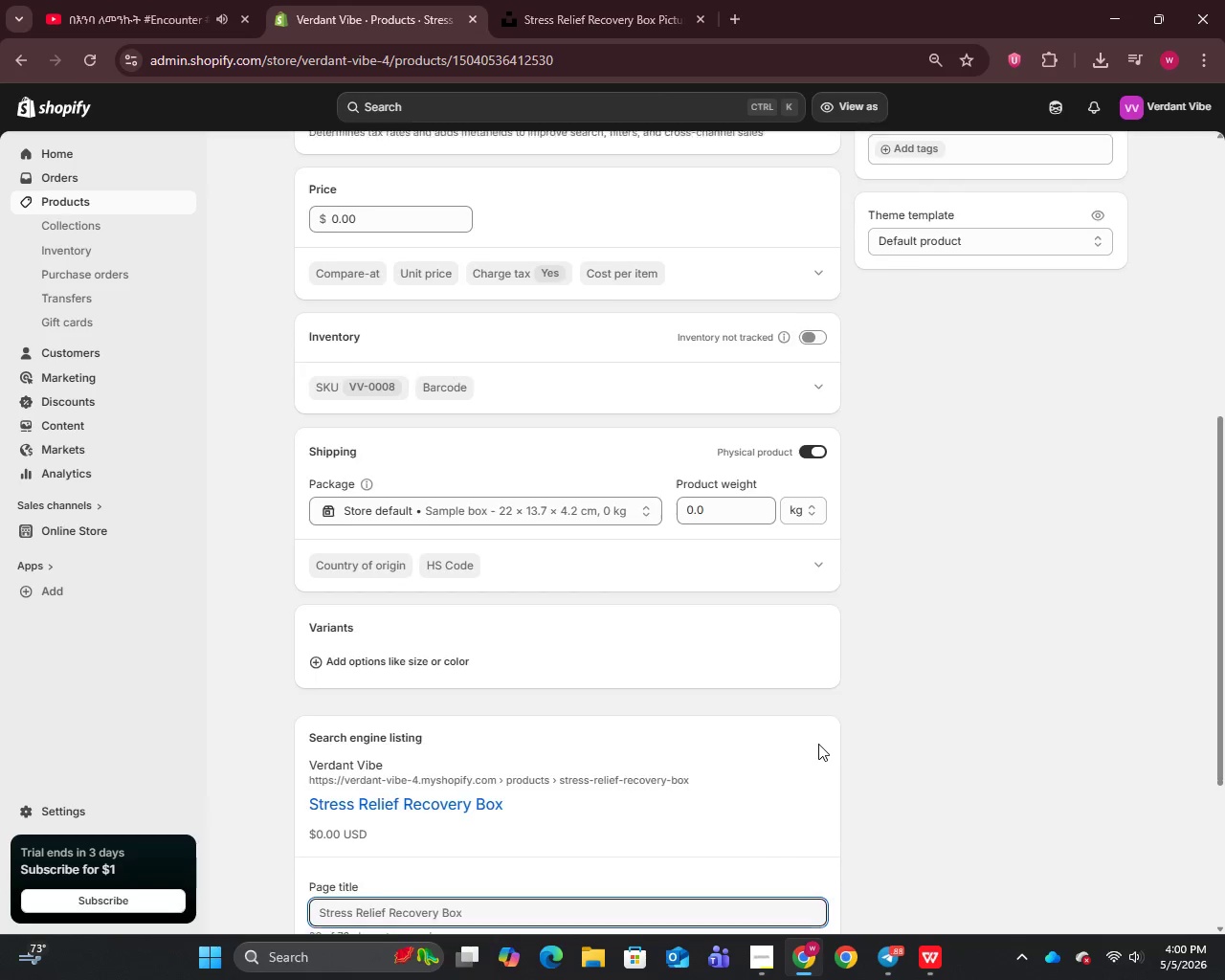 
left_click([555, 612])
 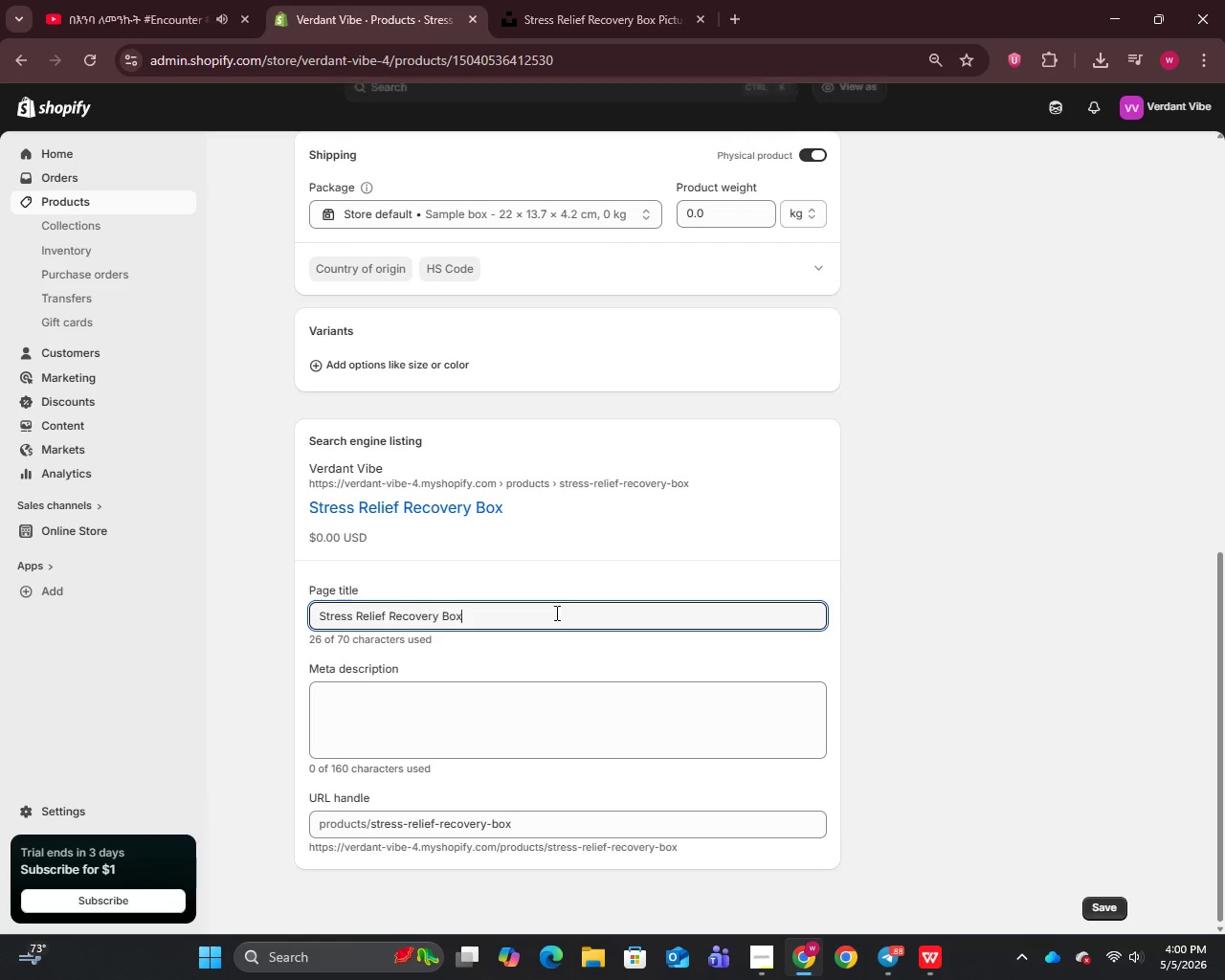 
key(Control+A)
 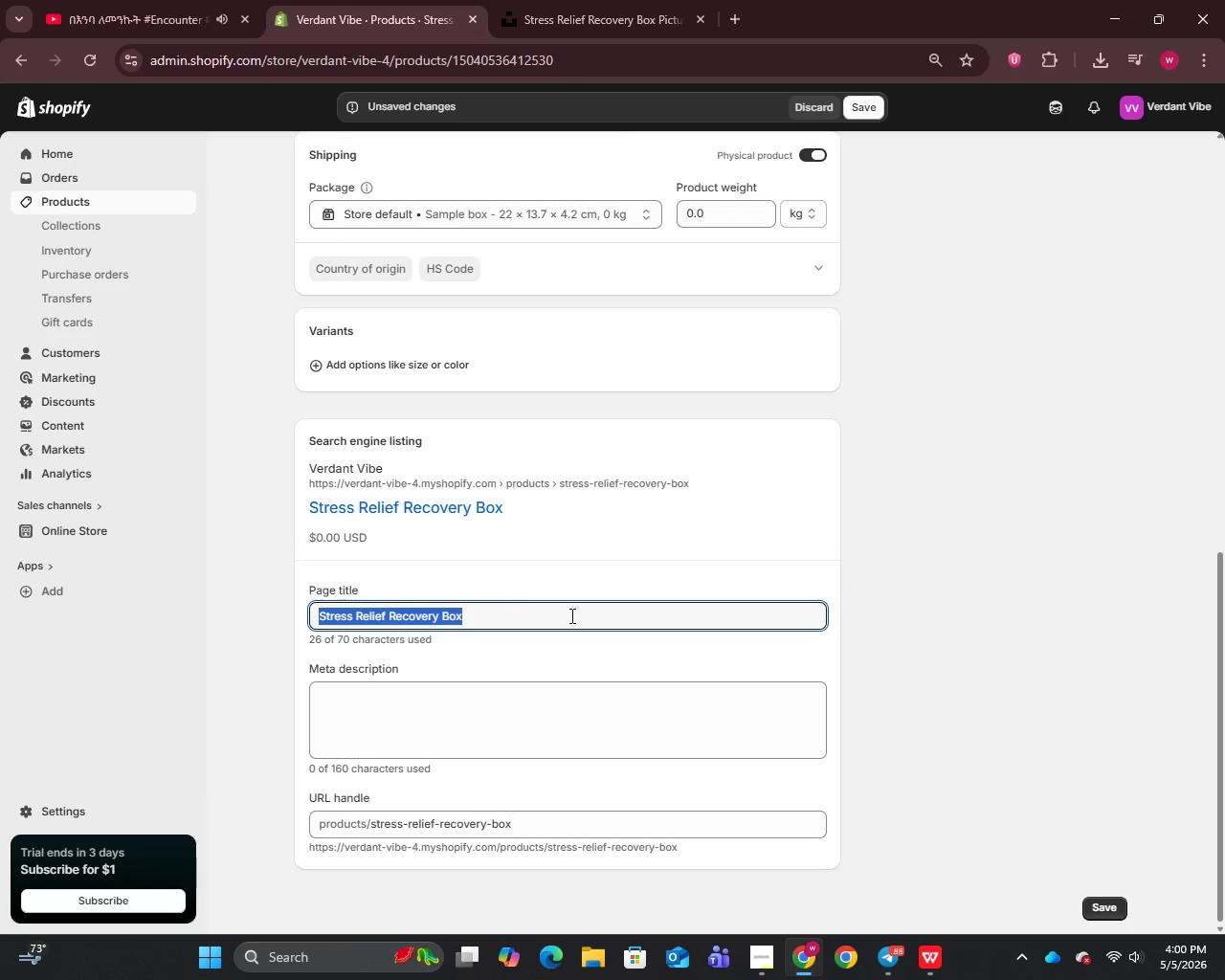 
type(Stress Relief Wellness Kit | Calm & Recovery)
 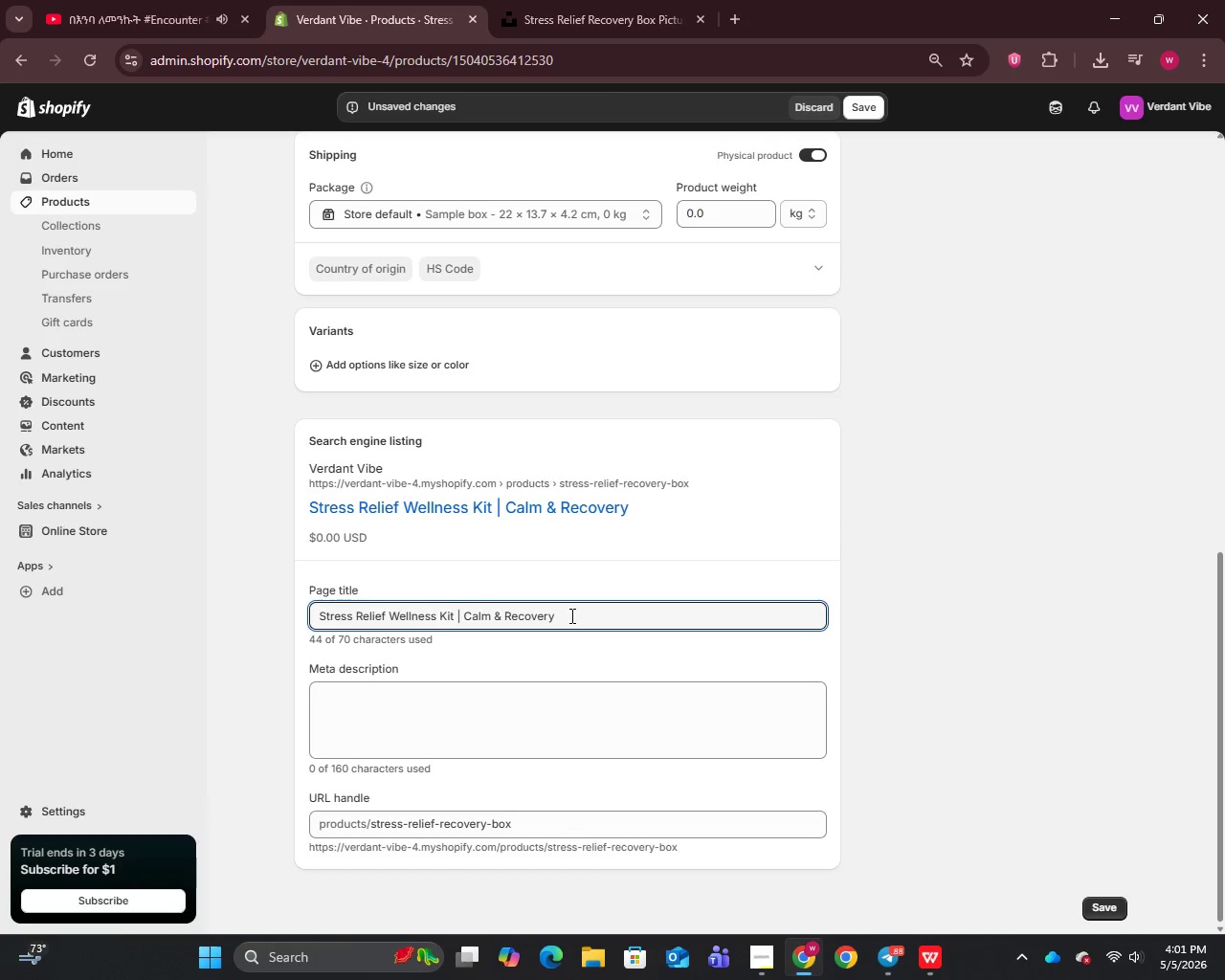 
type( Support)
 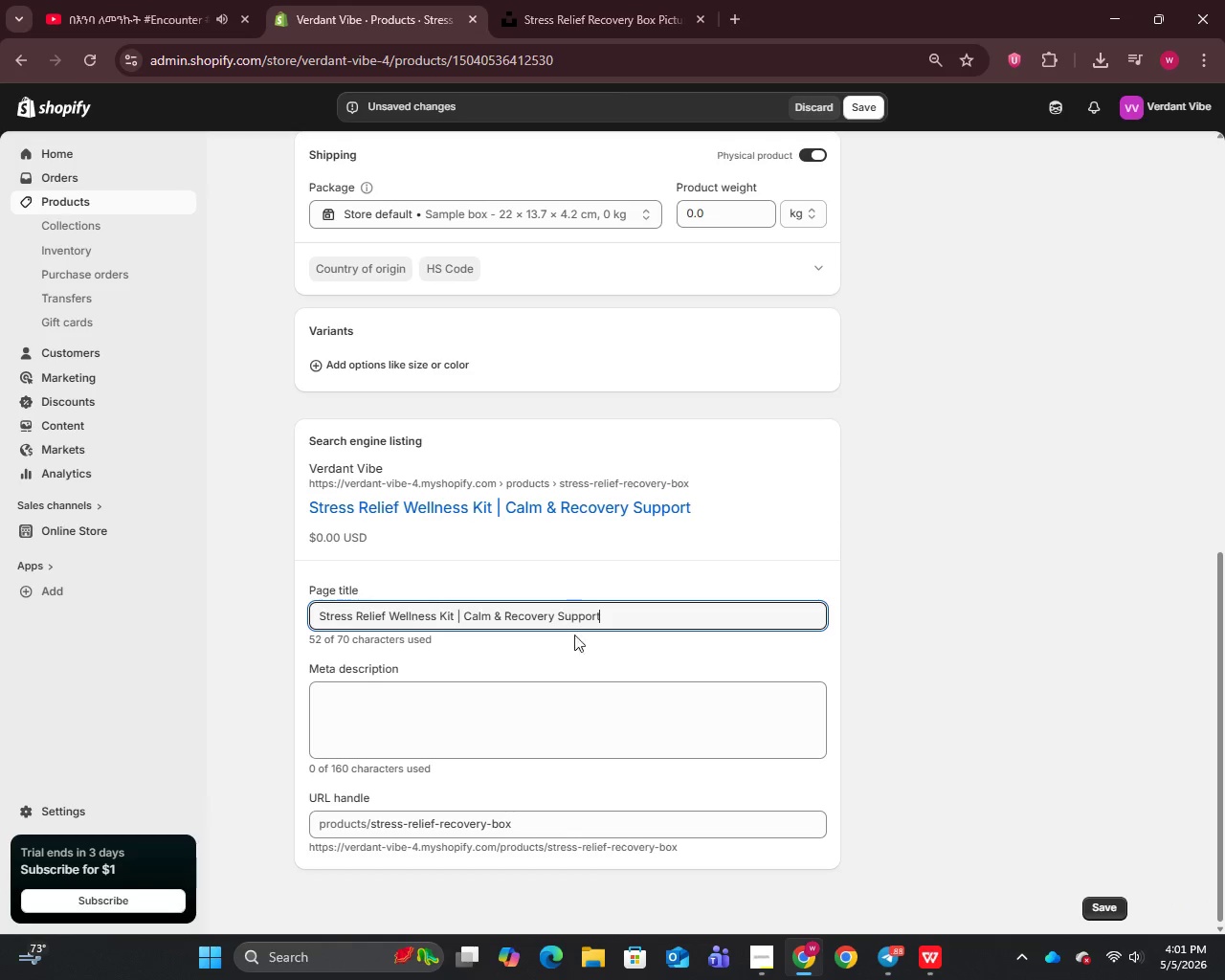 
left_click([577, 709])
 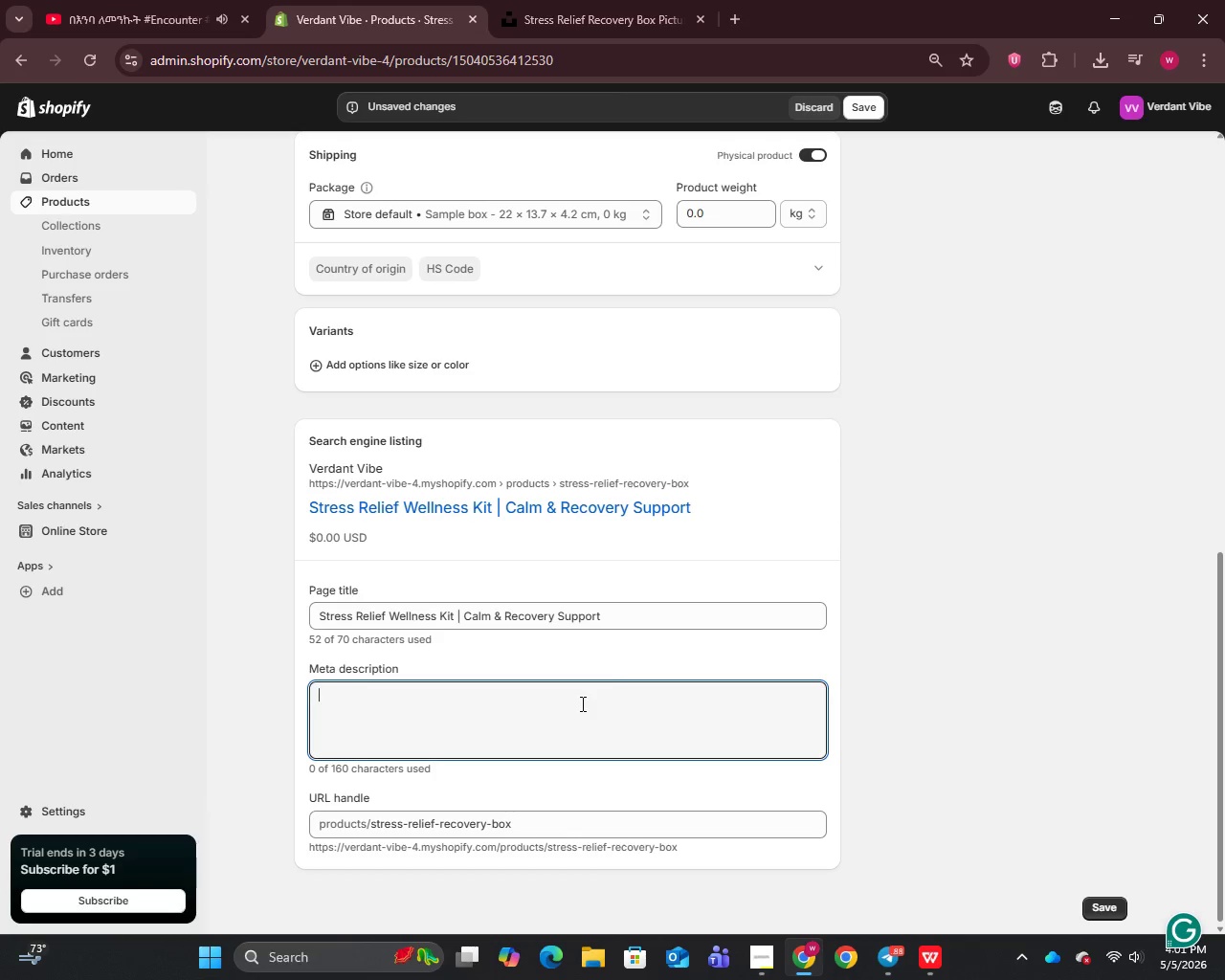 
type(Support relaxi)
key(Backspace)
type(ation and reduce stress with a curated wellness kit designed for mental balance and daily recovey.)
 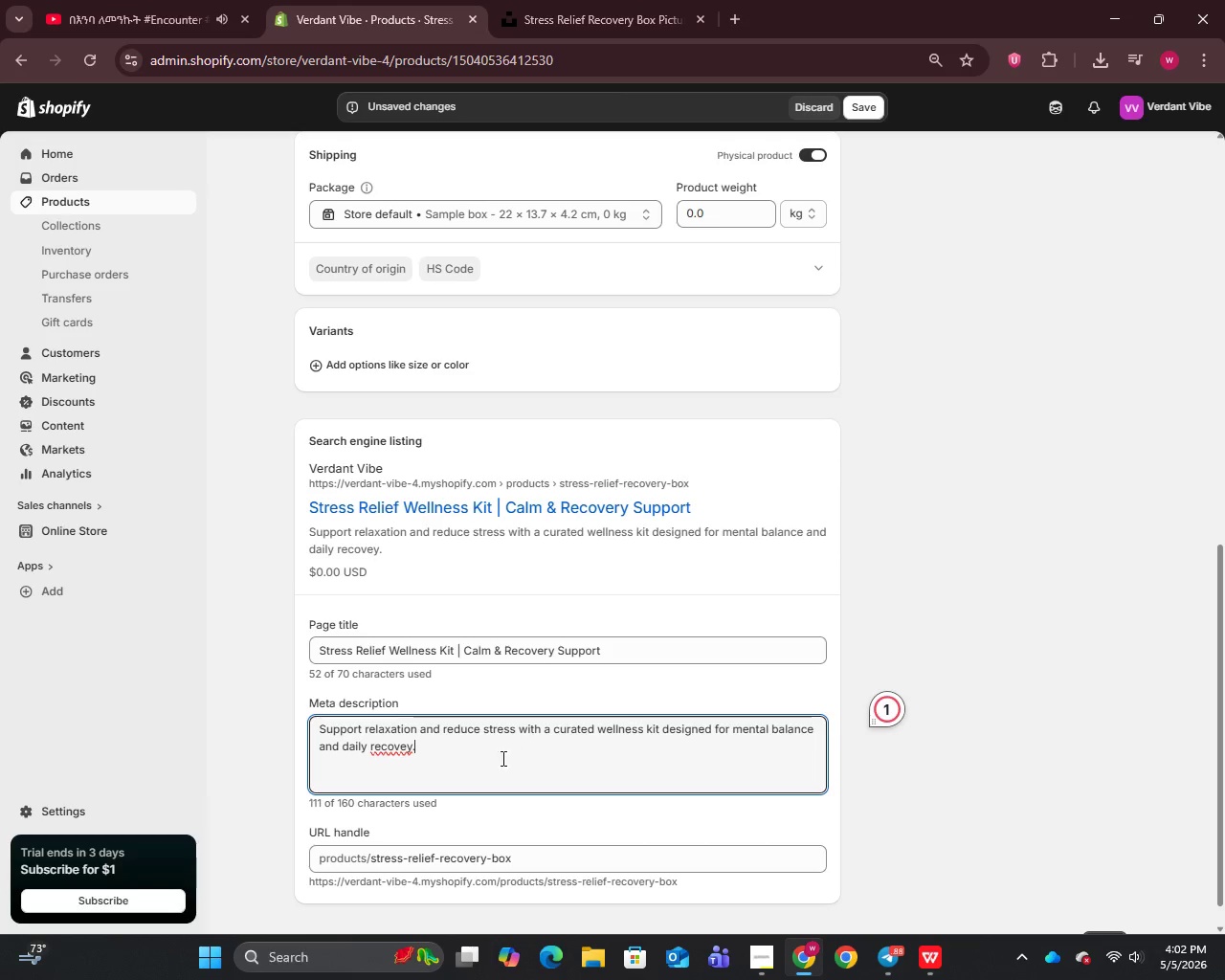 
left_click([407, 747])
 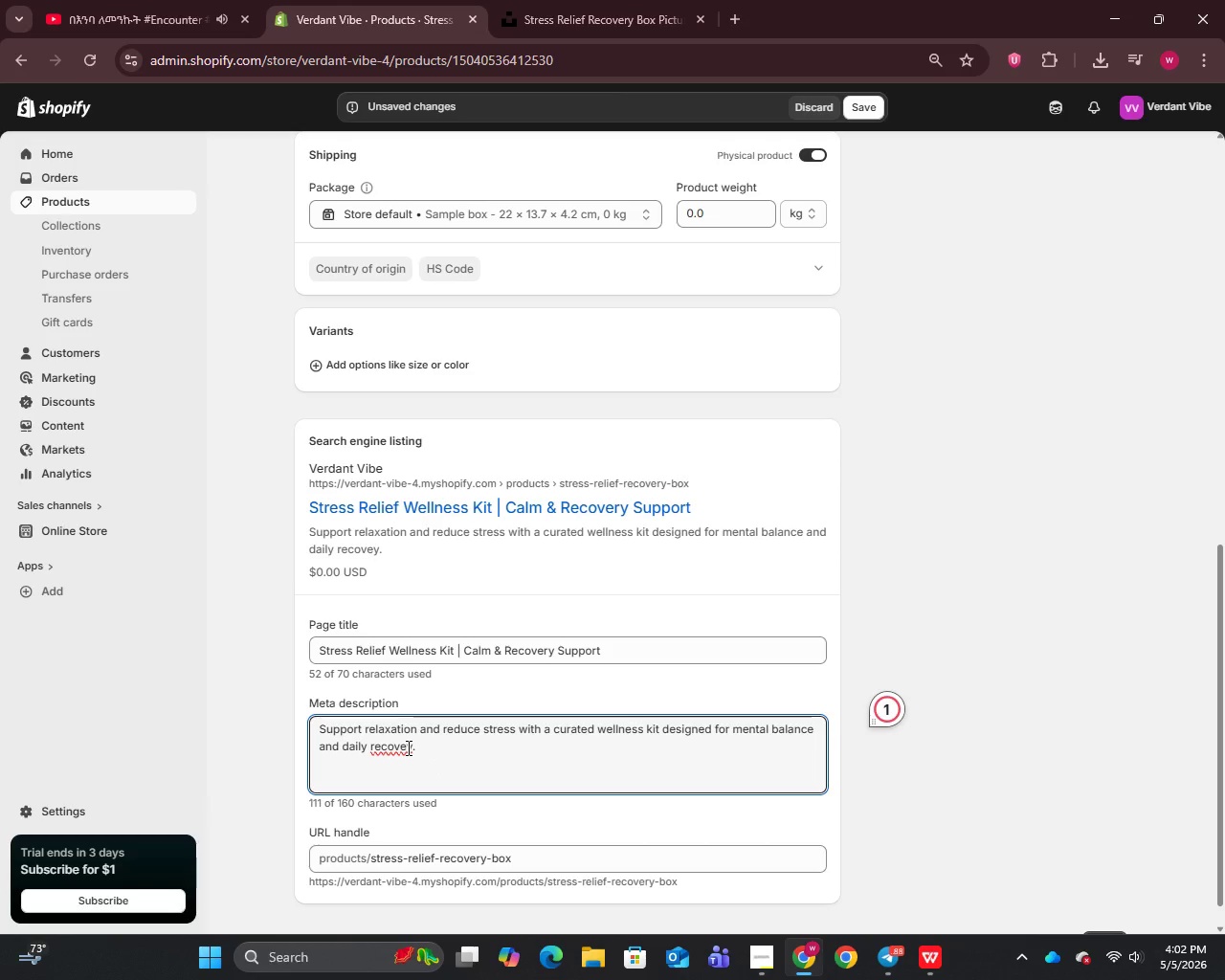 
key(R)
 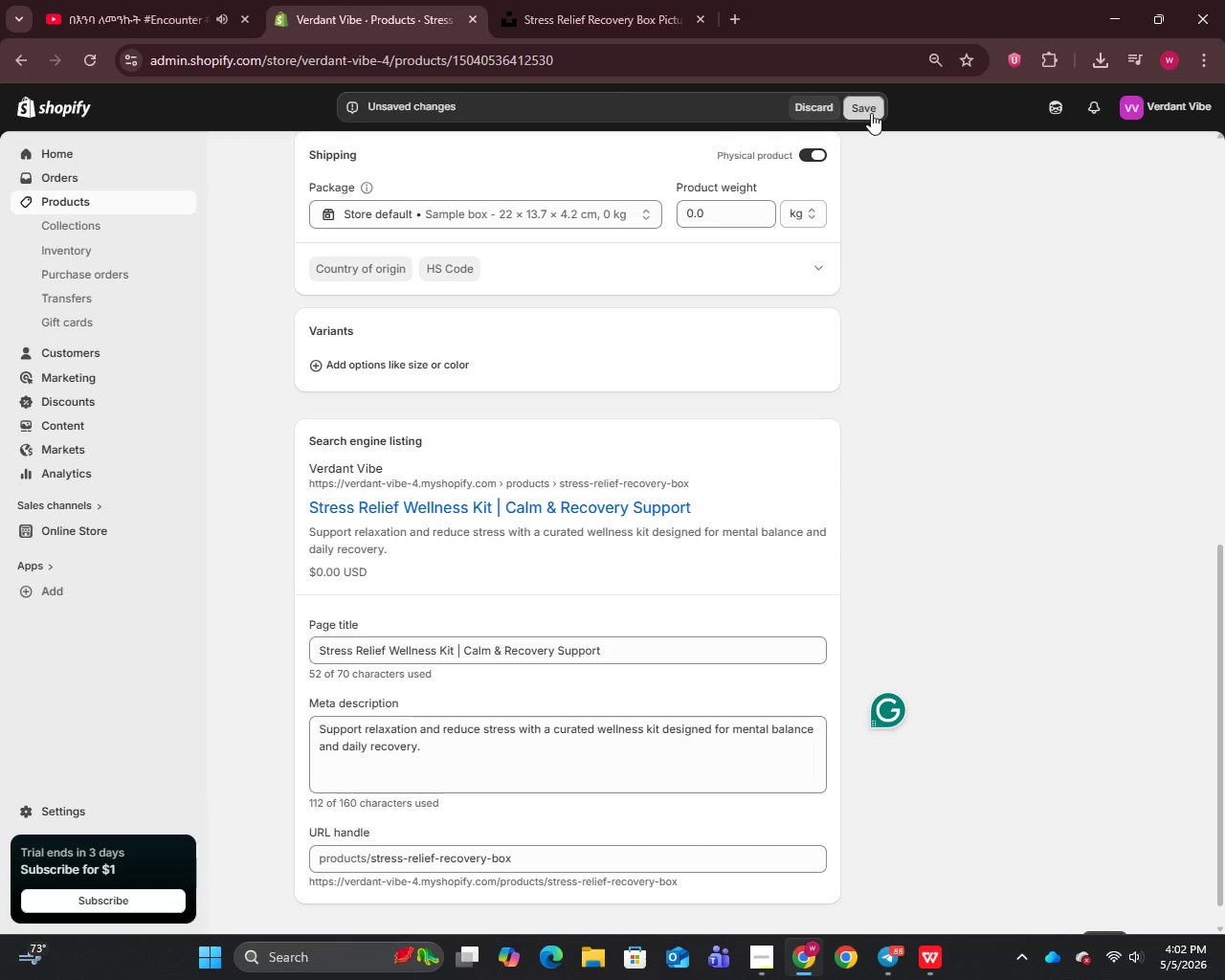 
mouse_move([838, 116])
 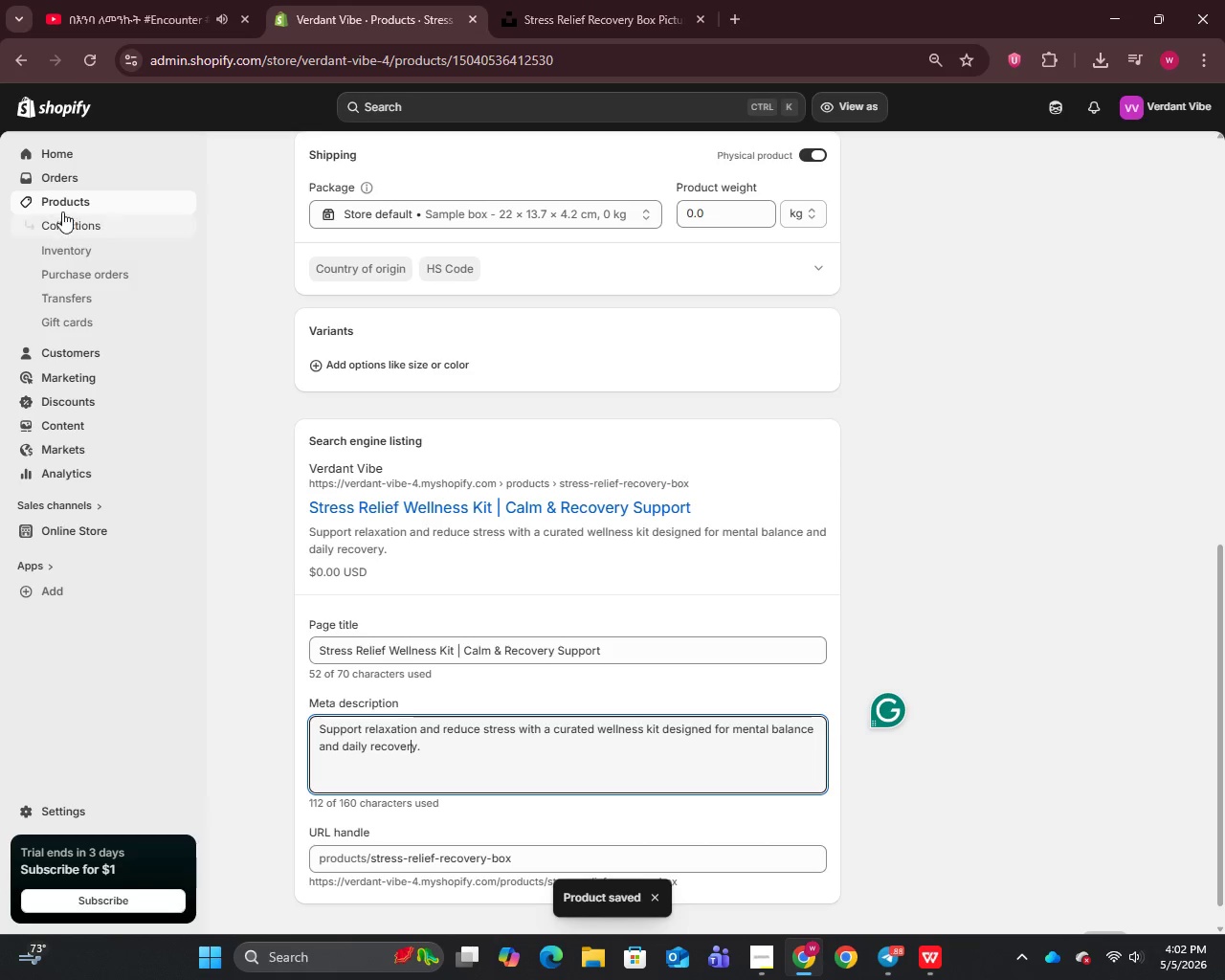 
left_click([67, 202])
 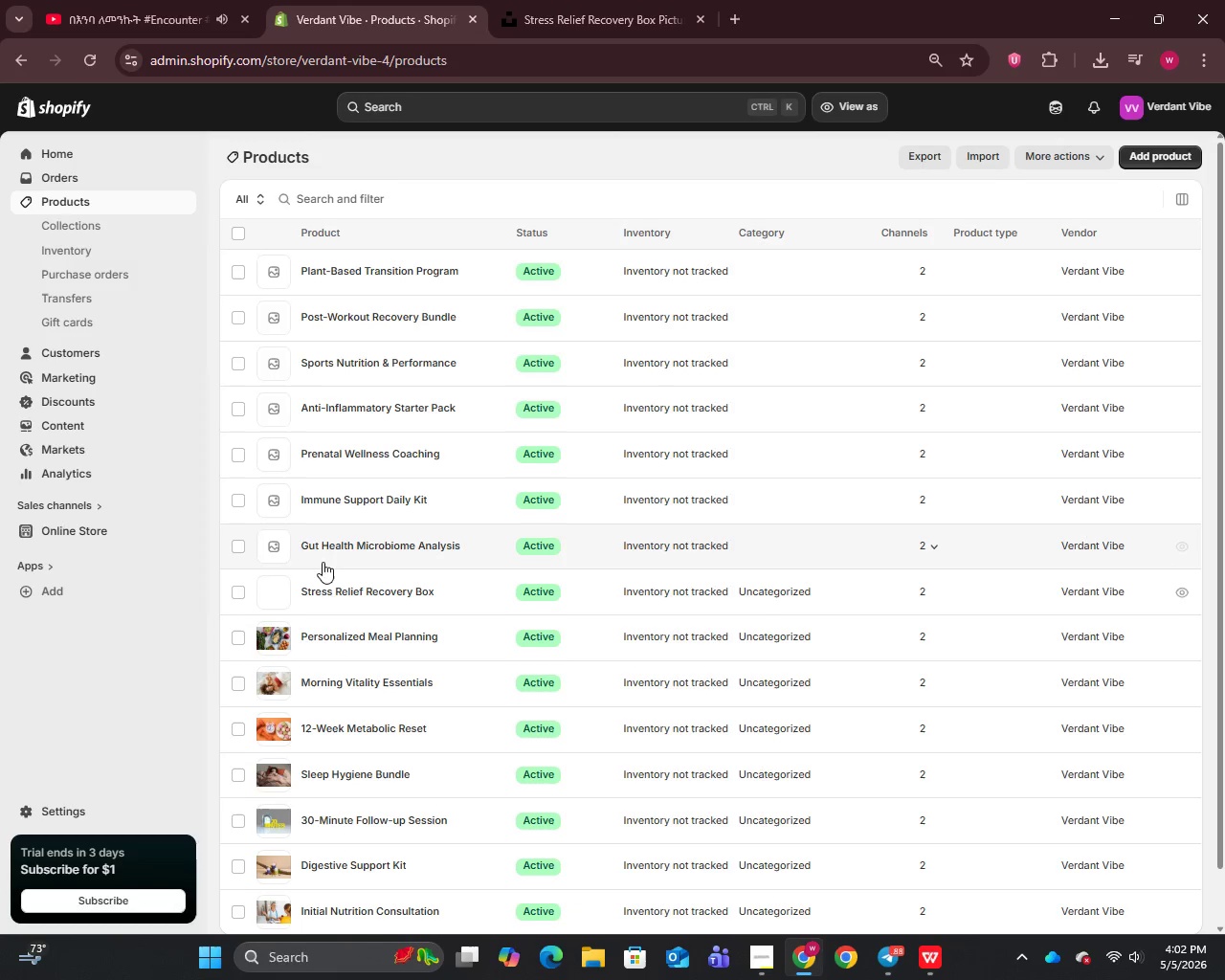 
left_click([314, 544])
 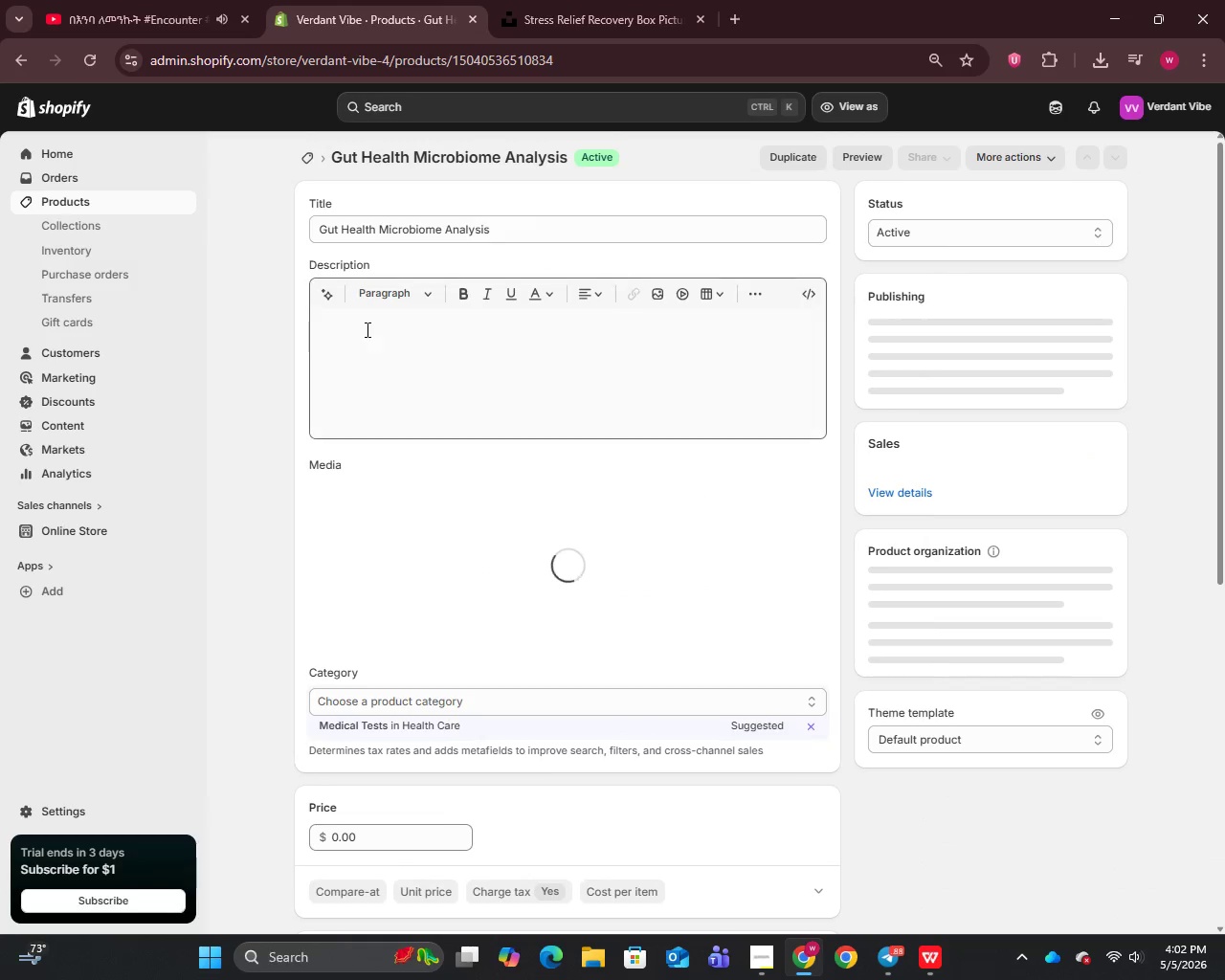 
left_click([133, 0])
 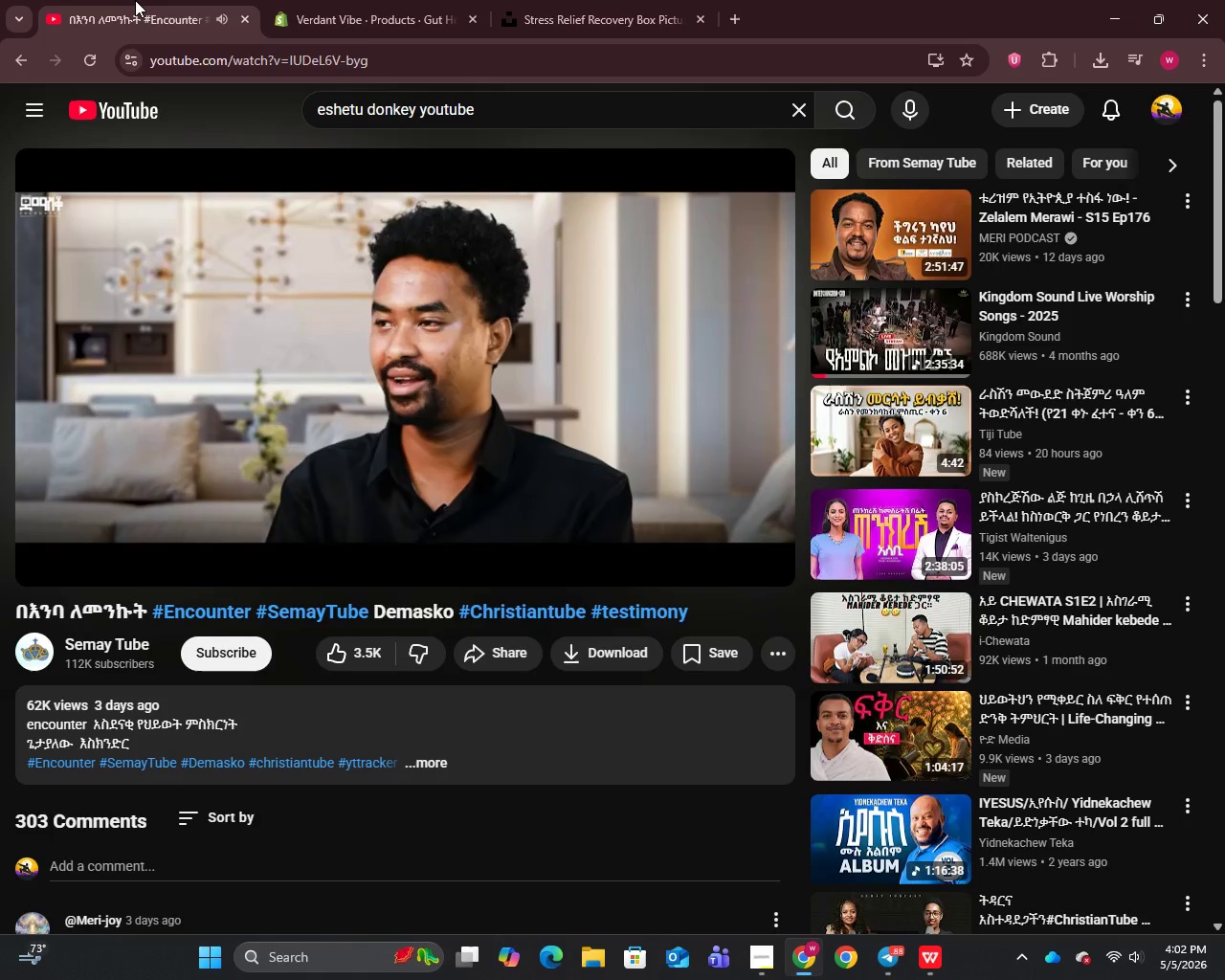 
wait(7.95)
 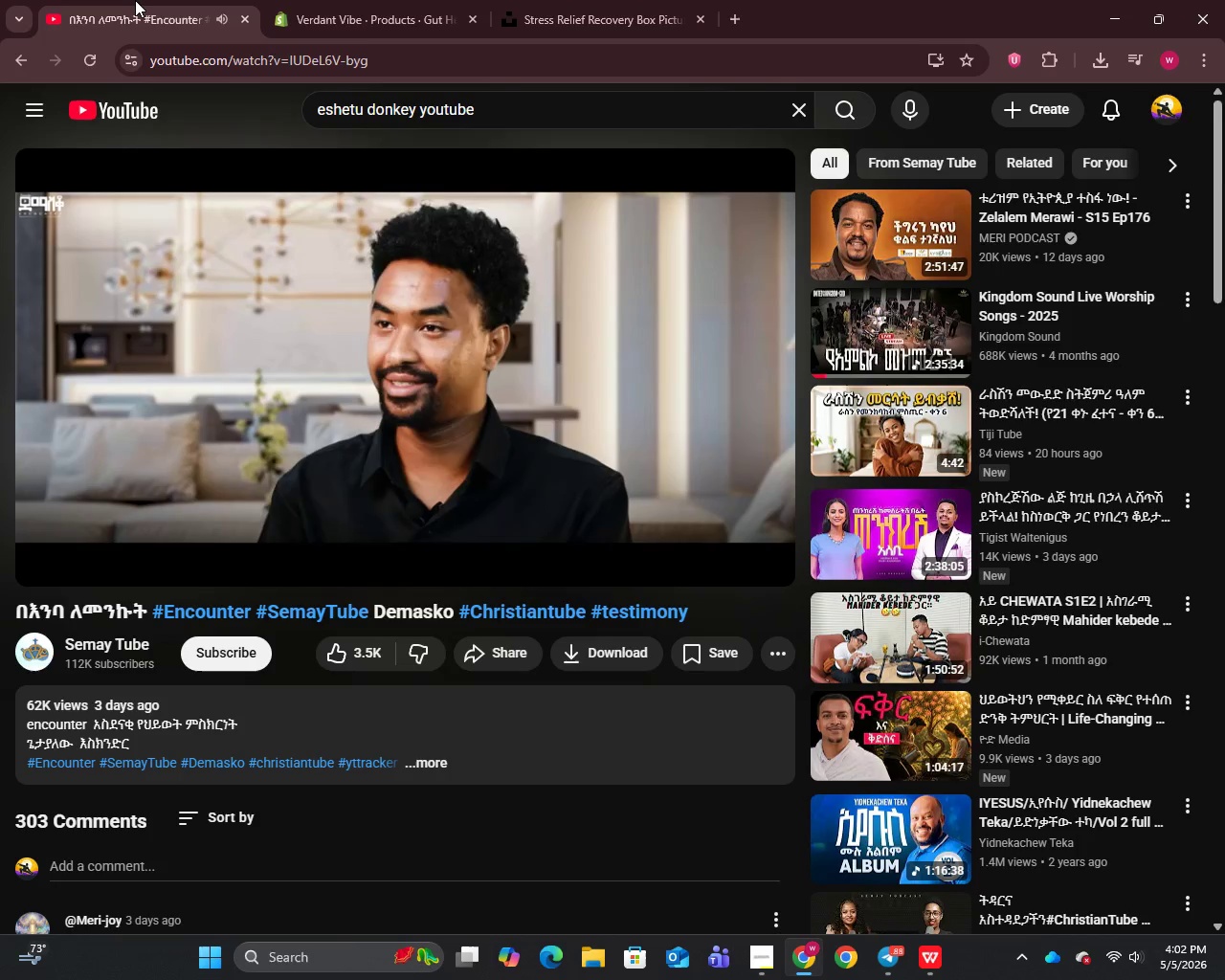 
left_click([584, 6])
 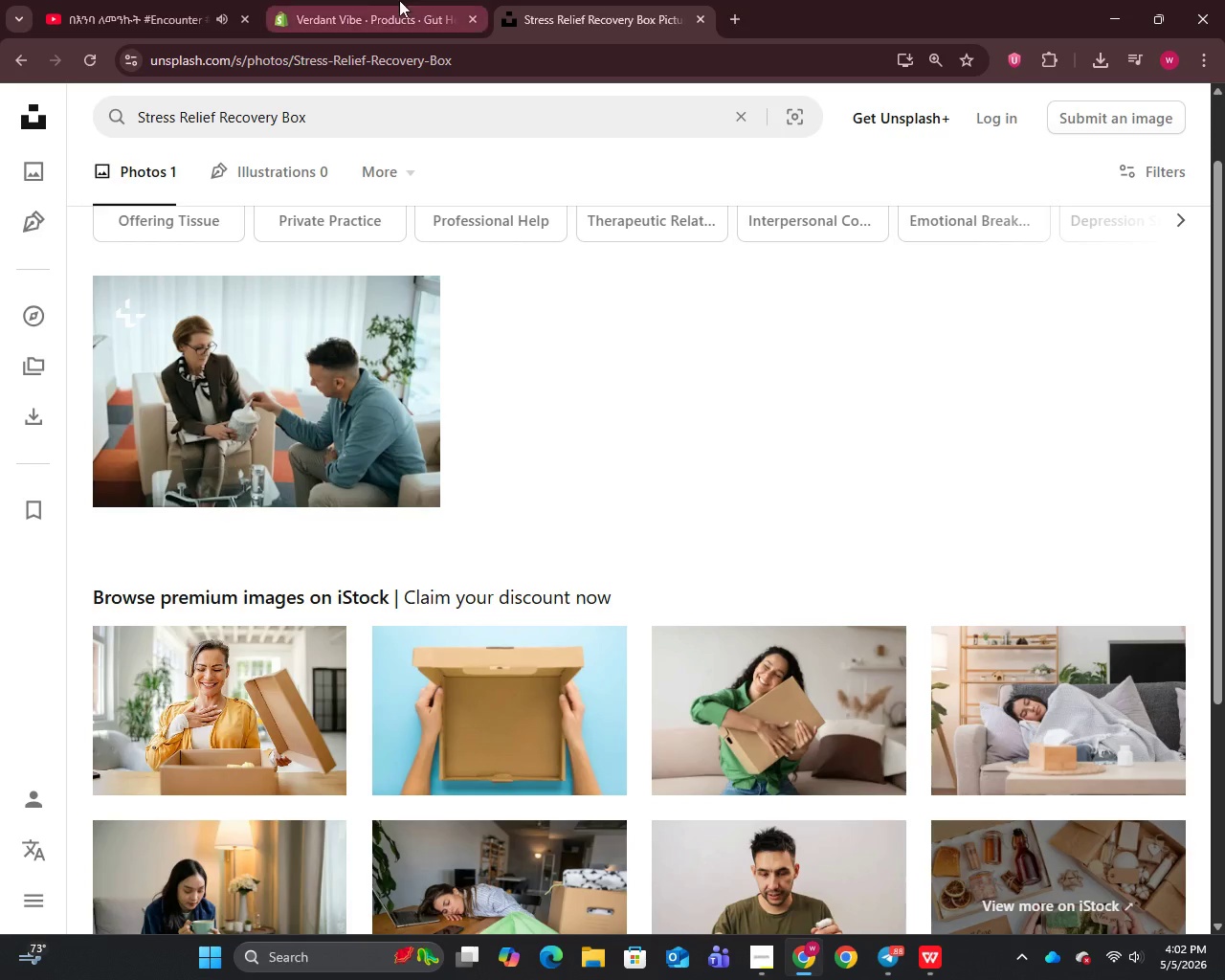 
left_click([349, 1])
 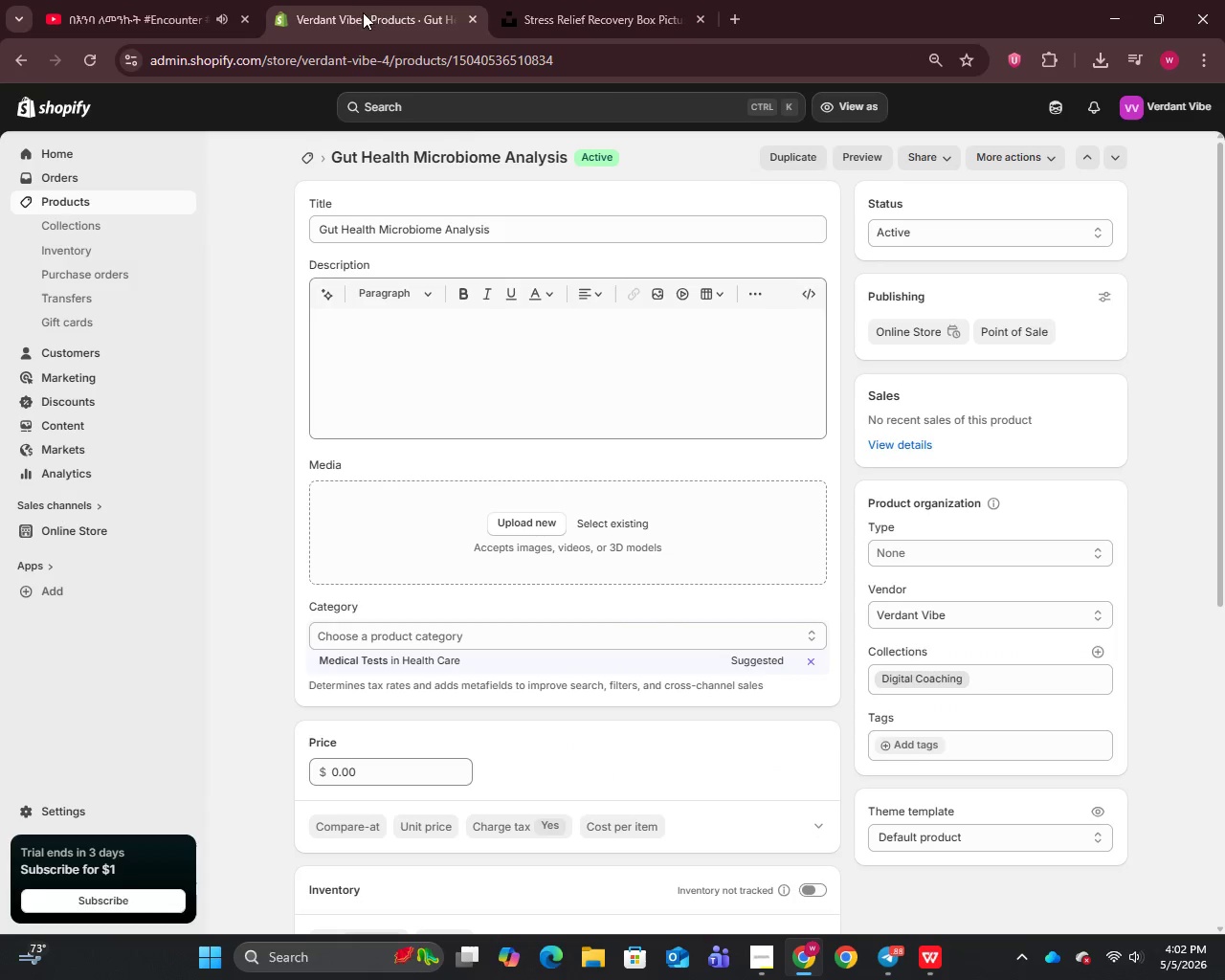 
left_click([501, 232])
 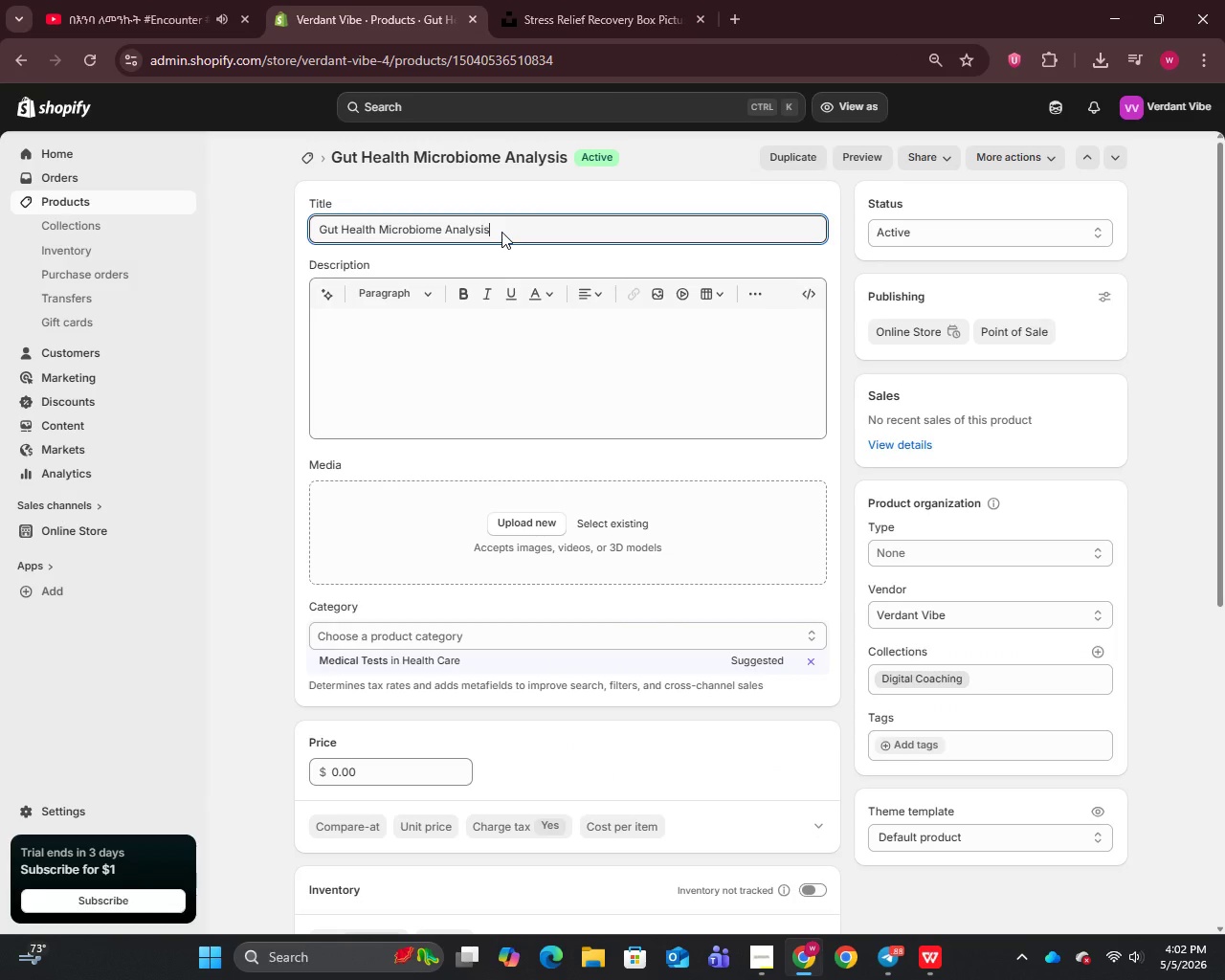 
key(Control+A)
 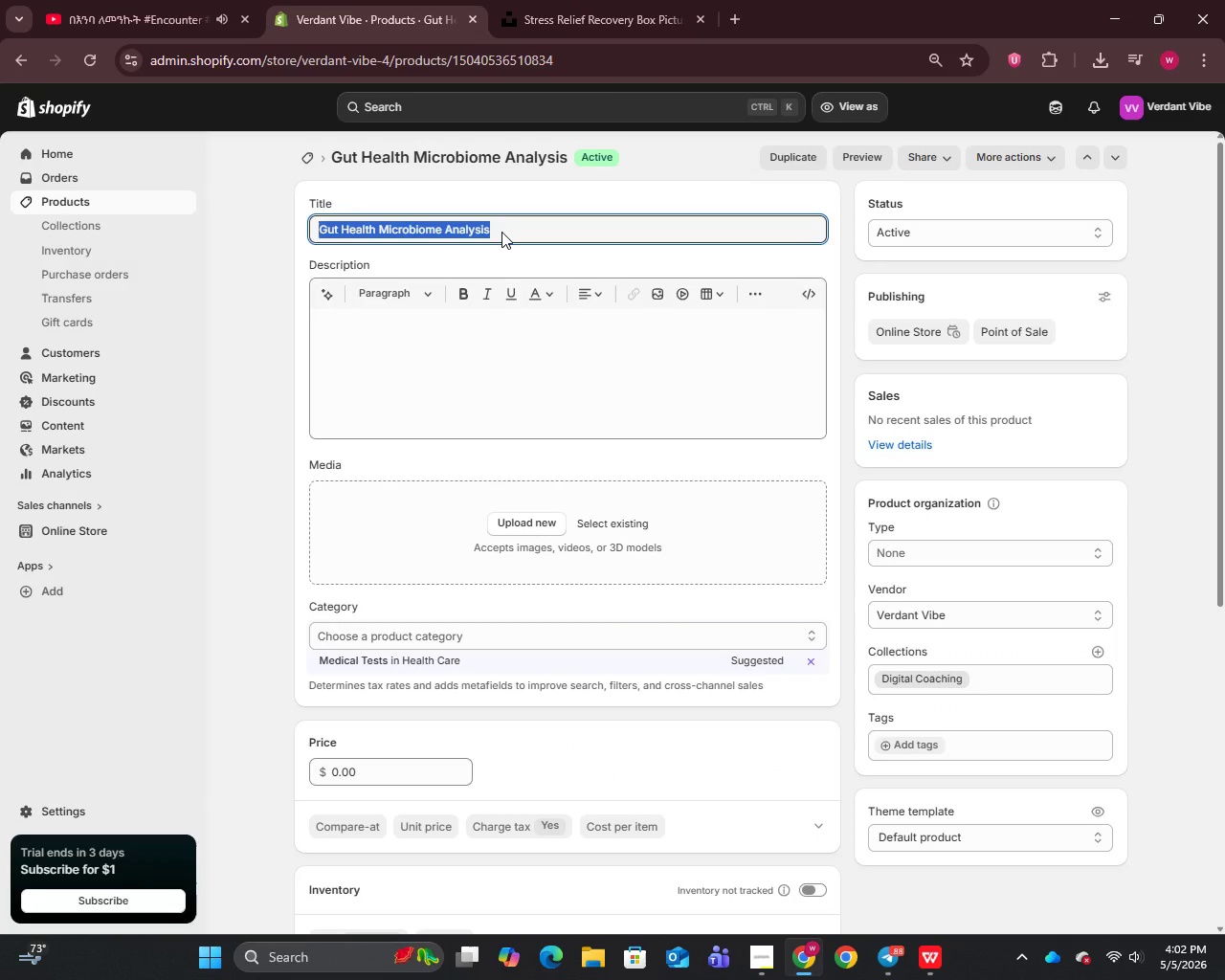 
key(Control+C)
 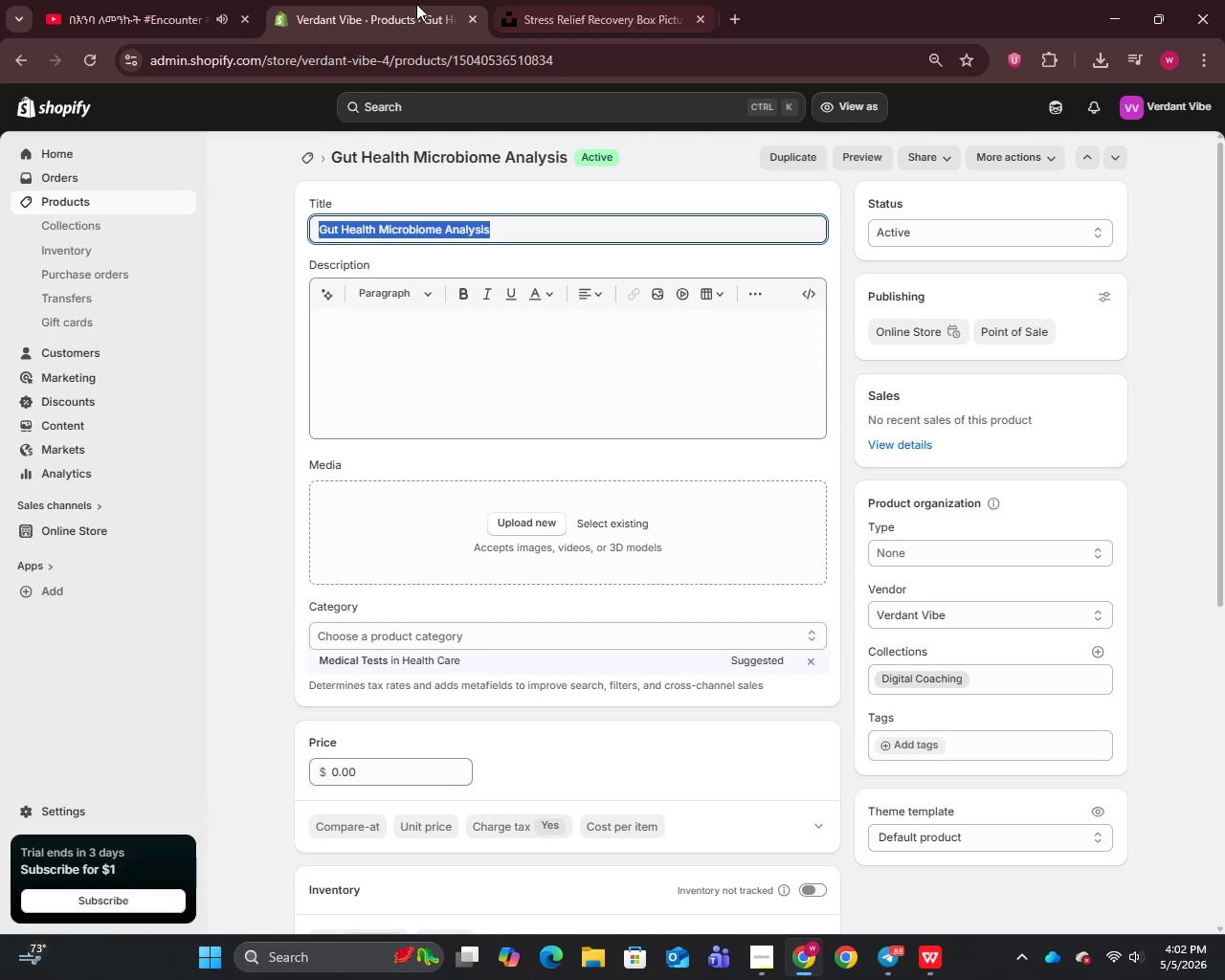 
left_click([549, 0])
 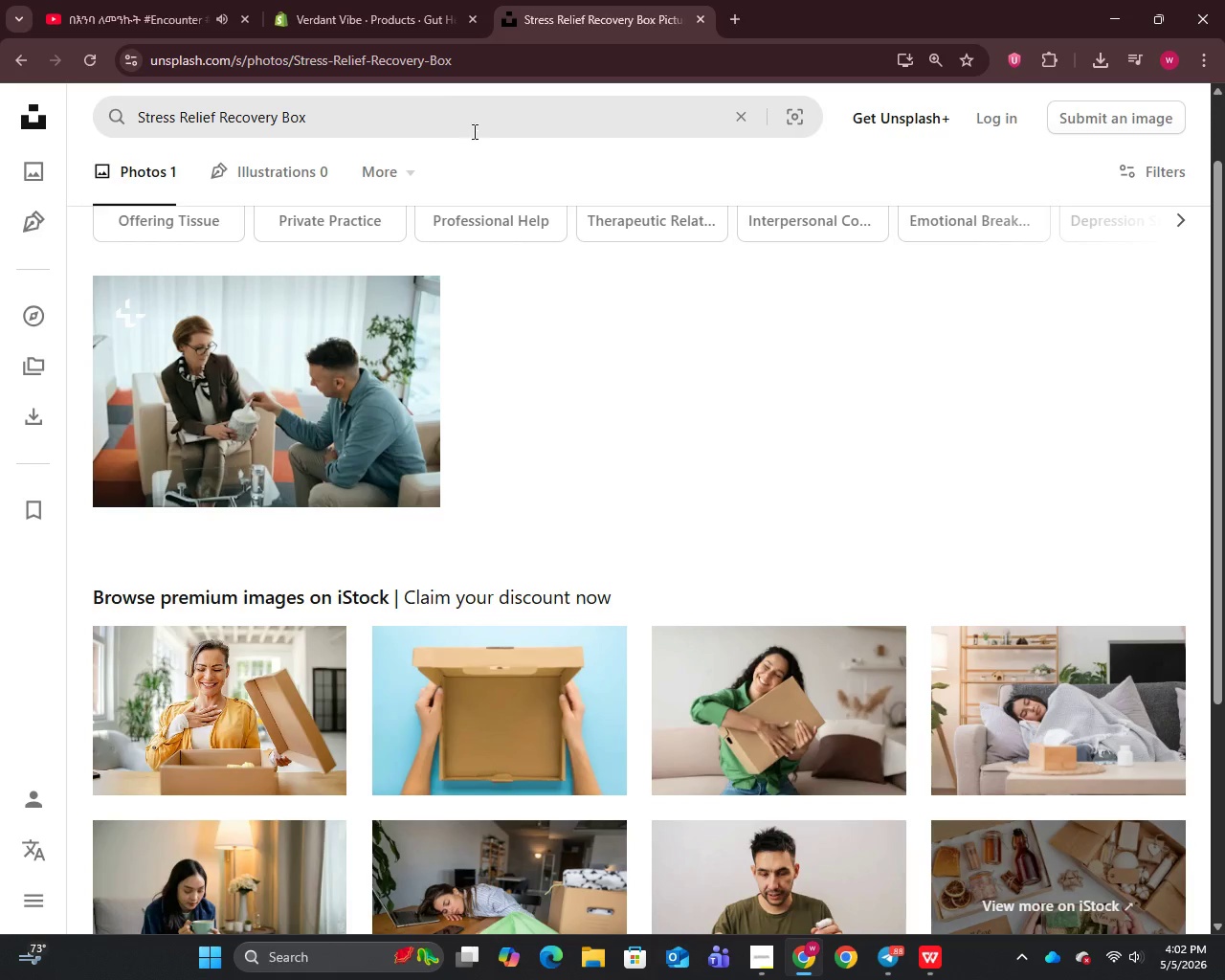 
key(Control+A)
 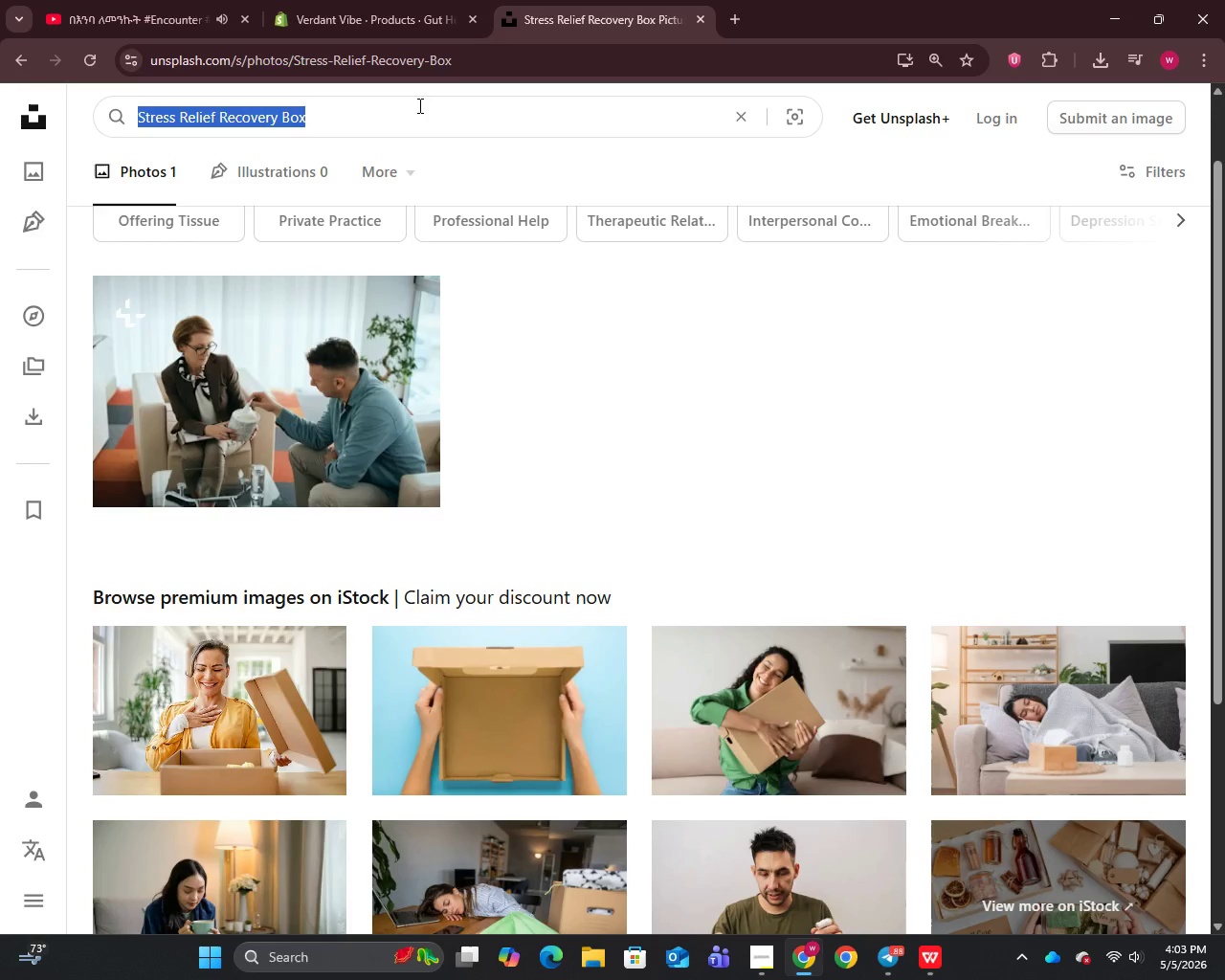 
key(Control+V)
 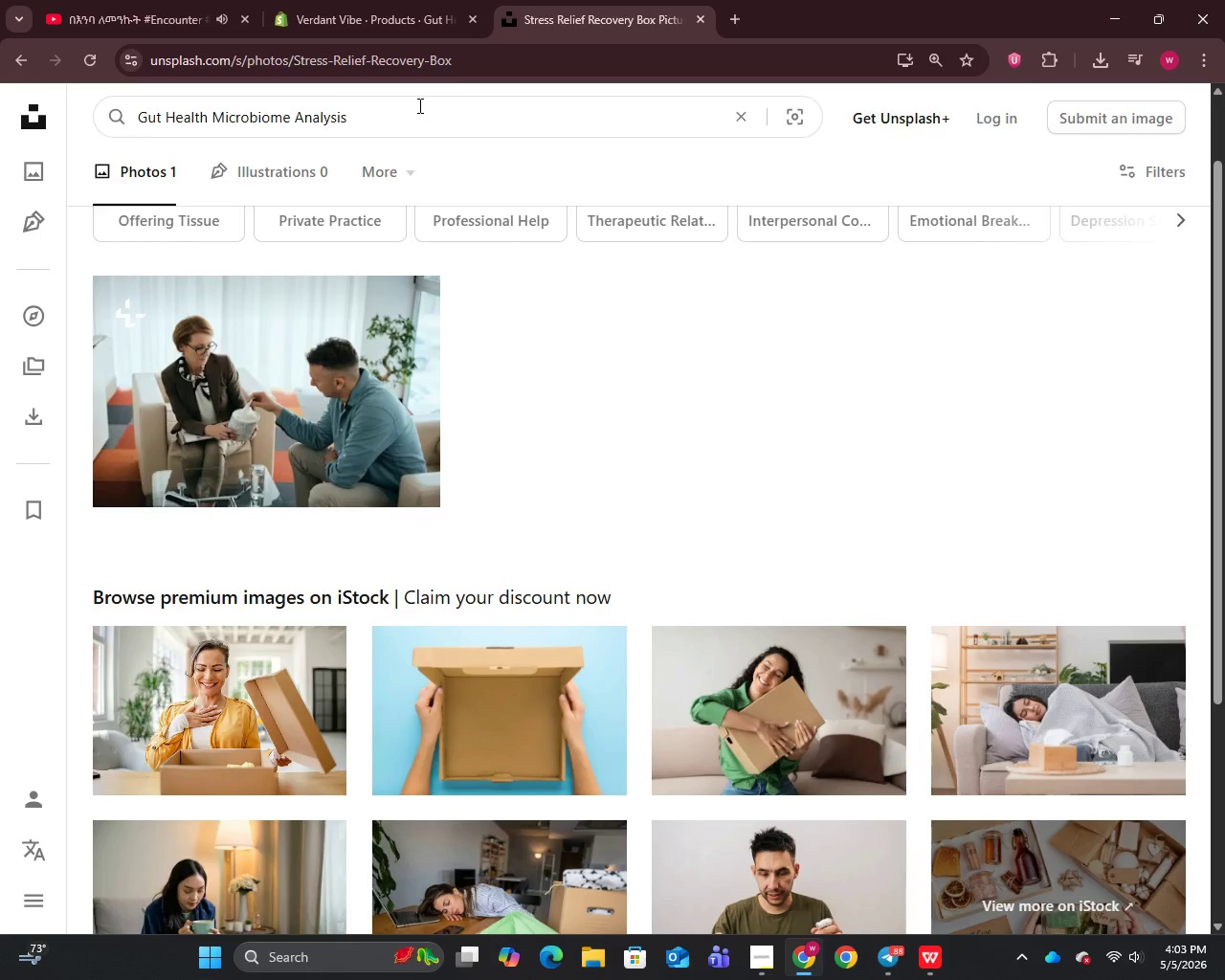 
key(Enter)
 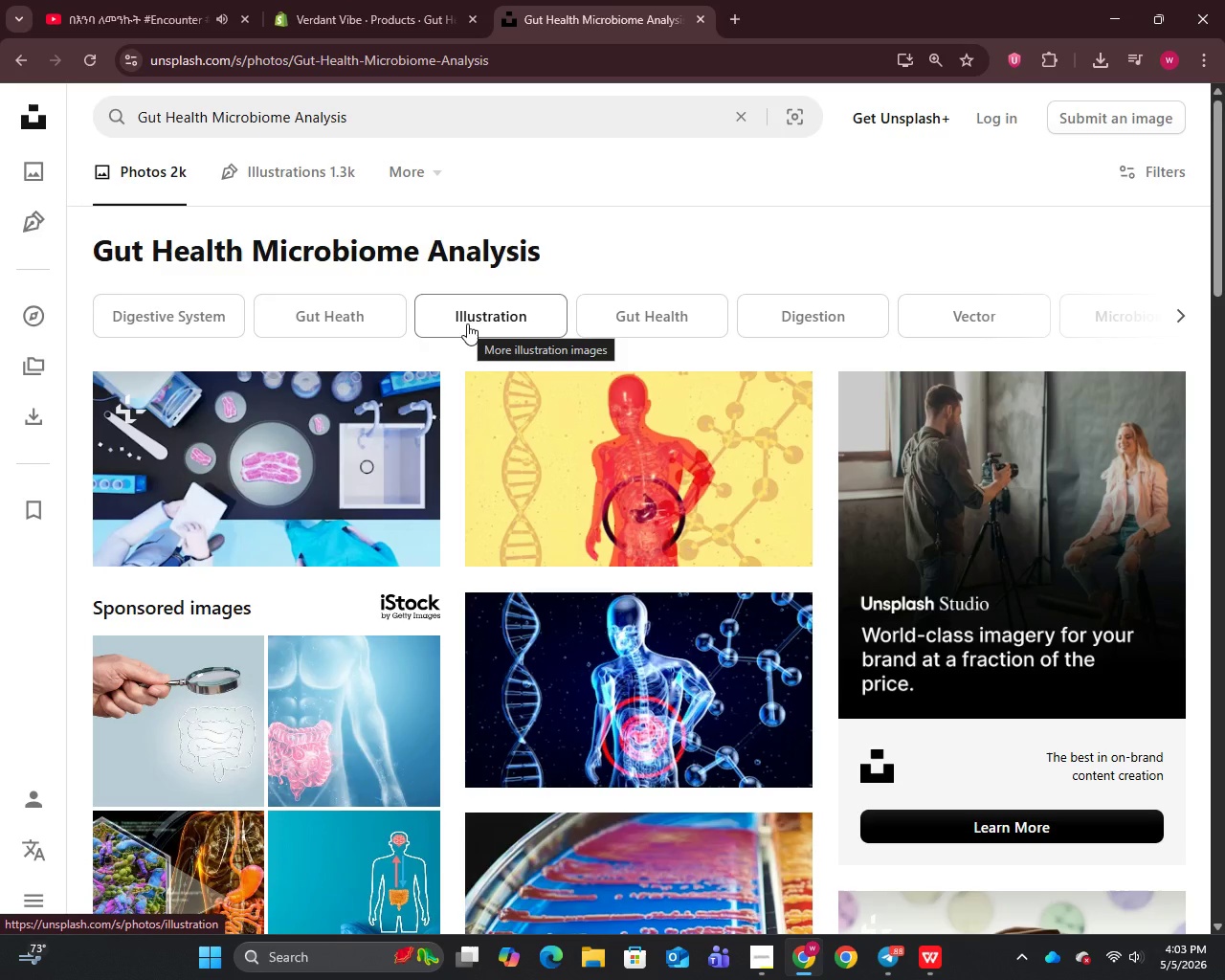 
wait(21.09)
 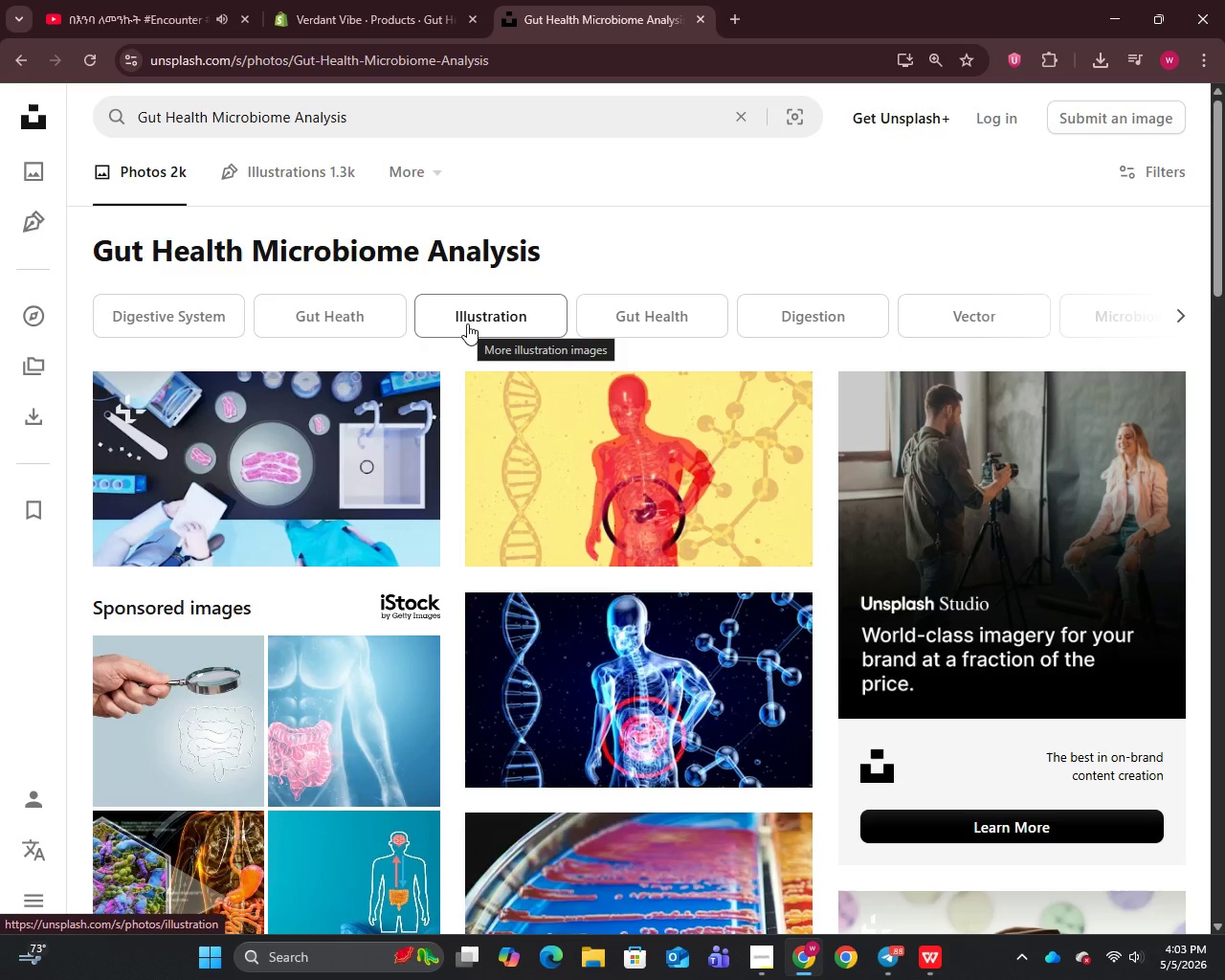 
left_click([272, 253])
 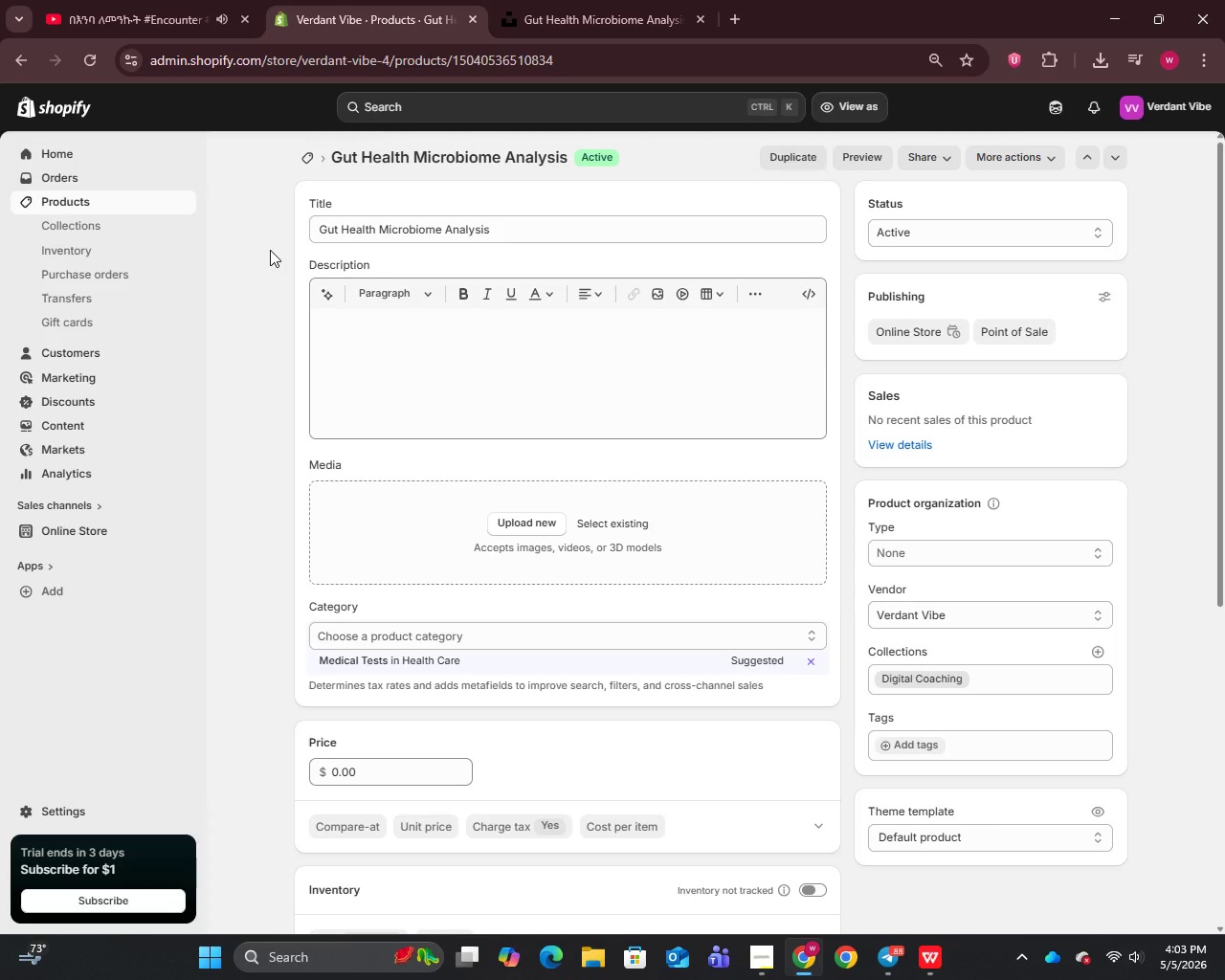 
wait(9.56)
 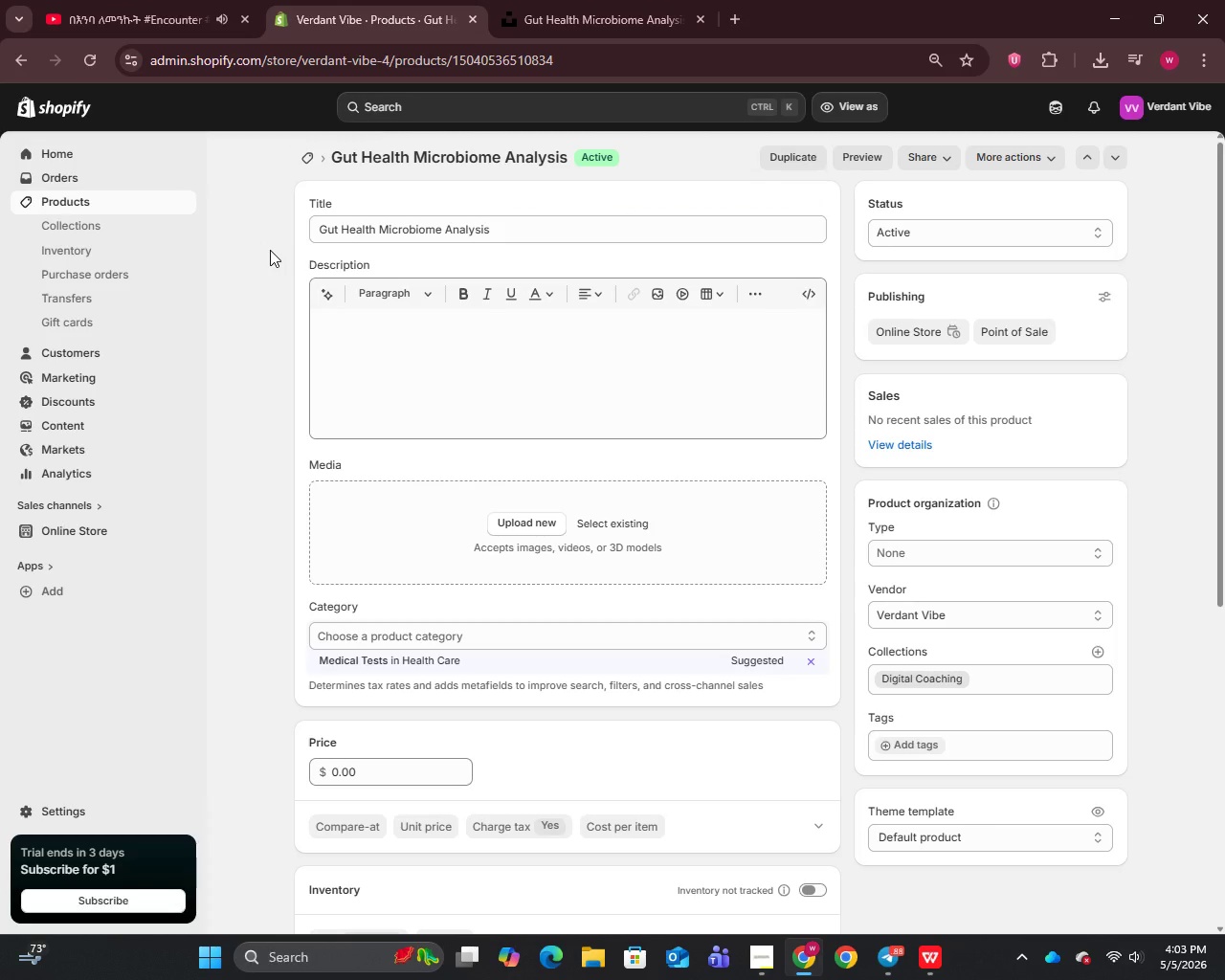 
left_click([56, 196])
 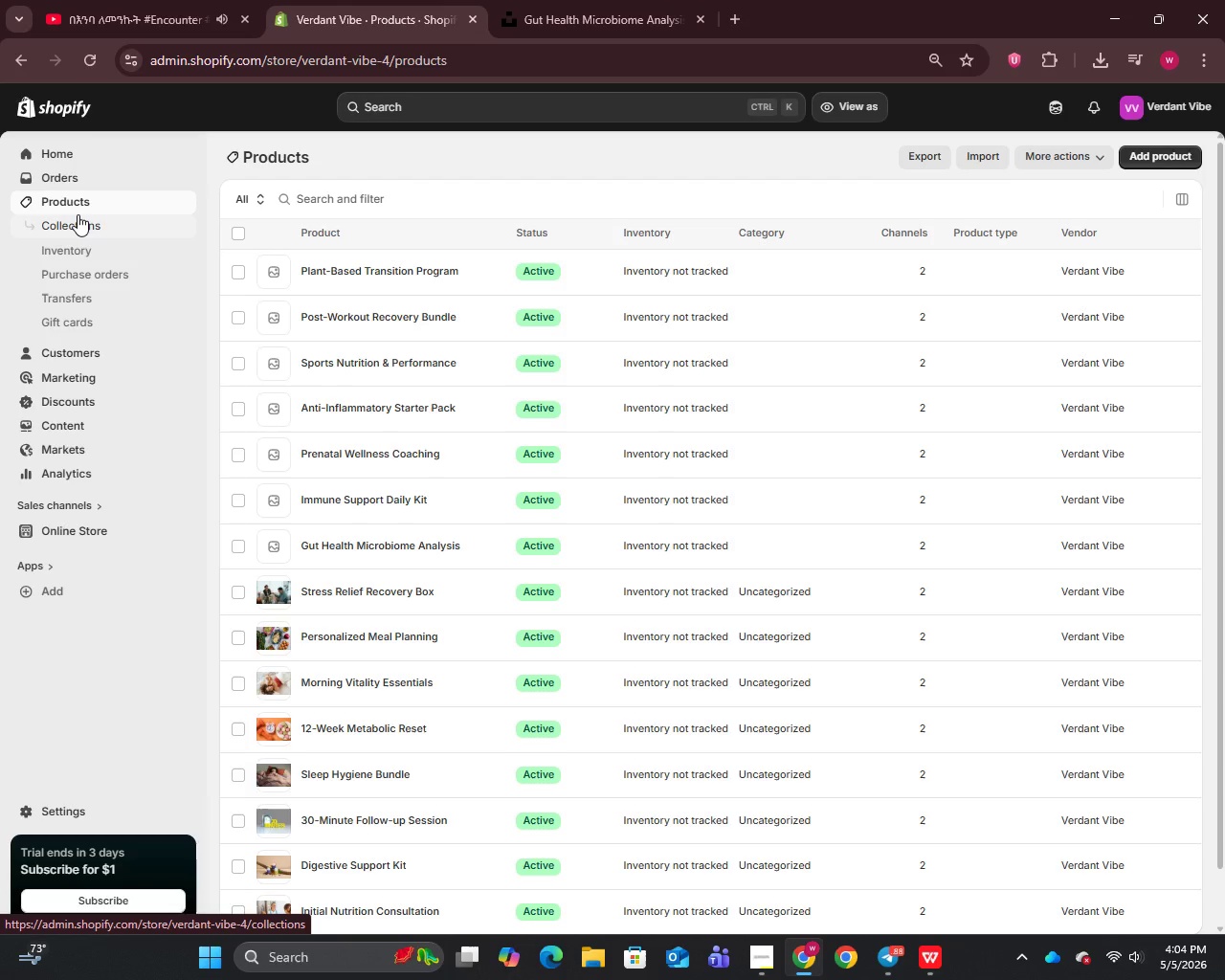 
wait(83.22)
 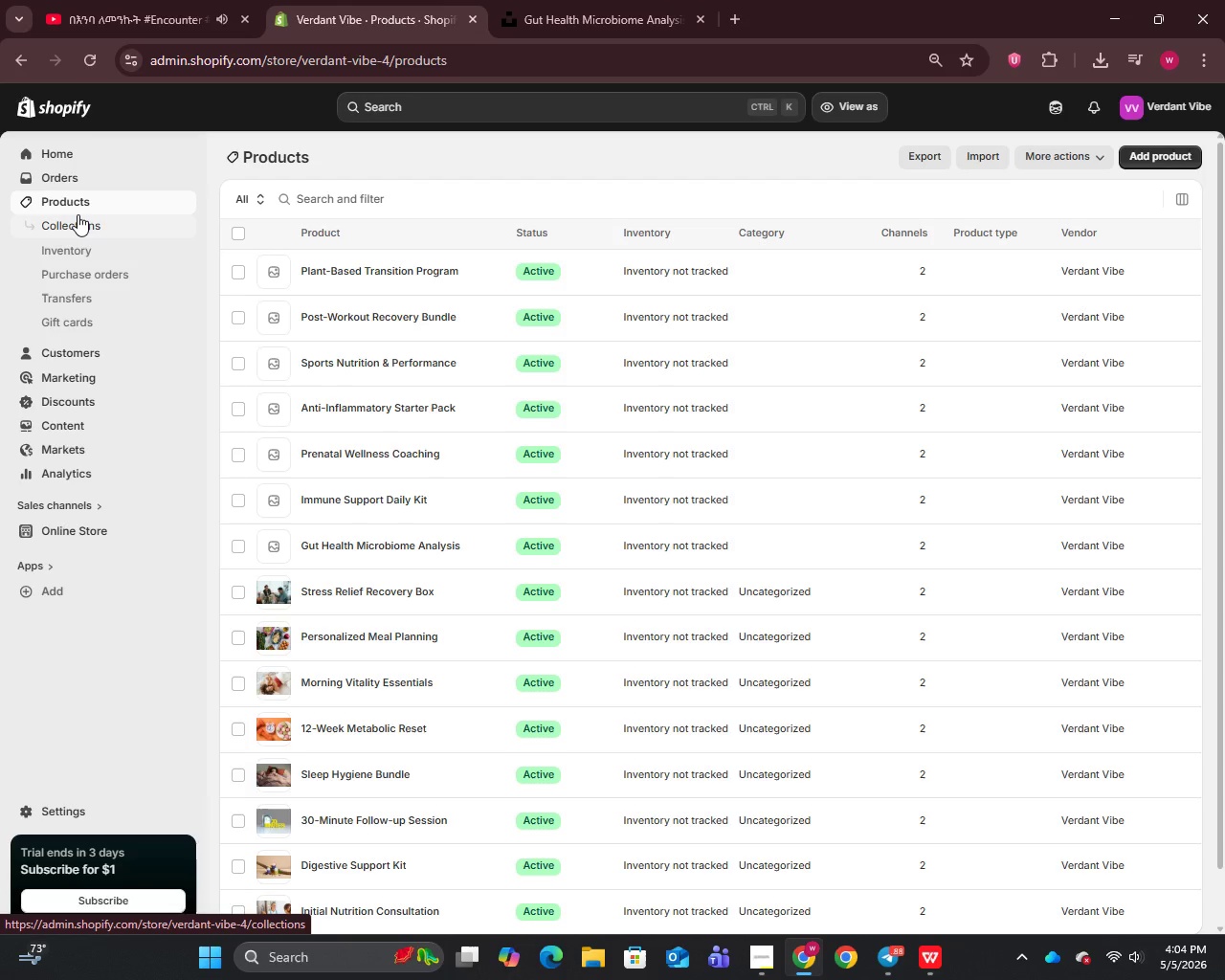 
left_click([368, 592])
 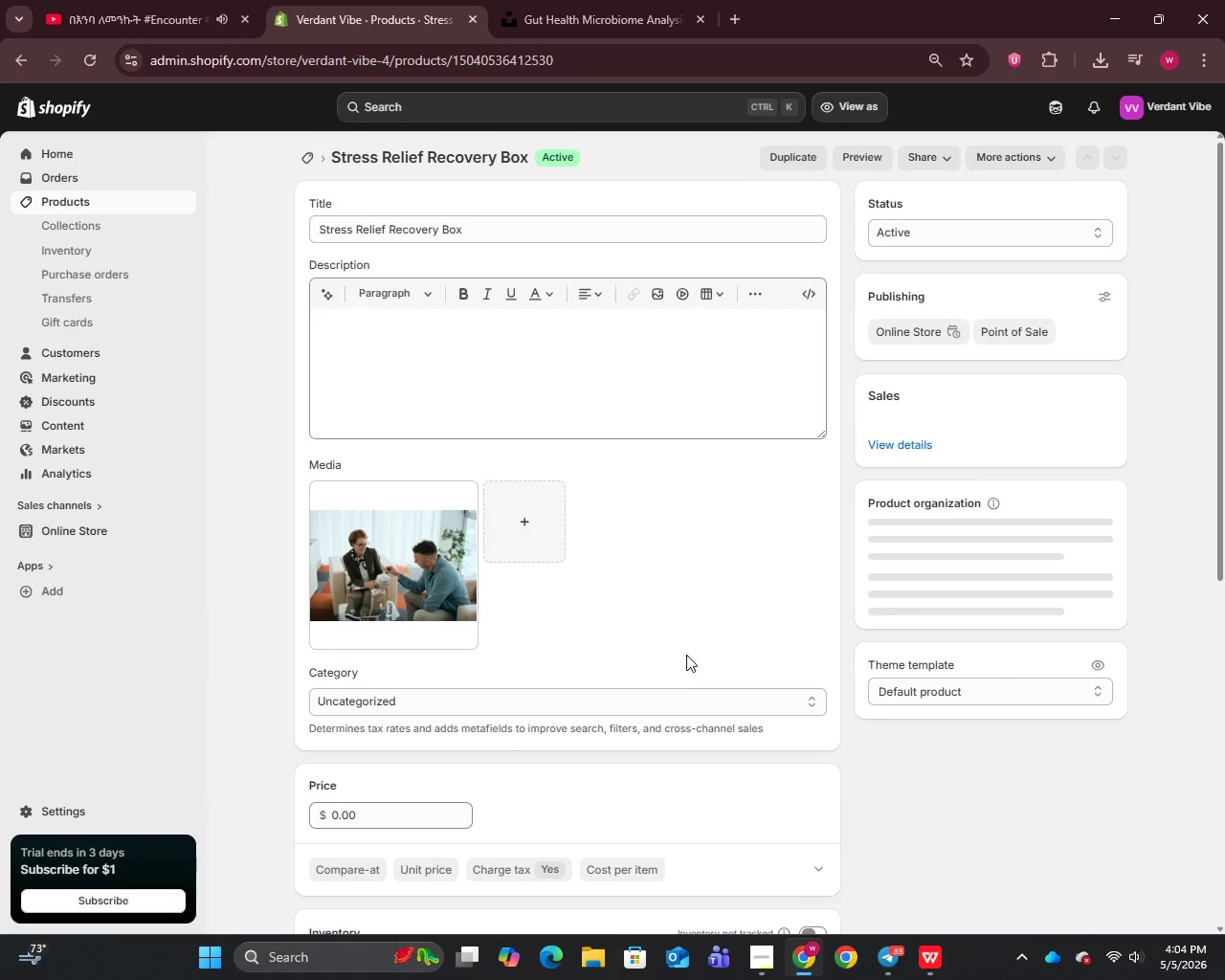 
scroll: coordinate [708, 659], scroll_direction: down, amount: 6.0
 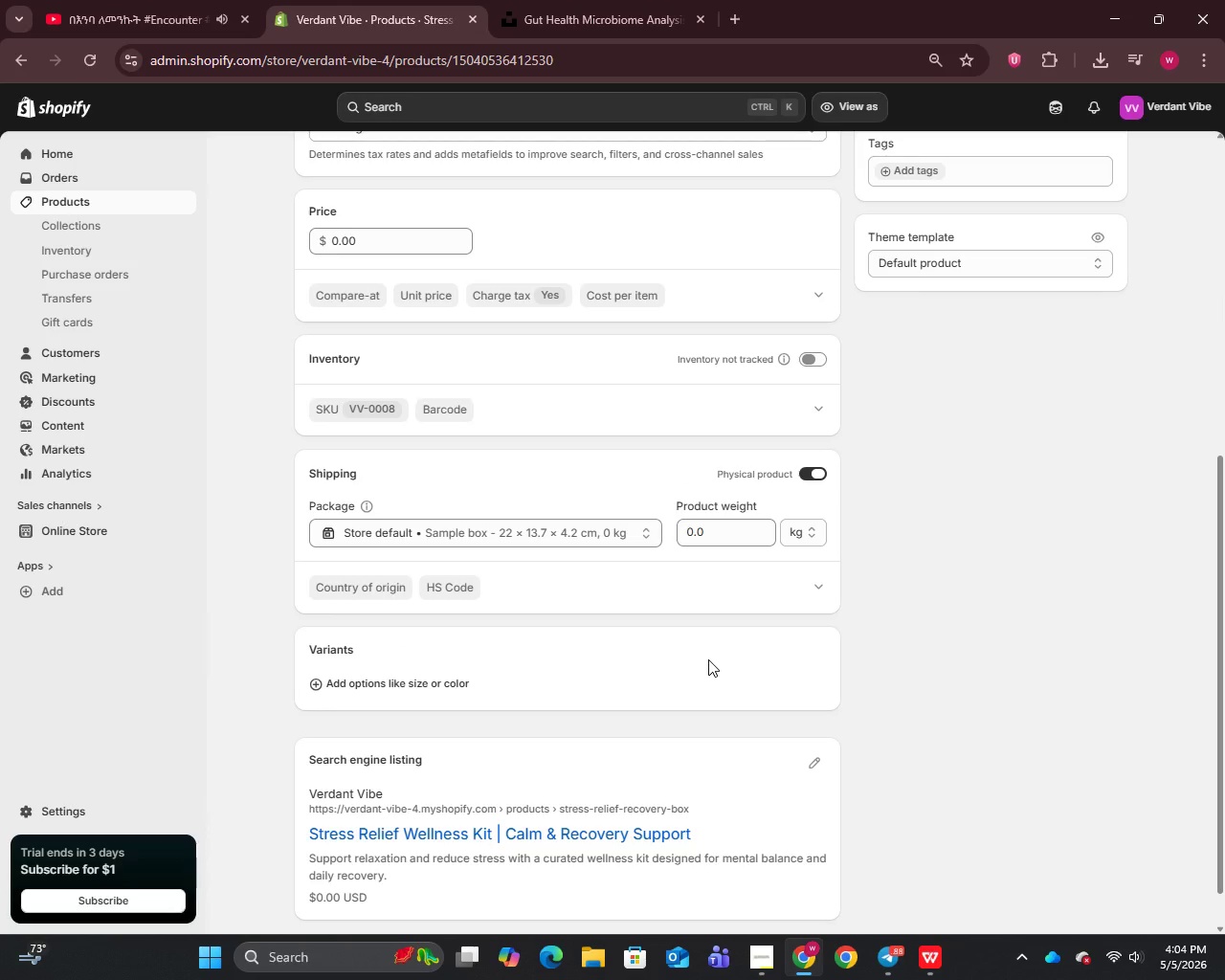 
scroll: coordinate [708, 659], scroll_direction: up, amount: 1.0
 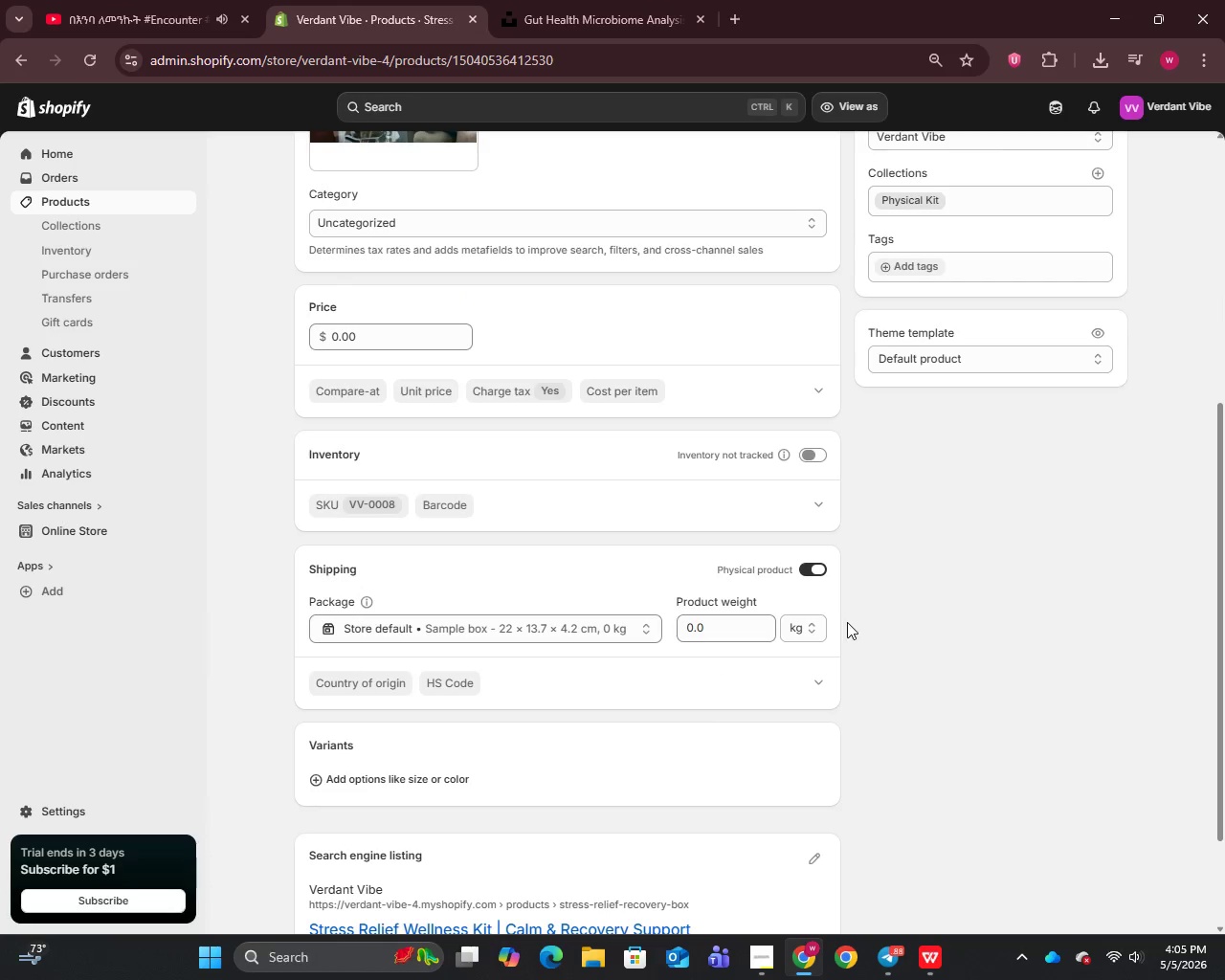 
left_click([821, 568])
 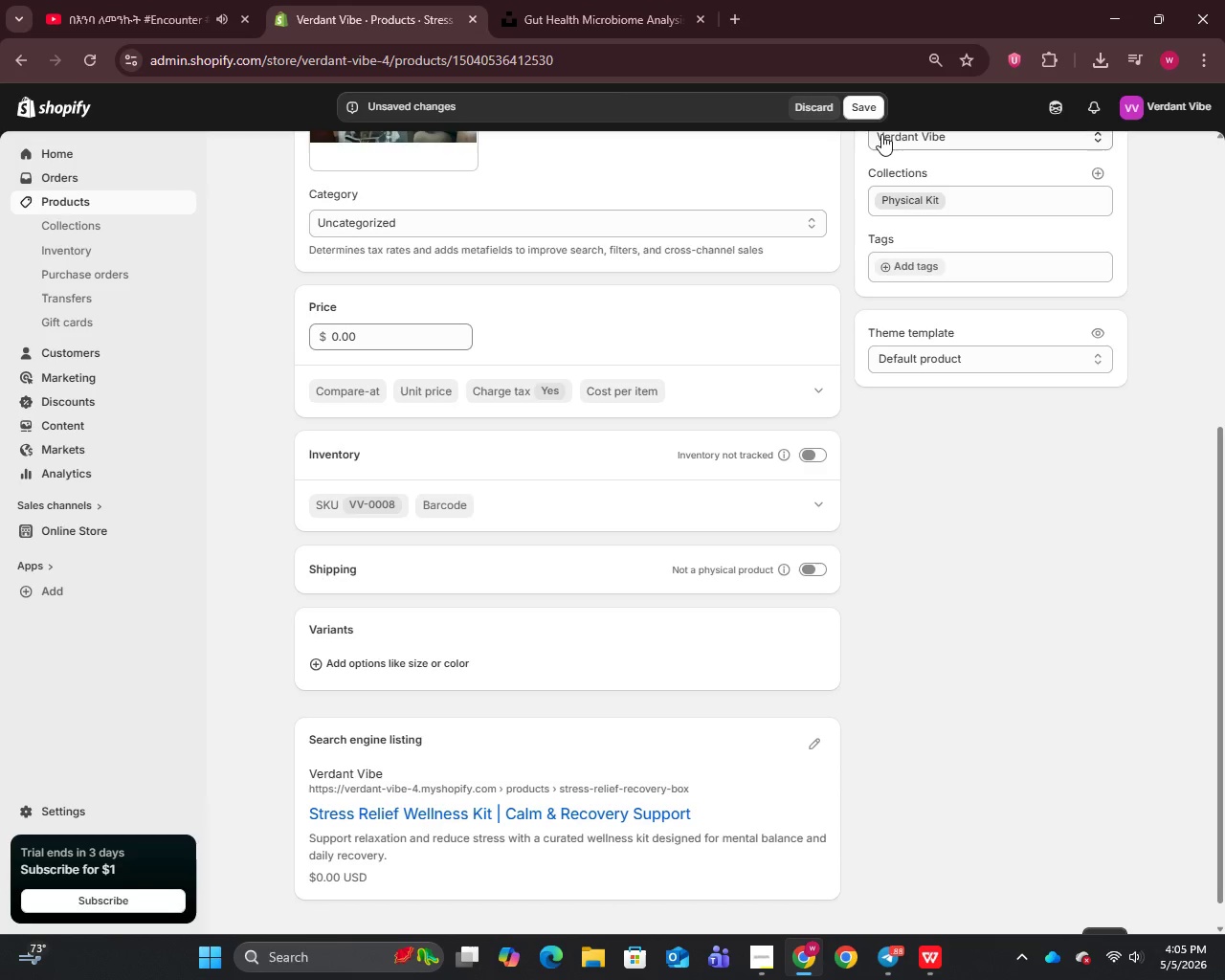 
left_click([861, 98])
 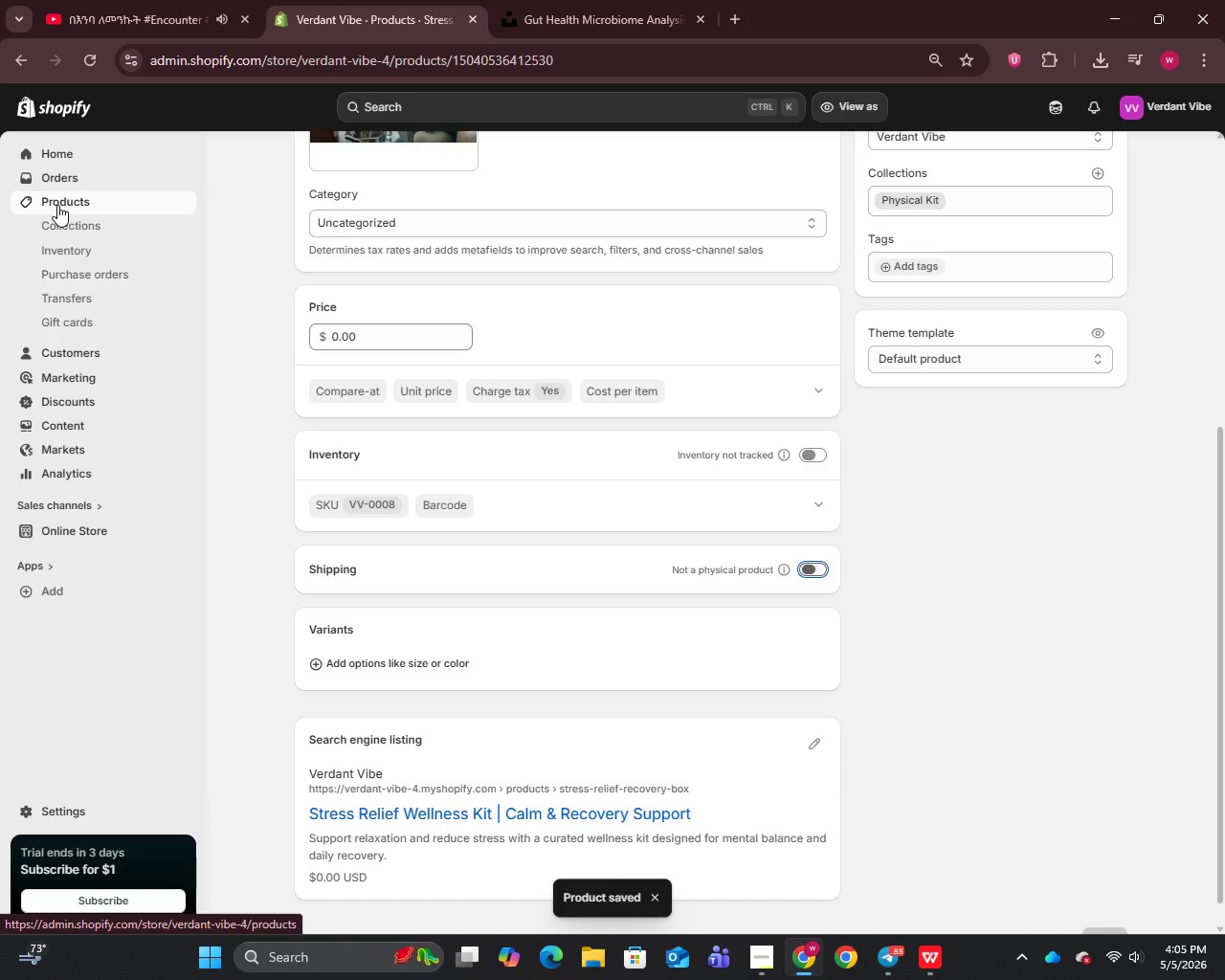 
wait(11.84)
 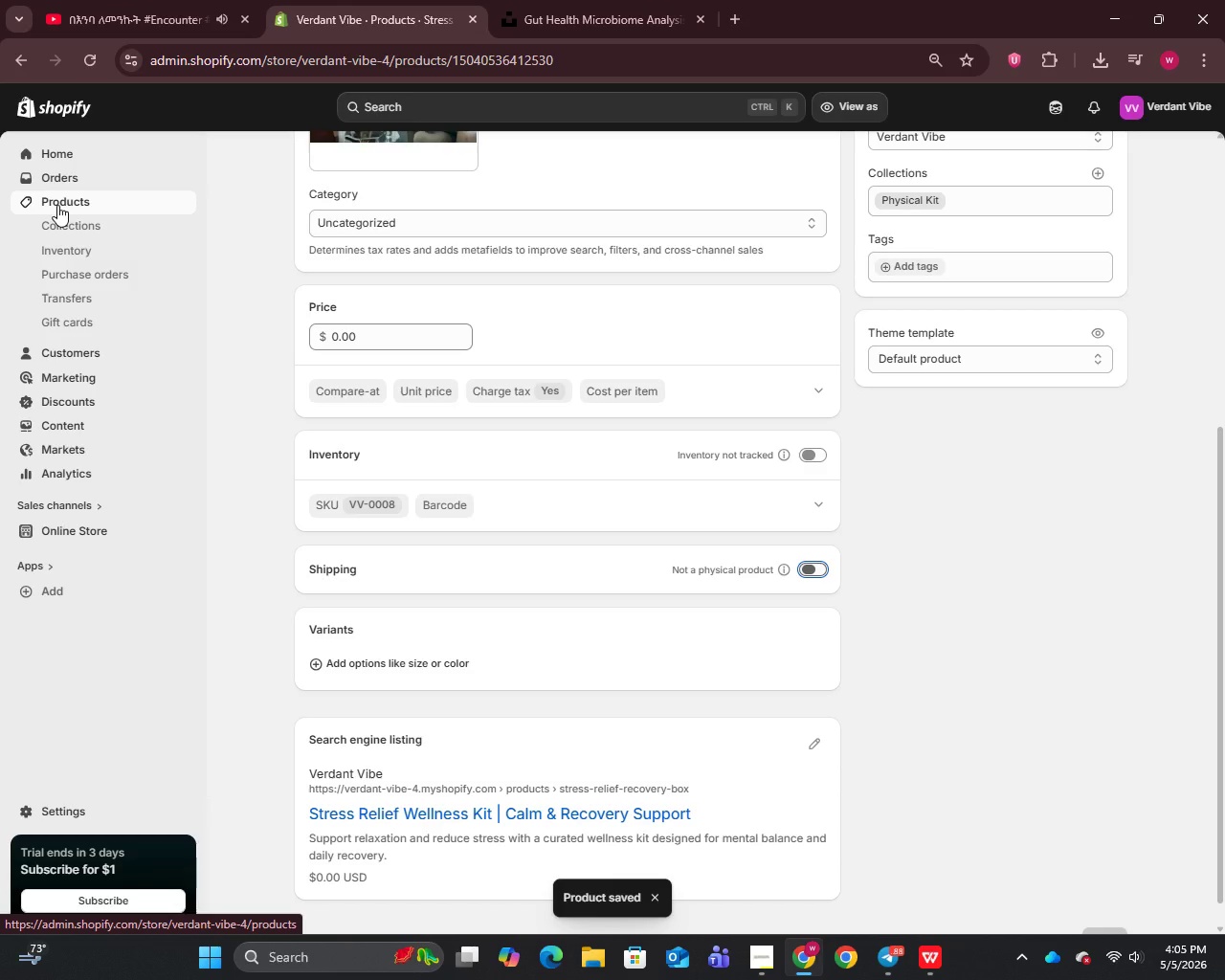 
left_click([78, 208])
 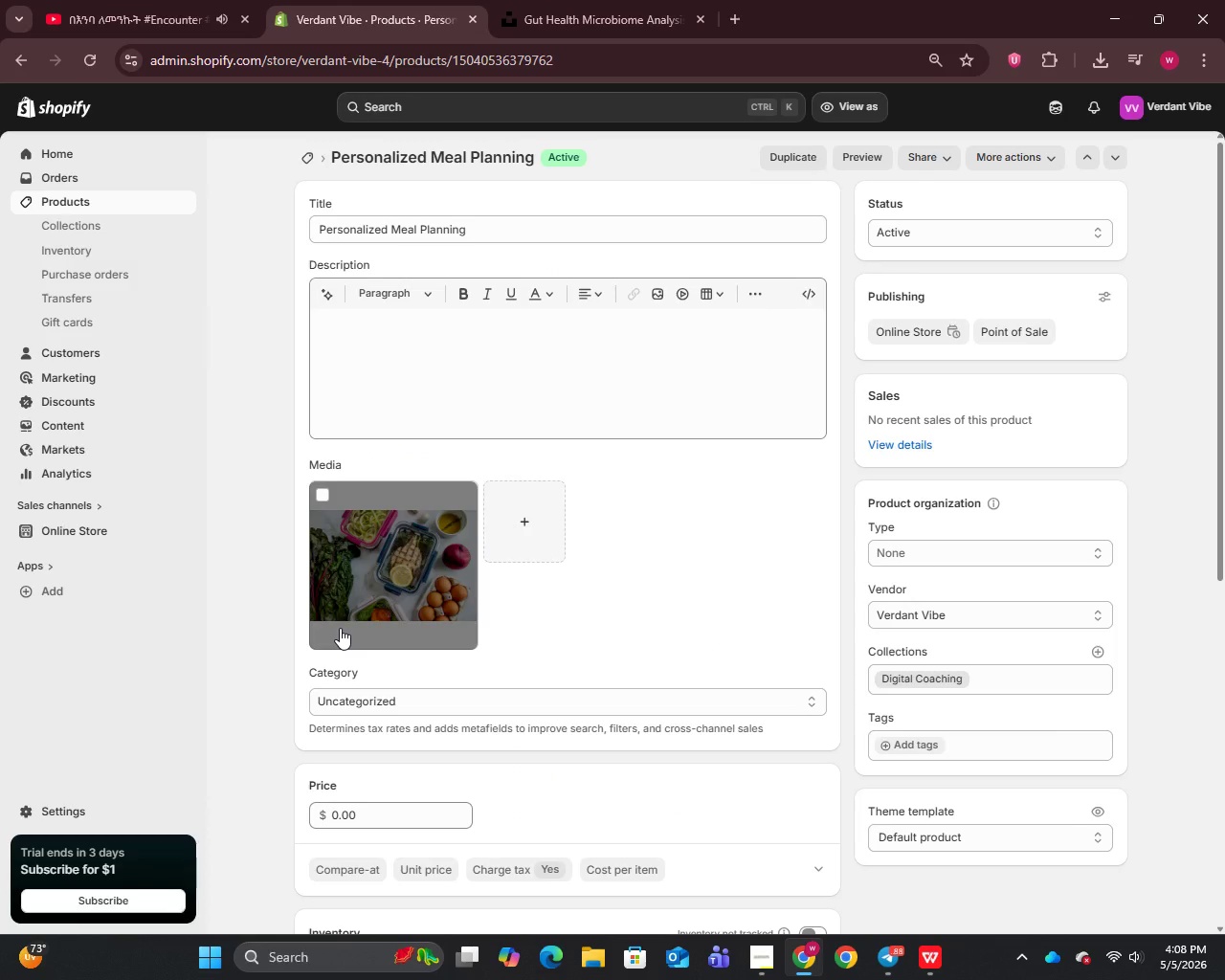 
wait(178.75)
 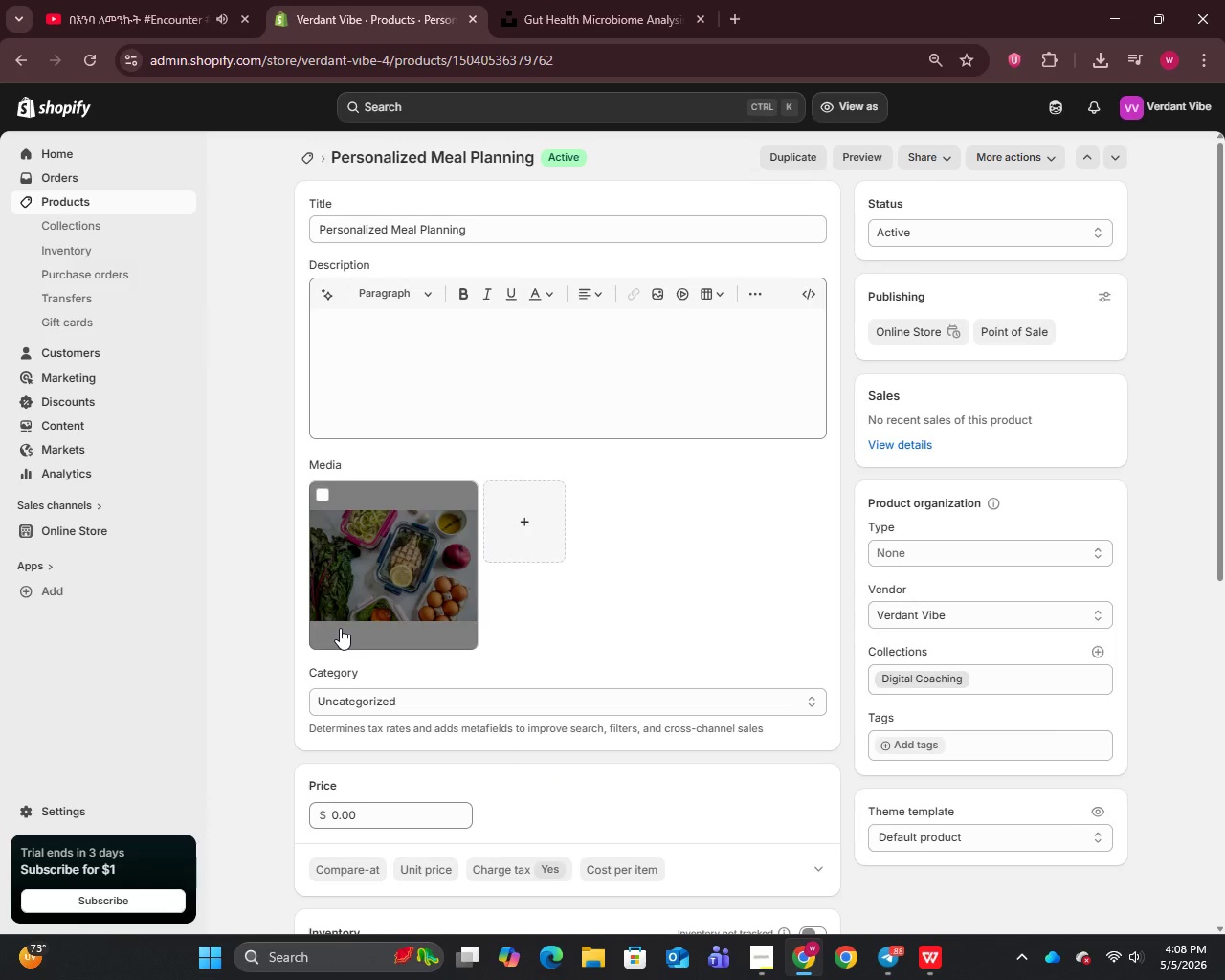 
scroll: coordinate [459, 695], scroll_direction: down, amount: 7.0
 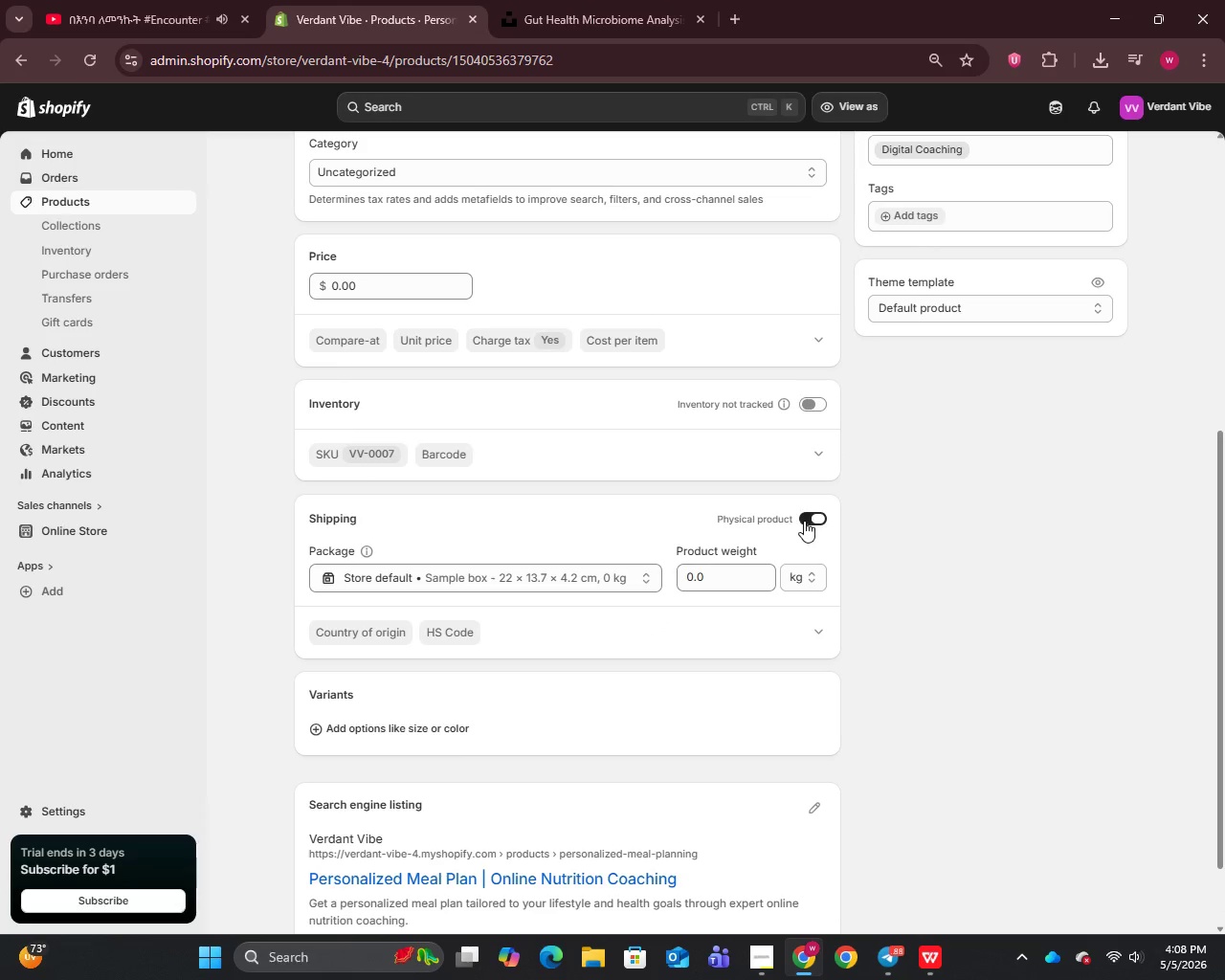 
scroll: coordinate [776, 520], scroll_direction: up, amount: 5.0
 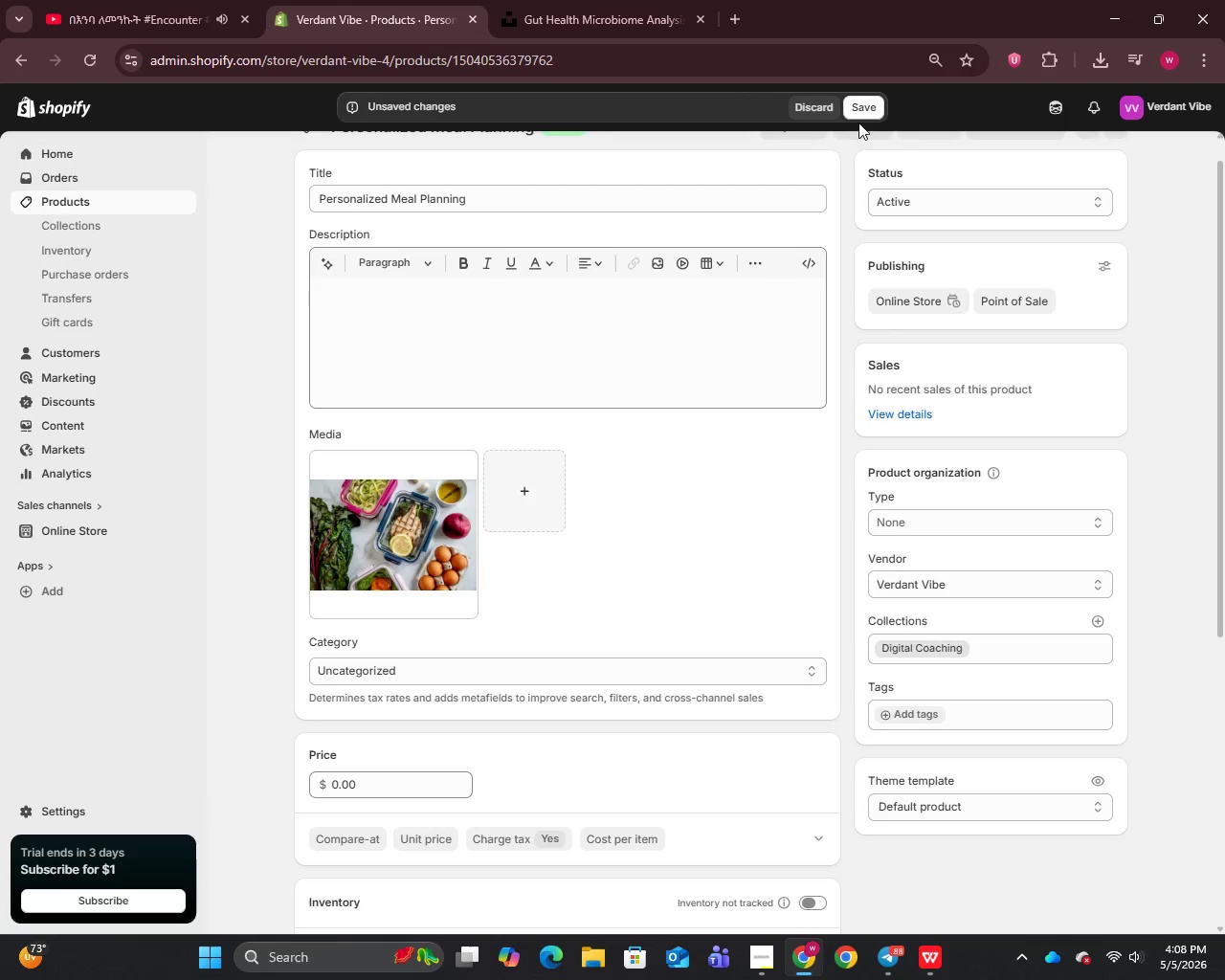 
left_click([807, 519])
 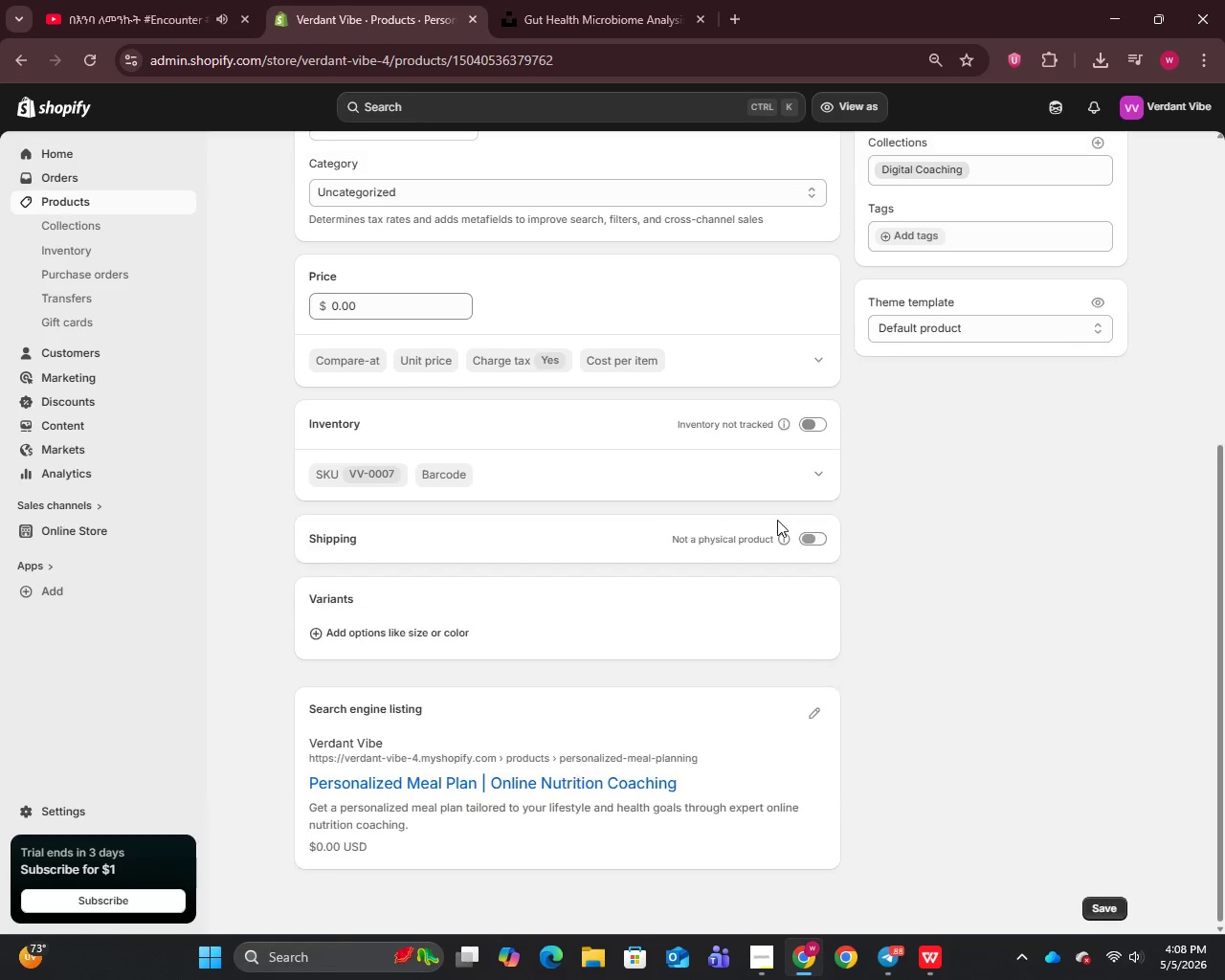 
left_click([863, 111])
 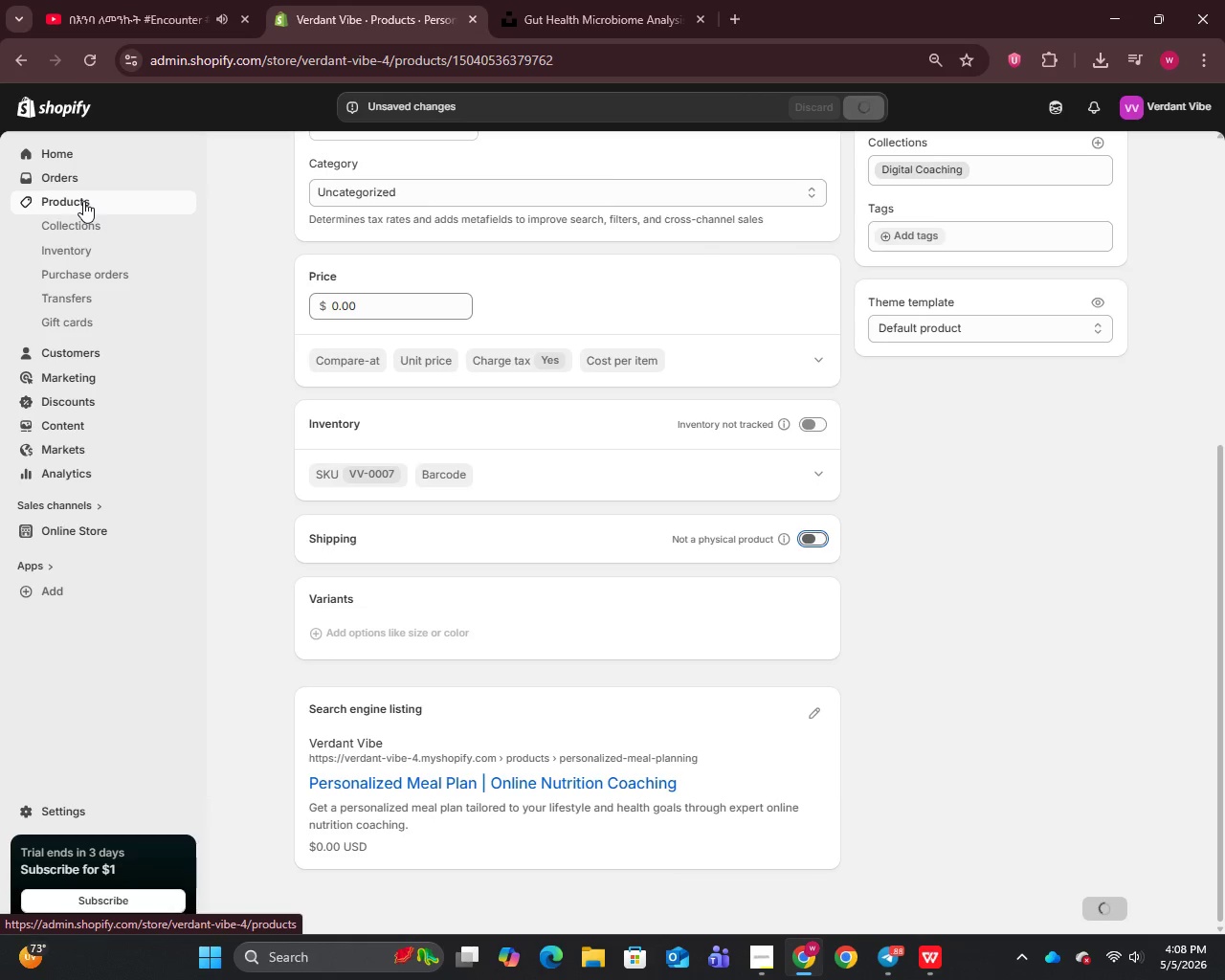 
left_click([83, 201])
 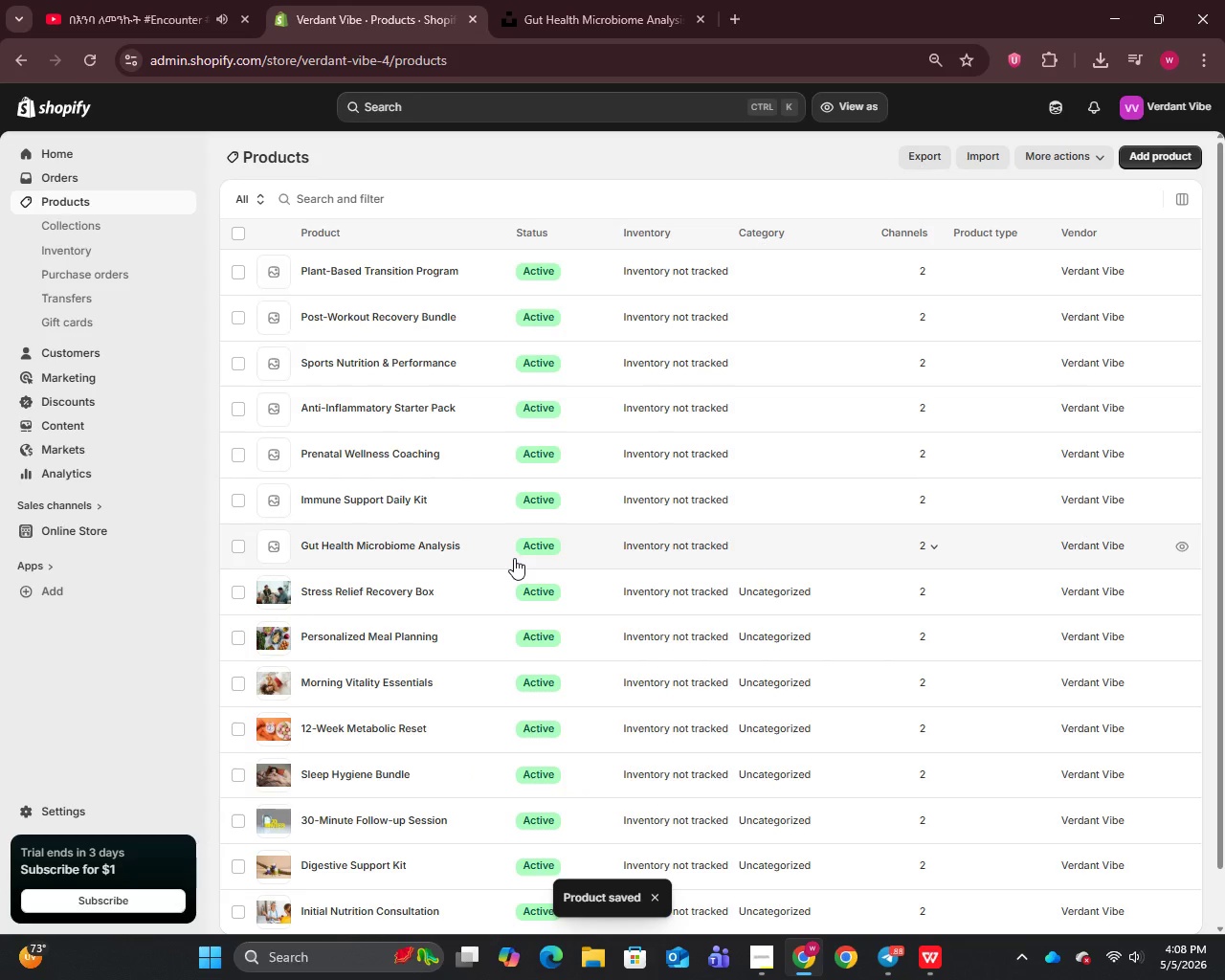 
wait(5.34)
 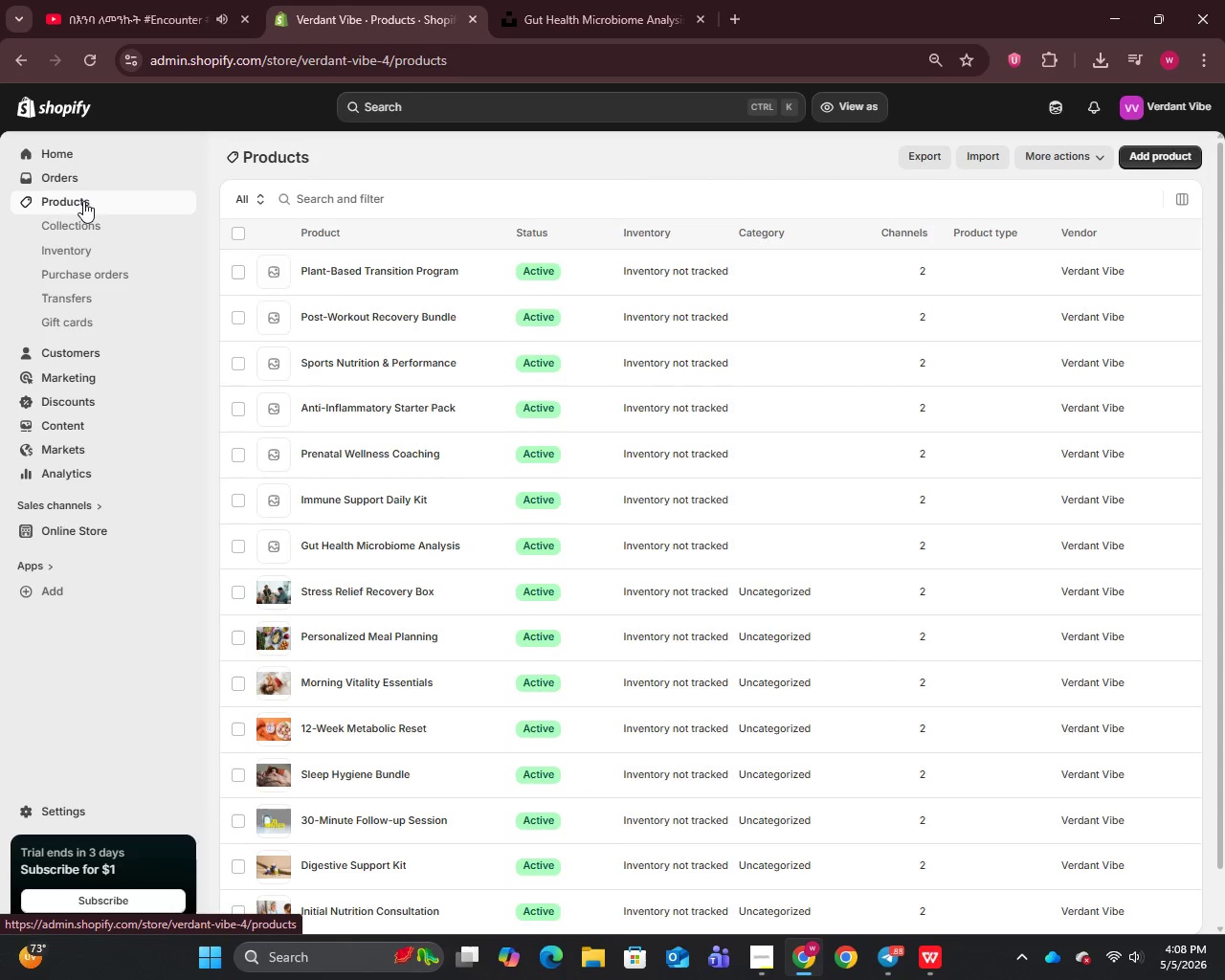 
scroll: coordinate [505, 569], scroll_direction: down, amount: 1.0
 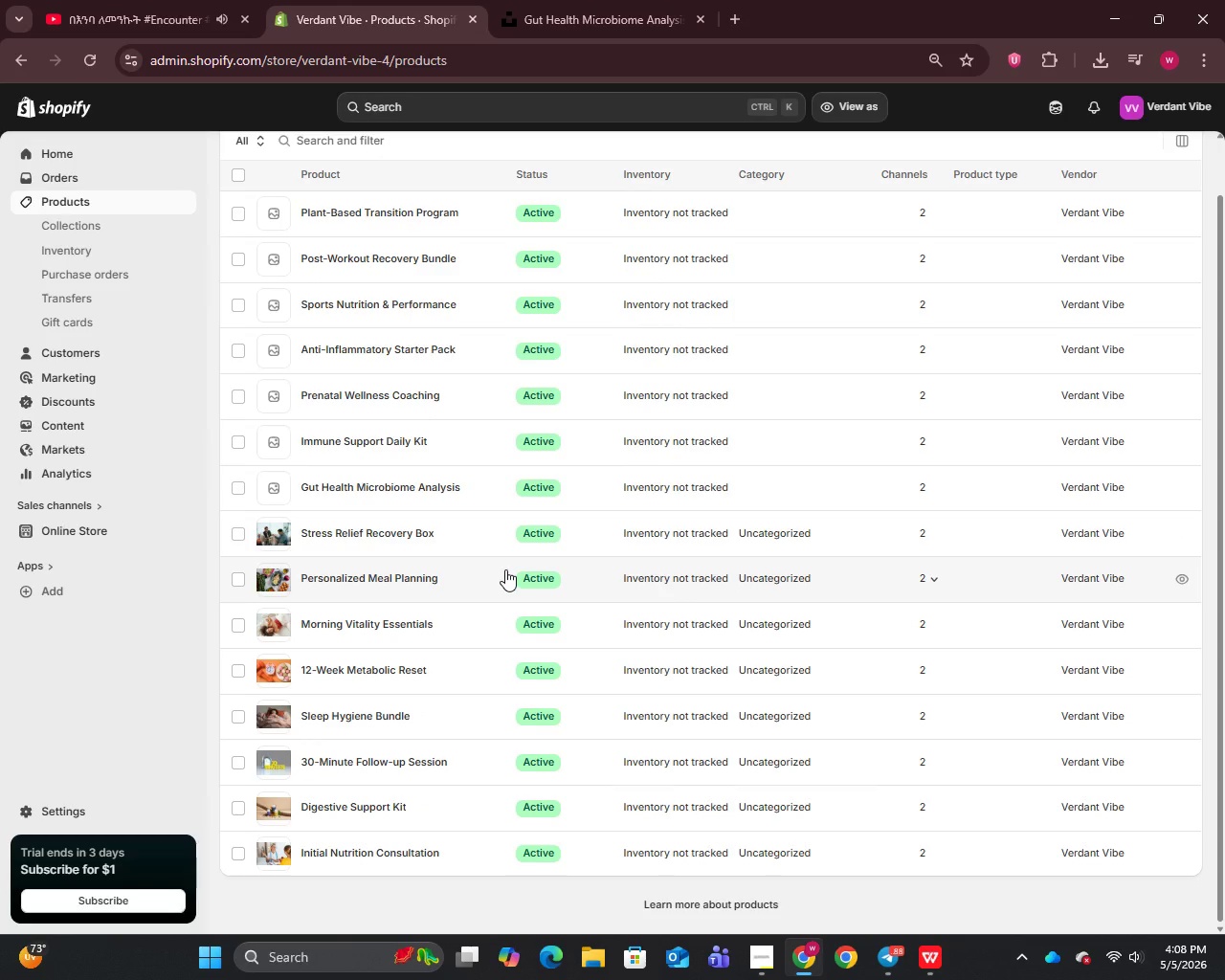 
scroll: coordinate [505, 569], scroll_direction: up, amount: 1.0
 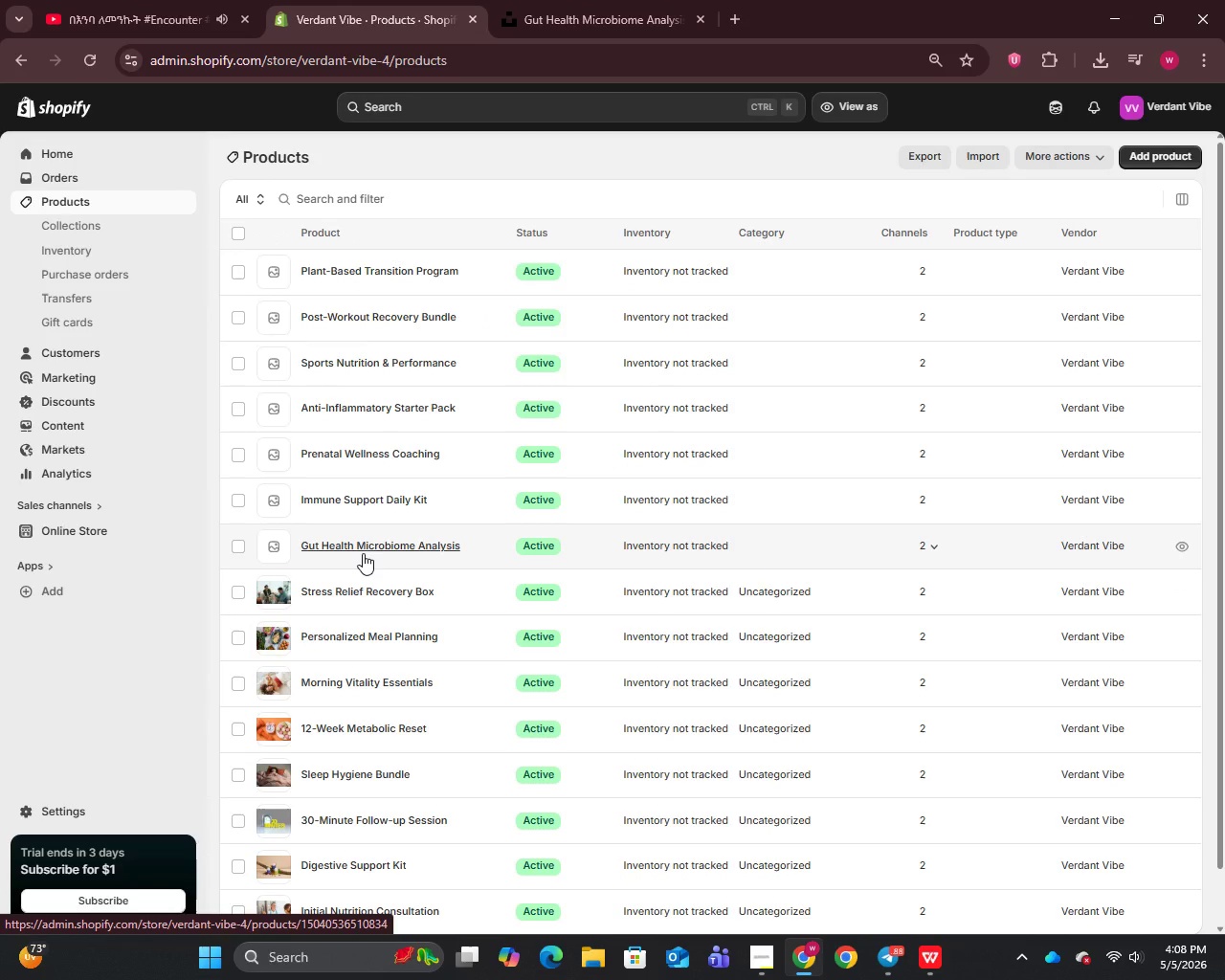 
wait(20.21)
 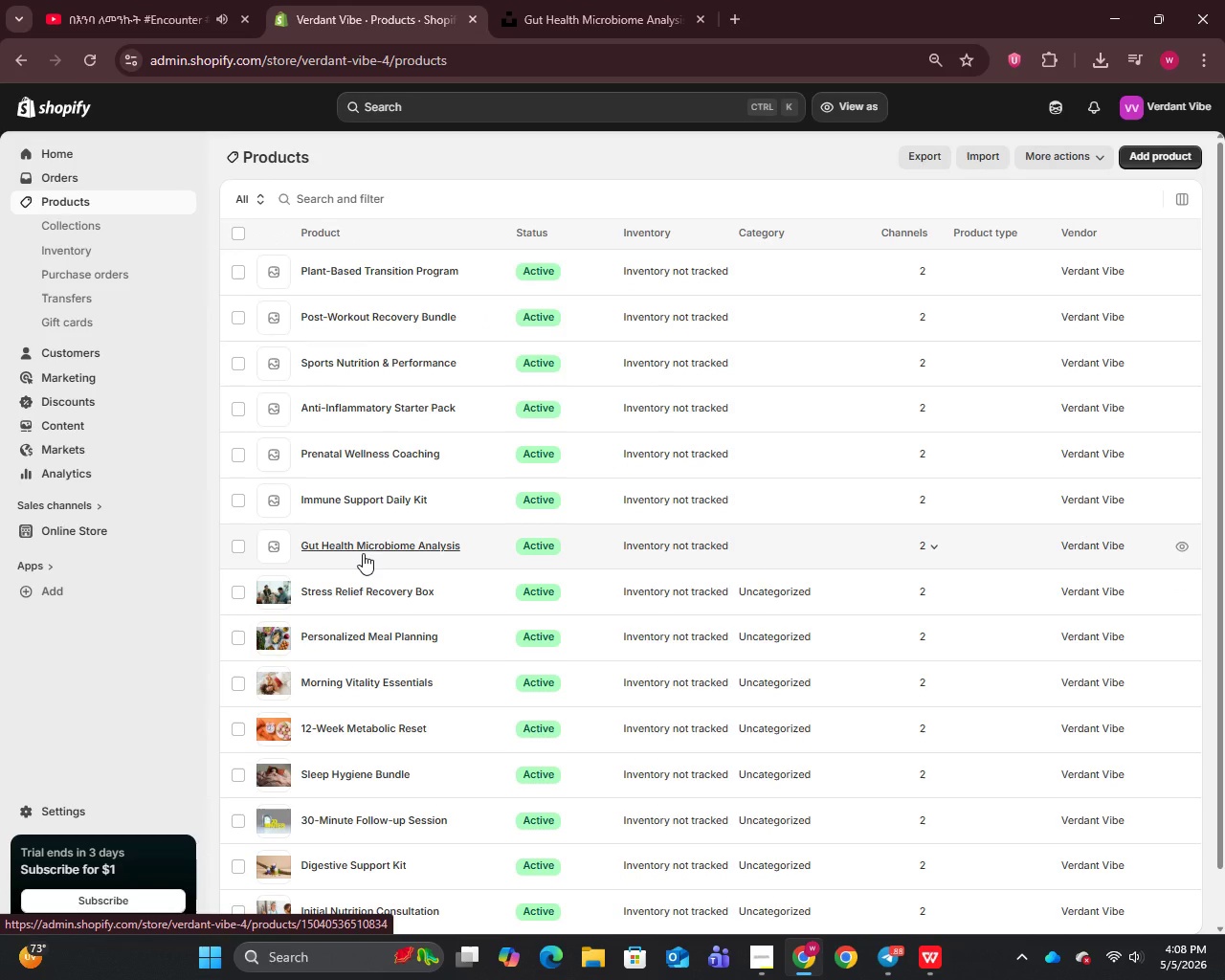 
mouse_move([1118, 979])
 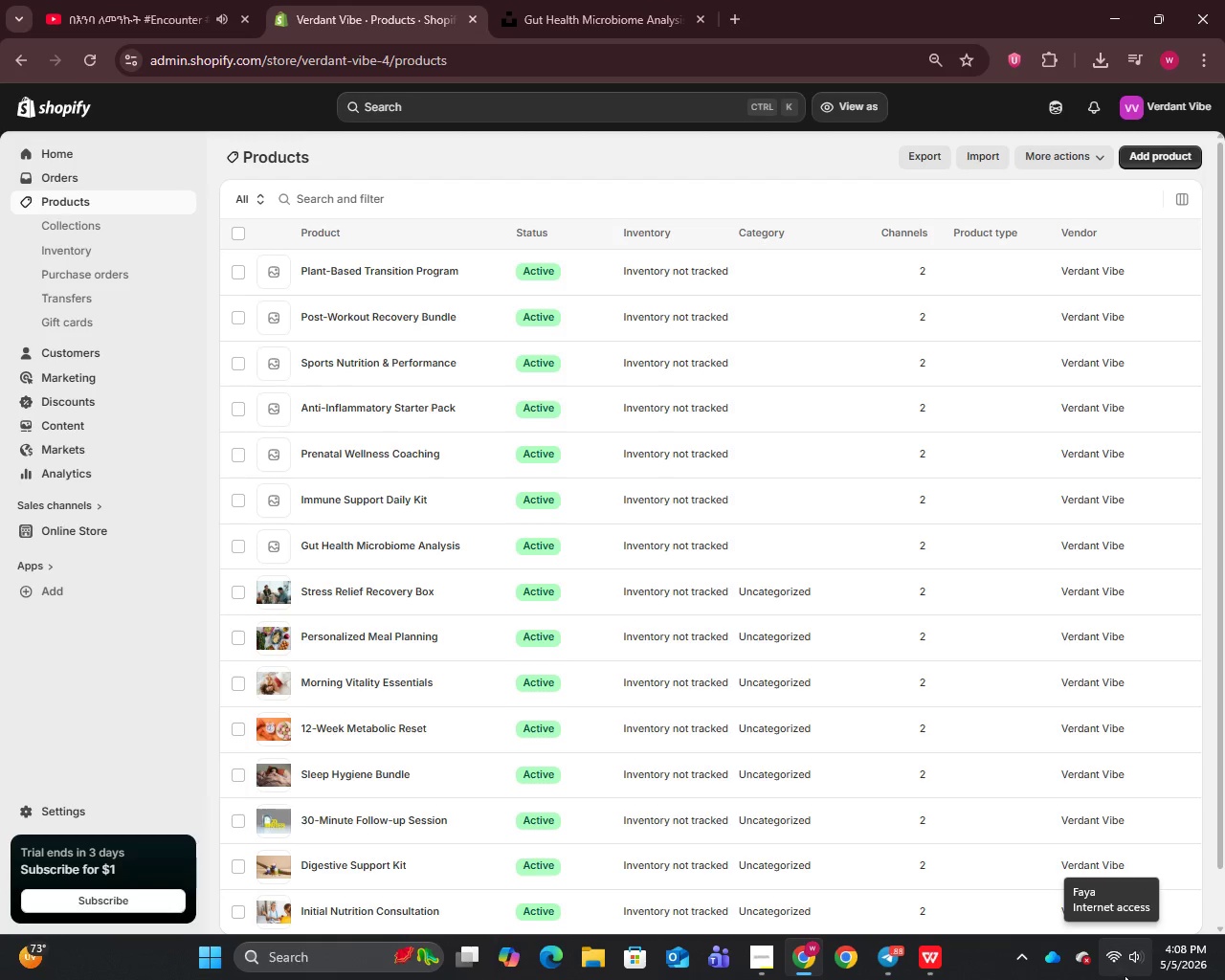 
scroll: coordinate [1050, 815], scroll_direction: down, amount: 3.0
 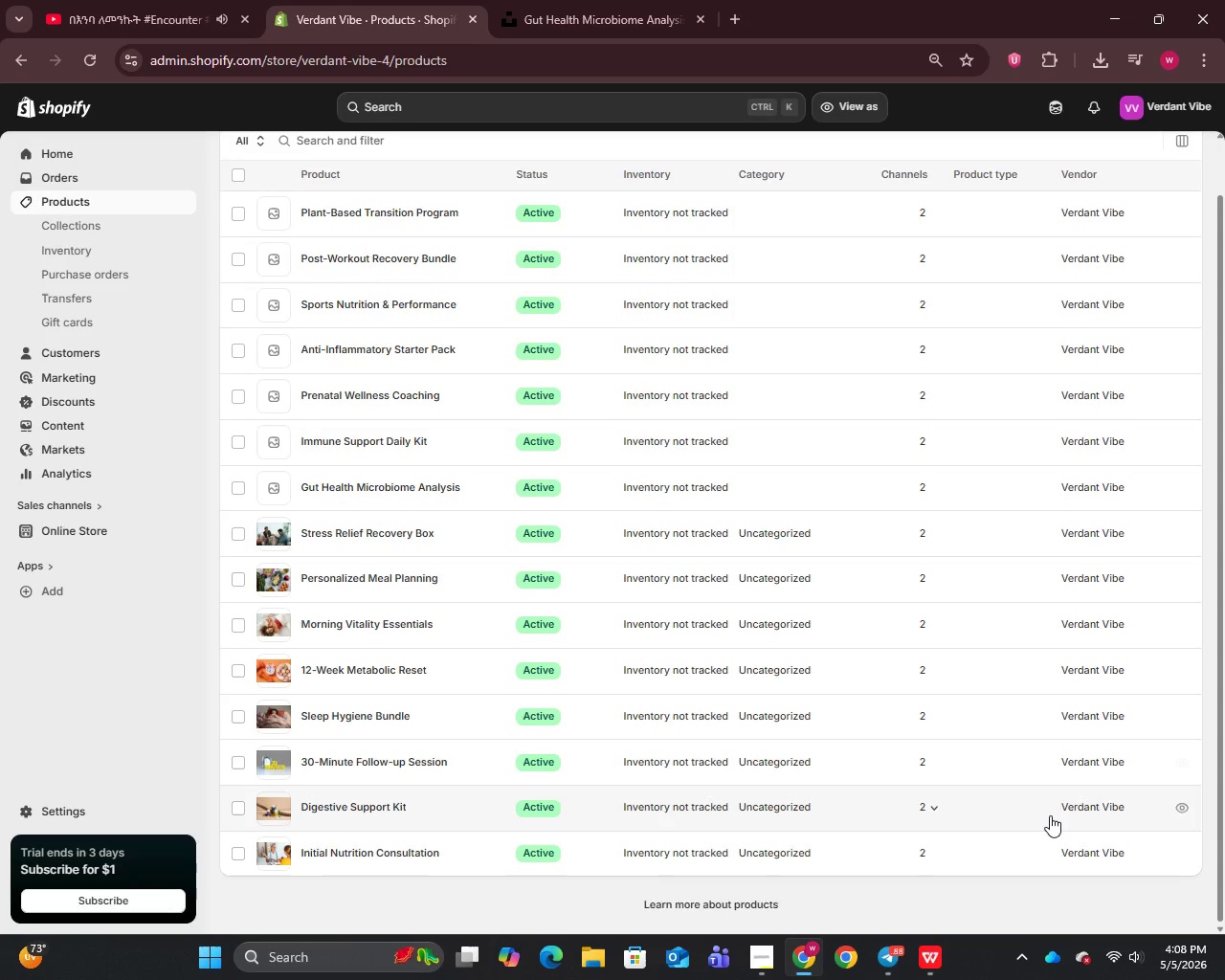 
scroll: coordinate [1050, 815], scroll_direction: up, amount: 2.0
 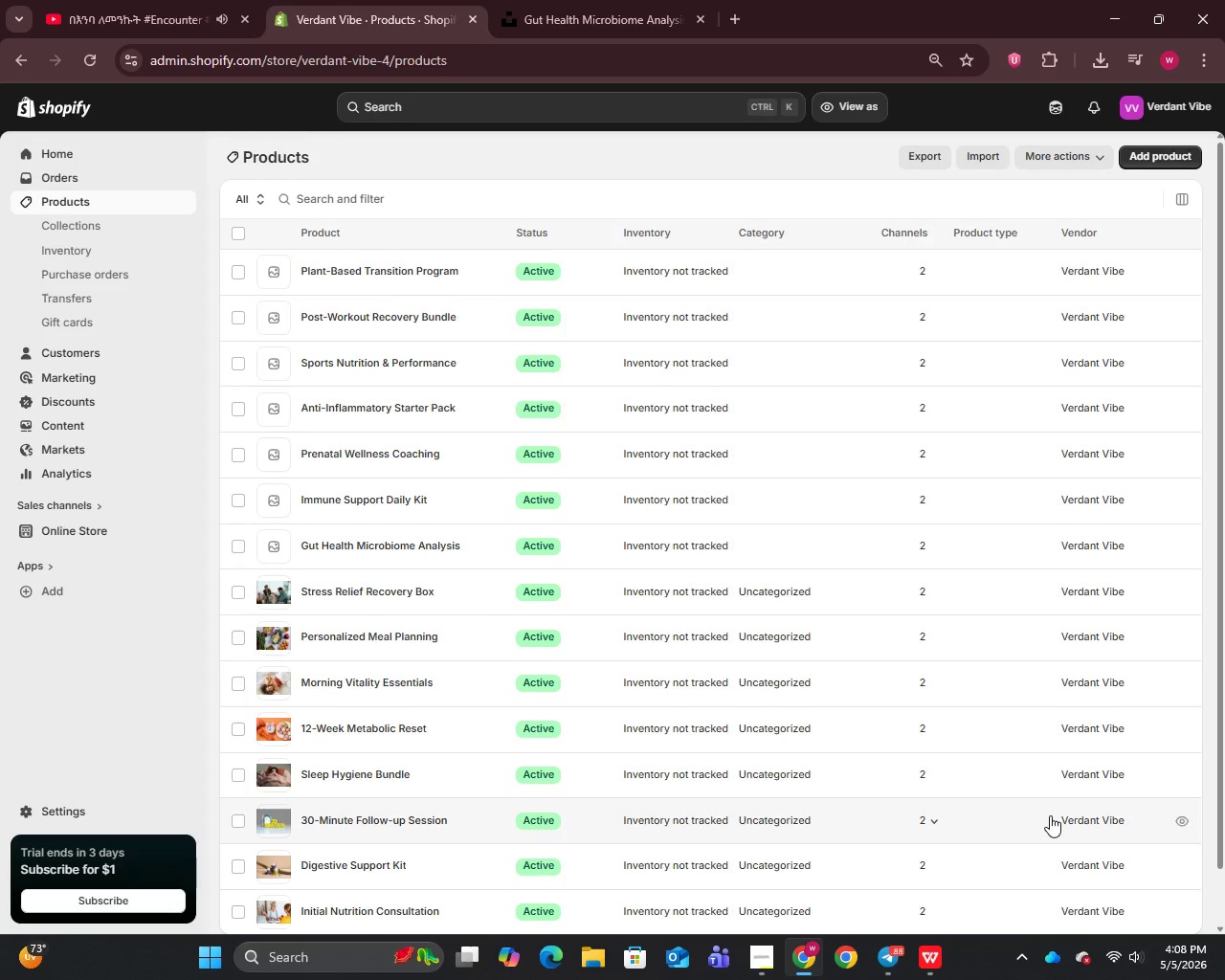 
scroll: coordinate [1050, 815], scroll_direction: down, amount: 1.0
 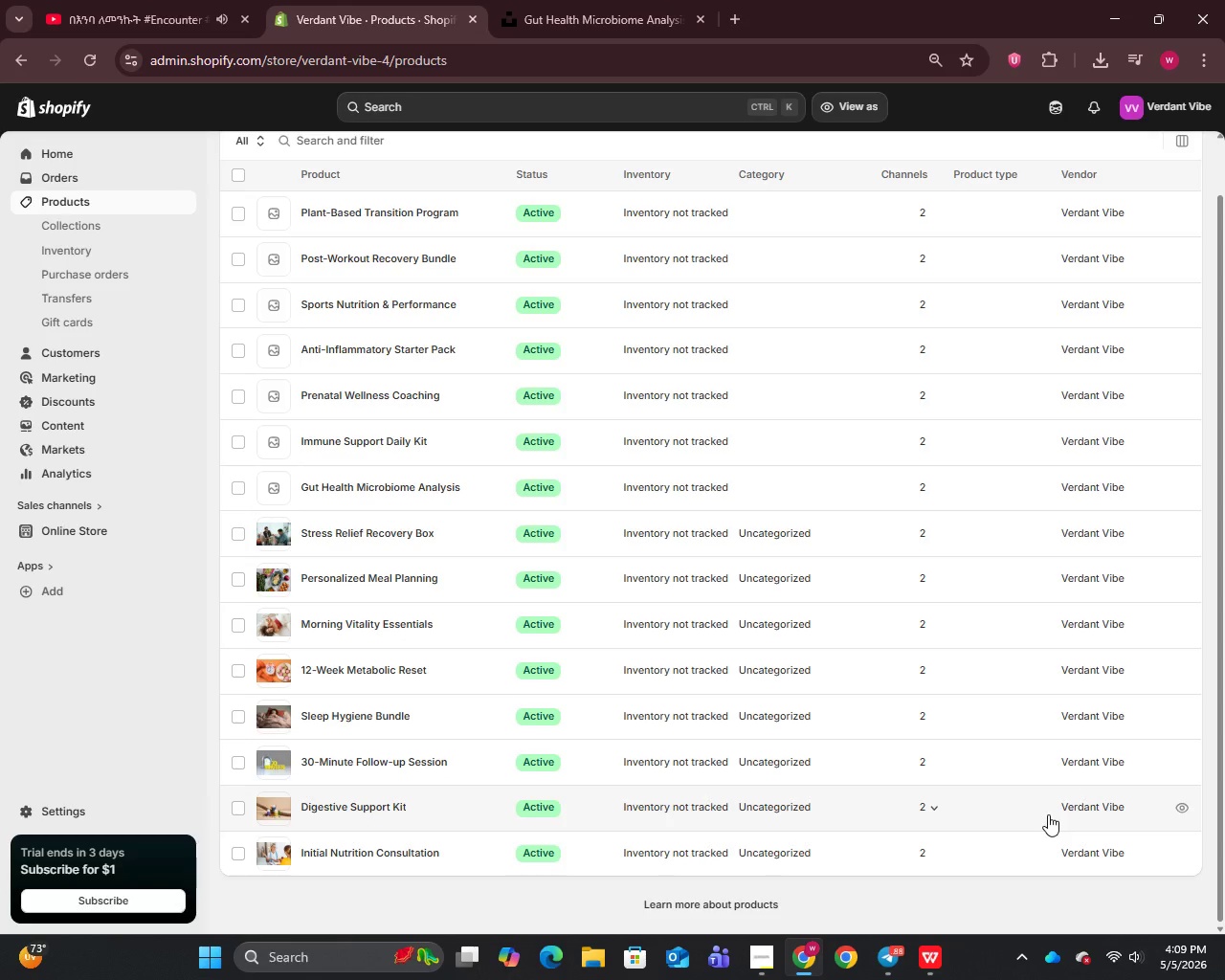 
wait(51.09)
 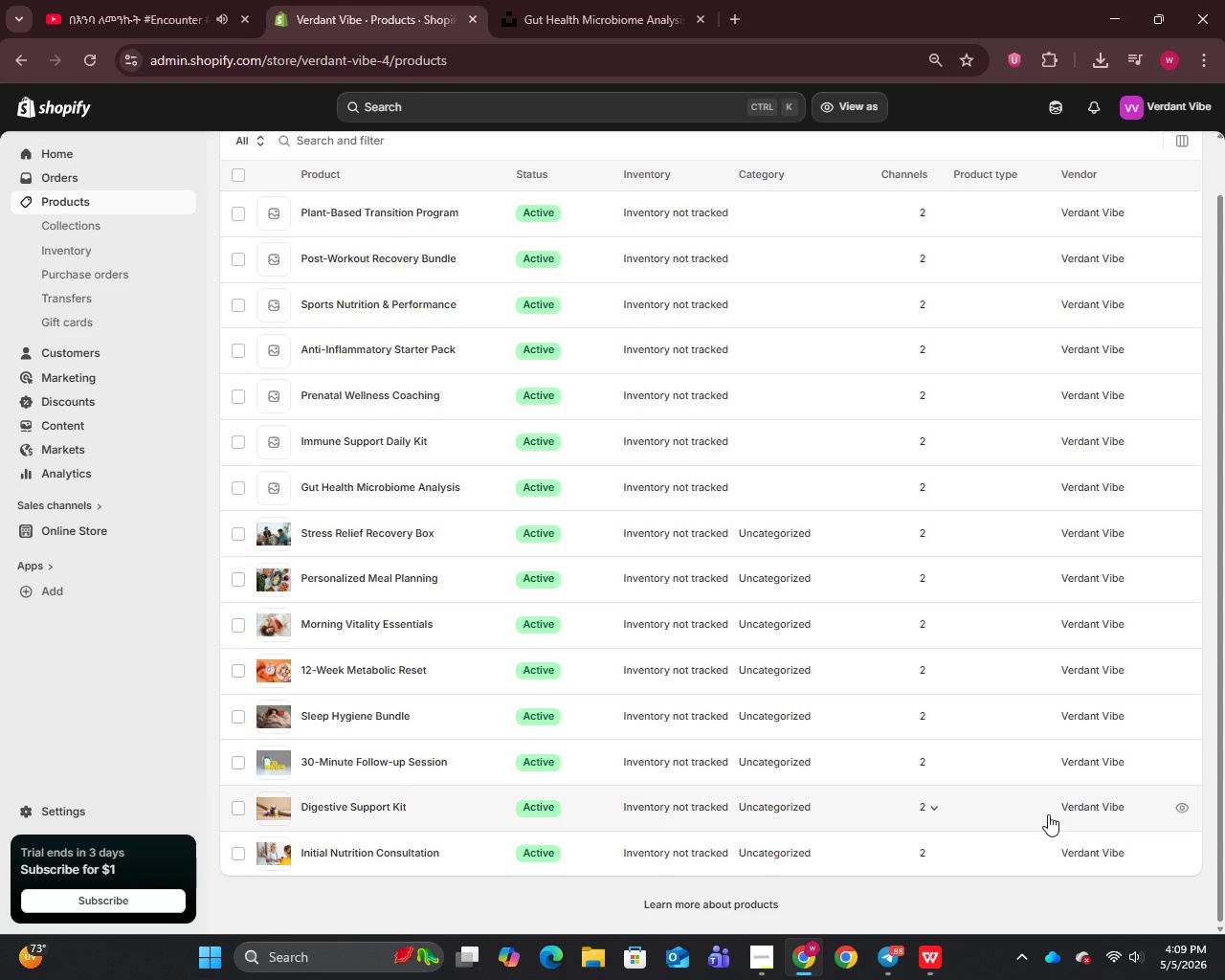 
left_click([360, 215])
 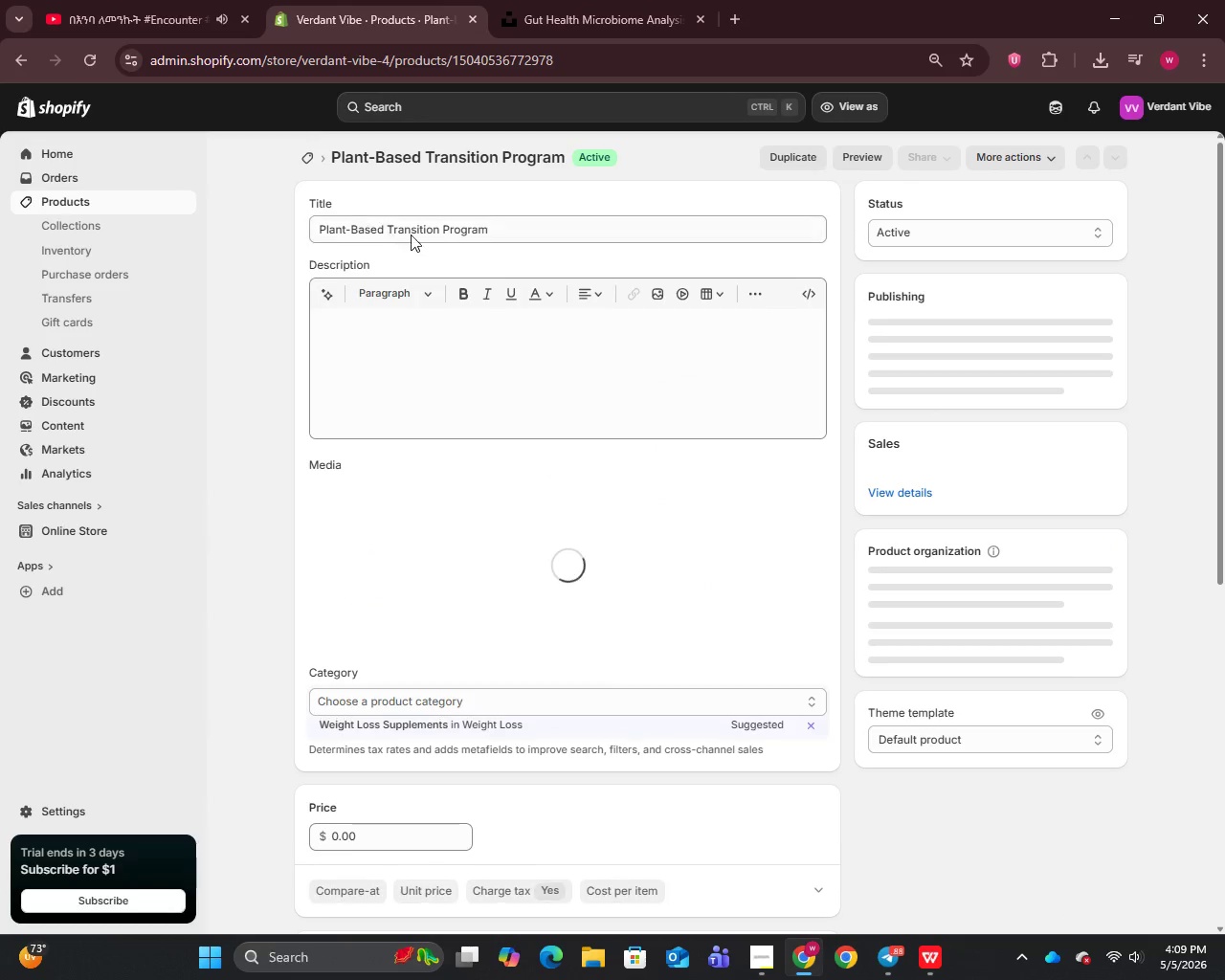 
left_click([511, 226])
 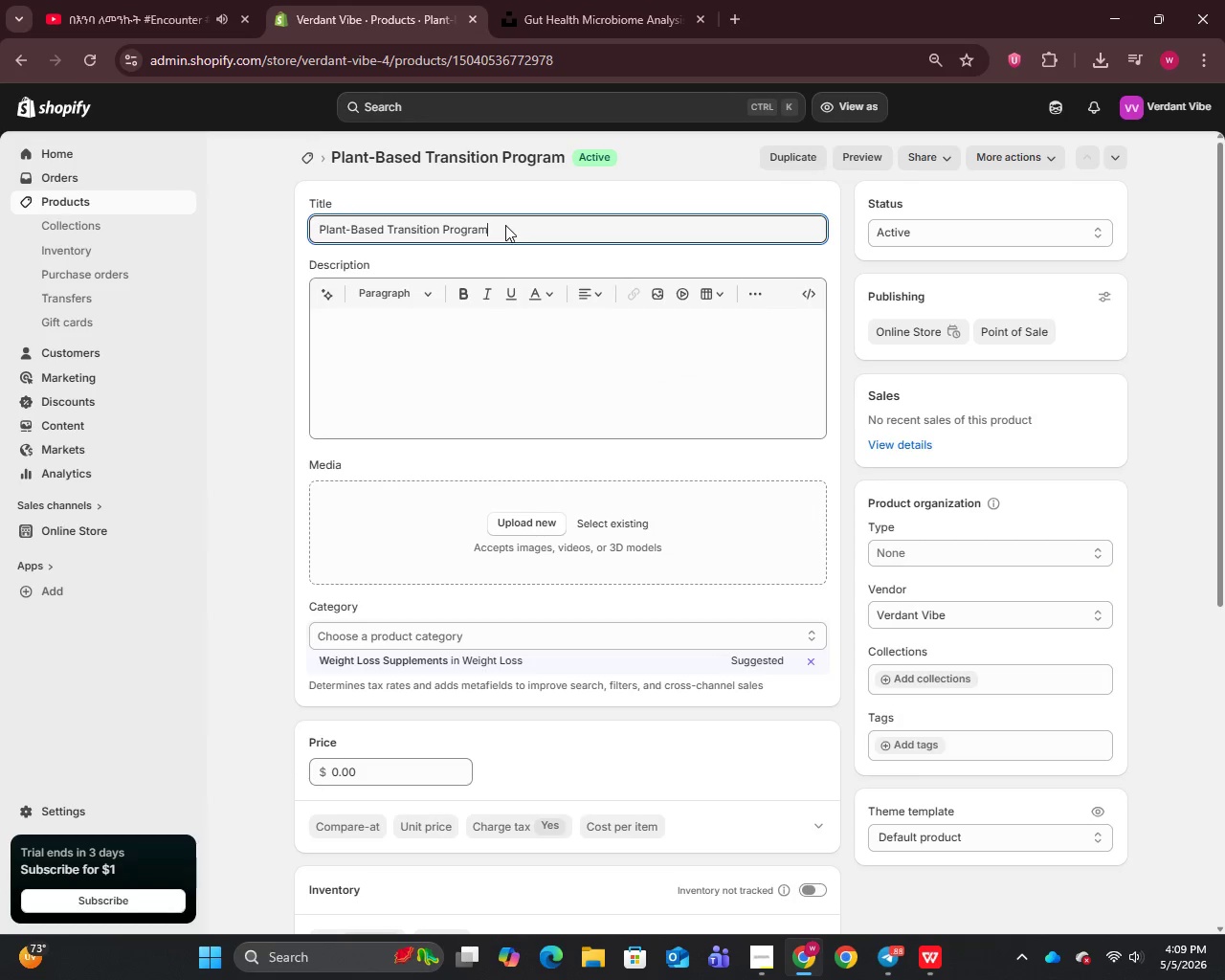 
key(Control+A)
 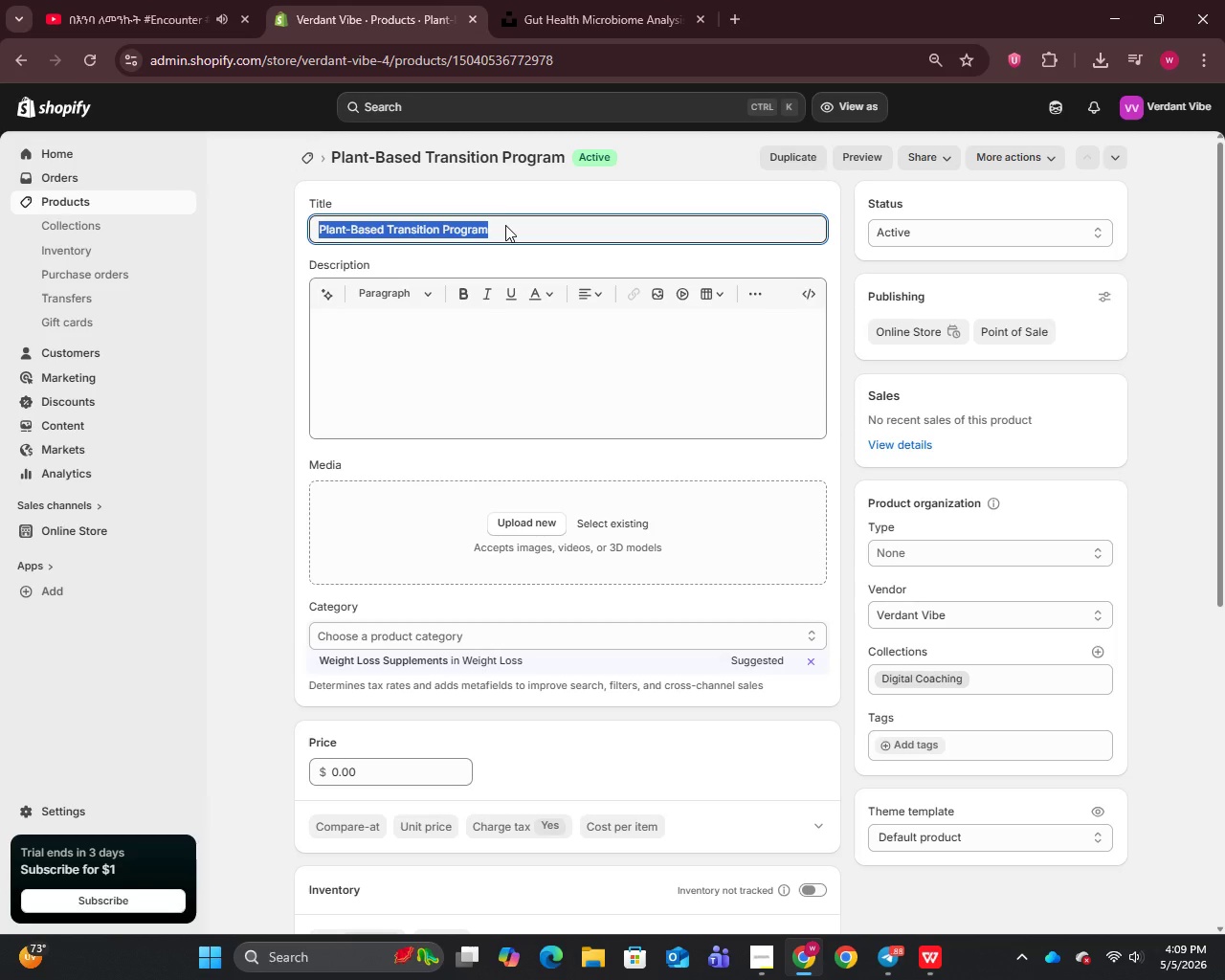 
key(Control+C)
 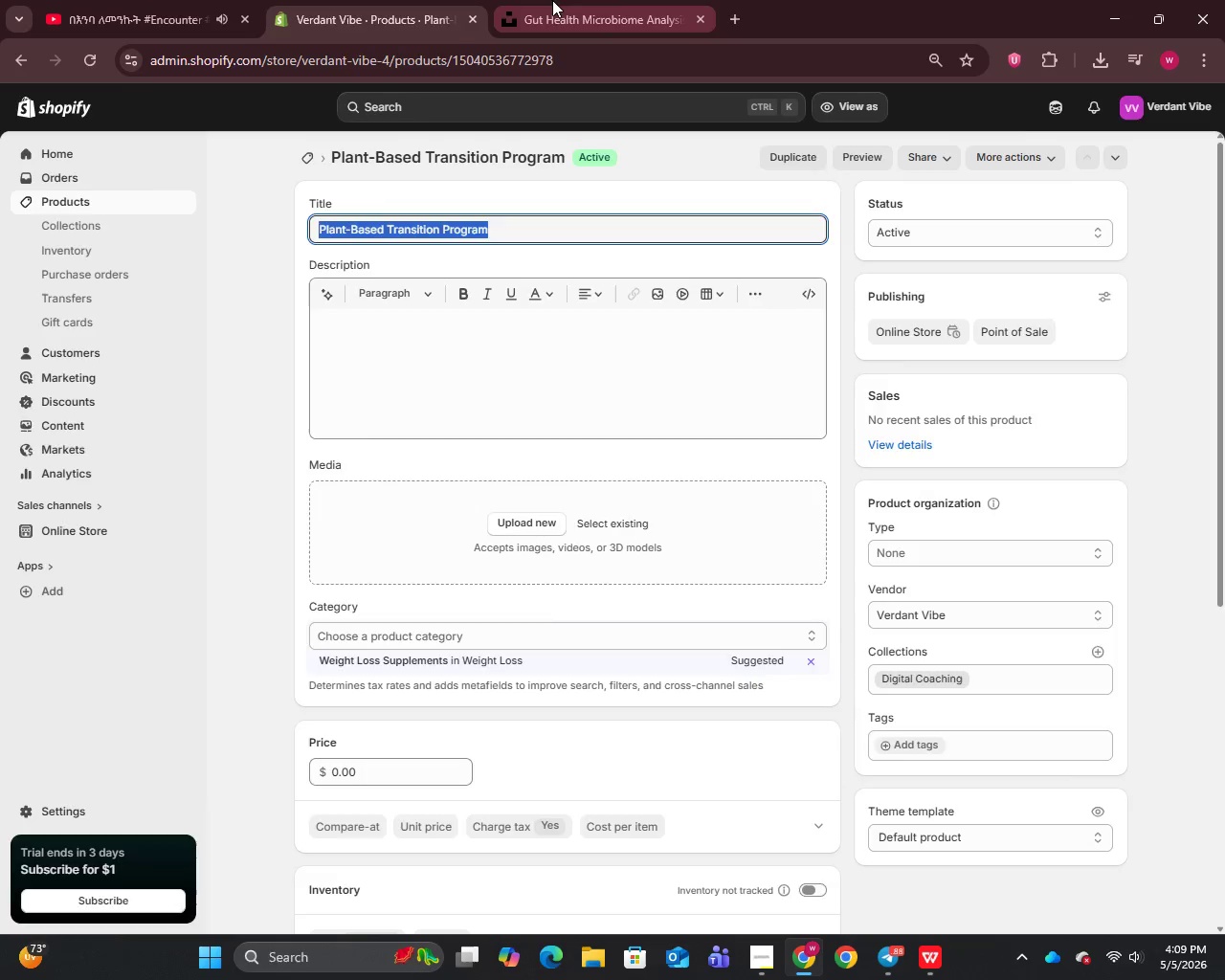 
left_click([552, 0])
 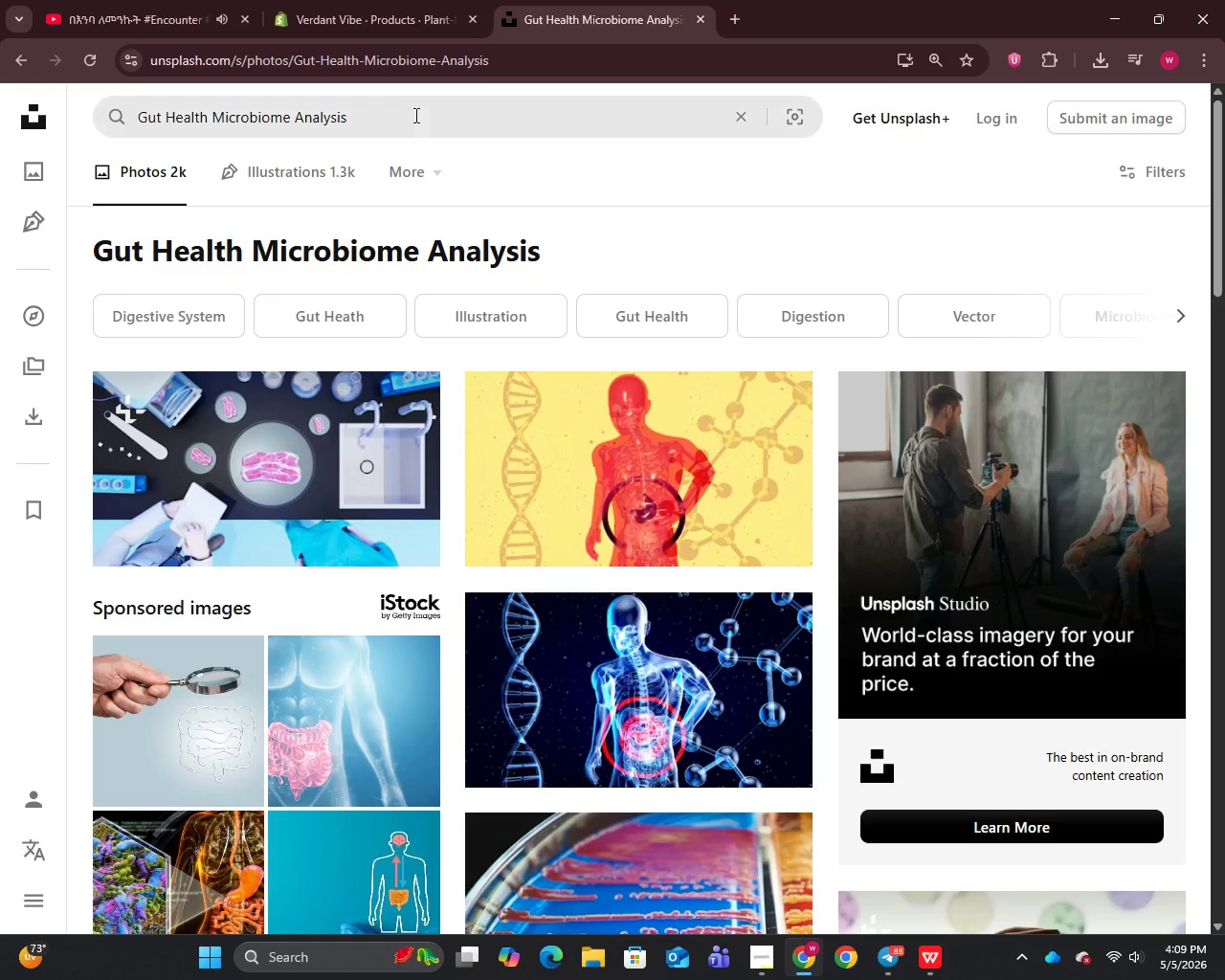 
left_click([412, 120])
 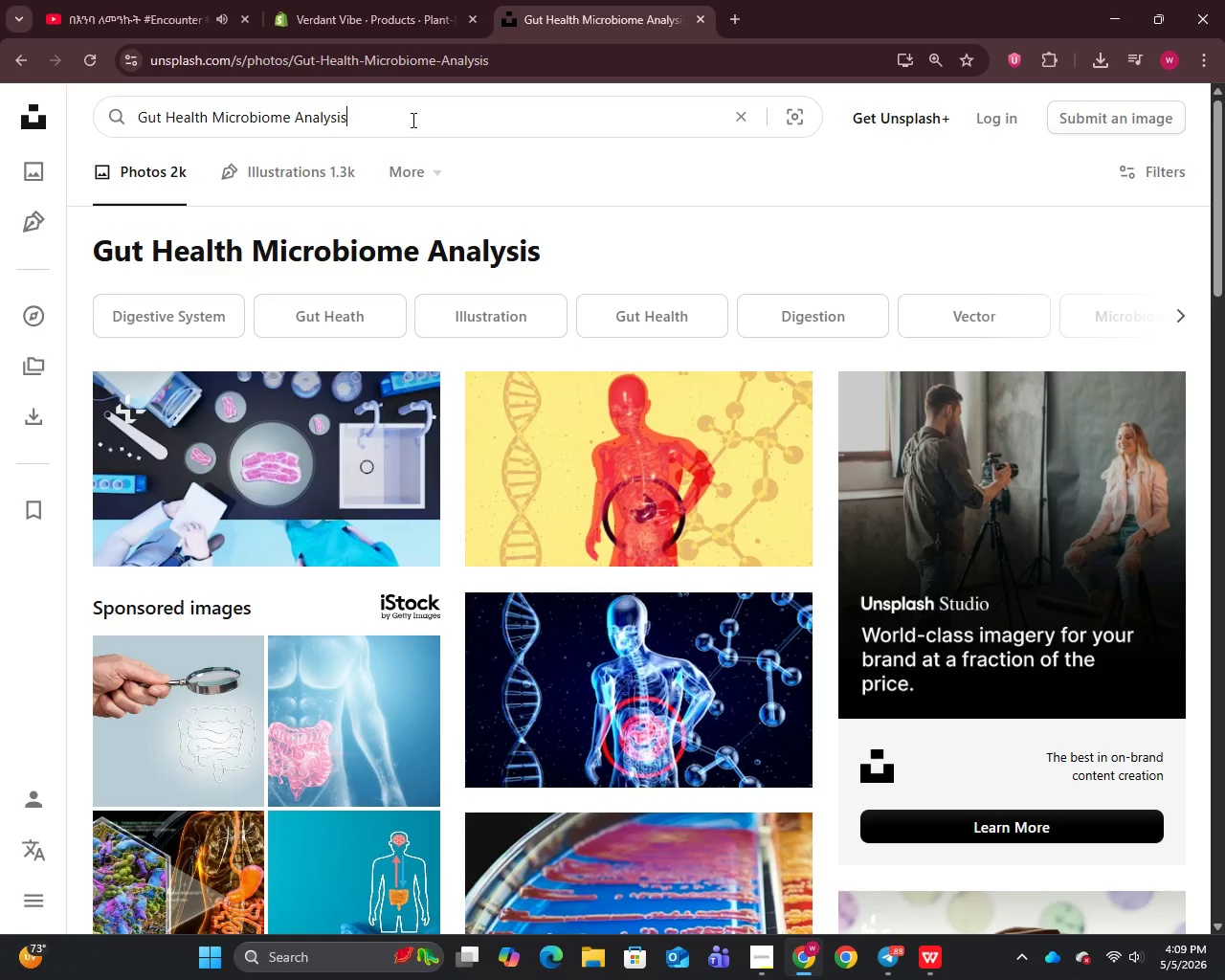 
key(Control+A)
 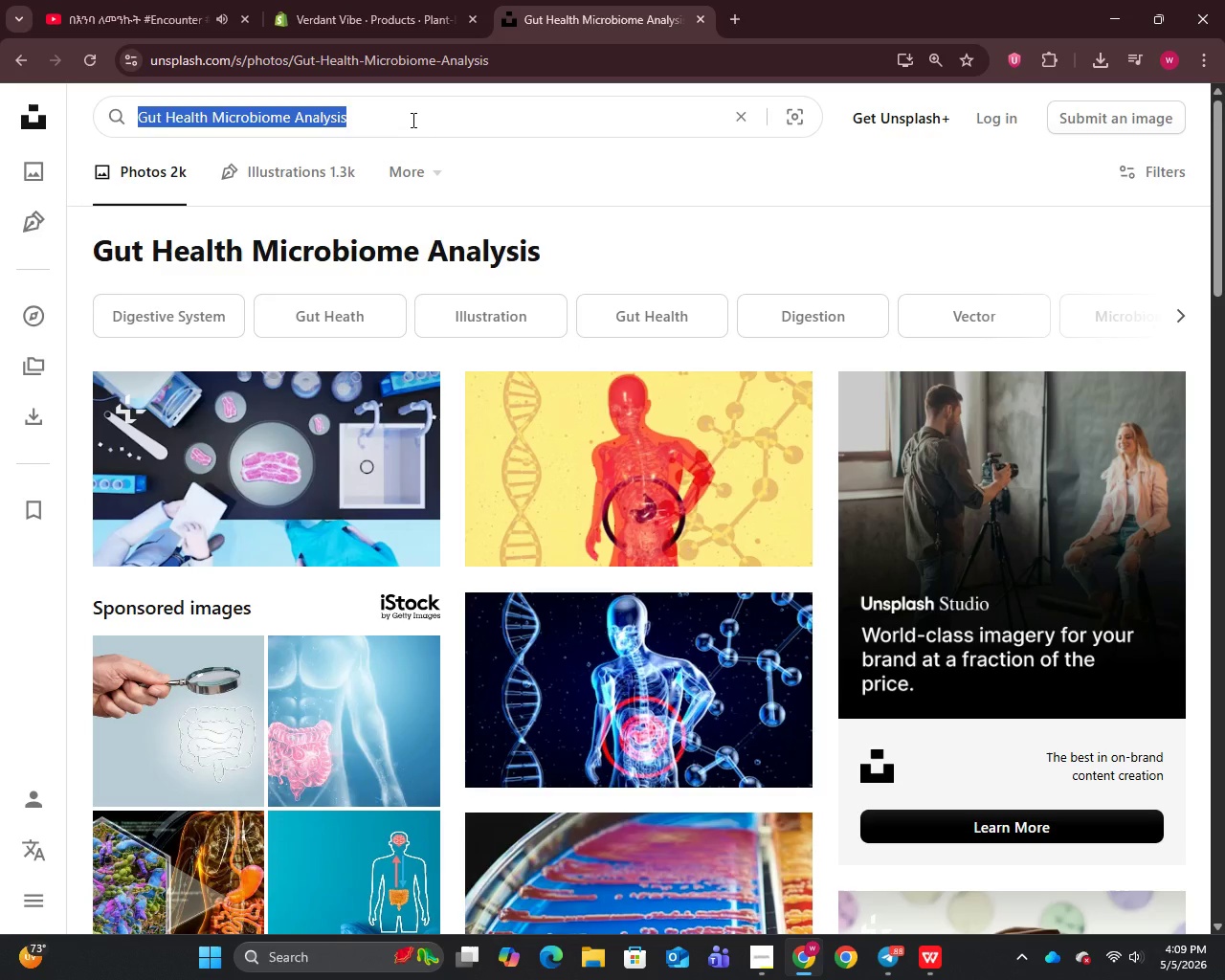 
key(Control+V)
 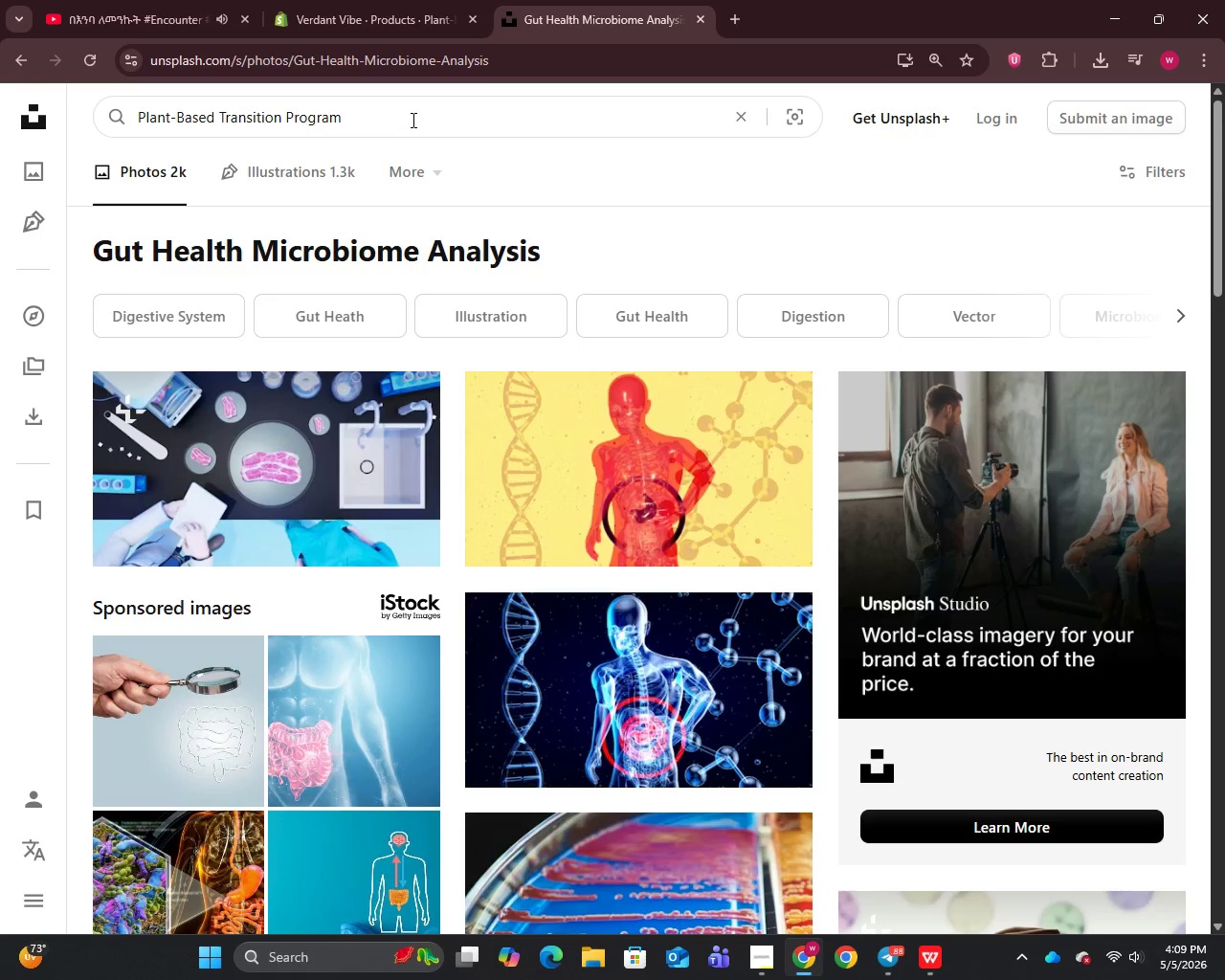 
key(Enter)
 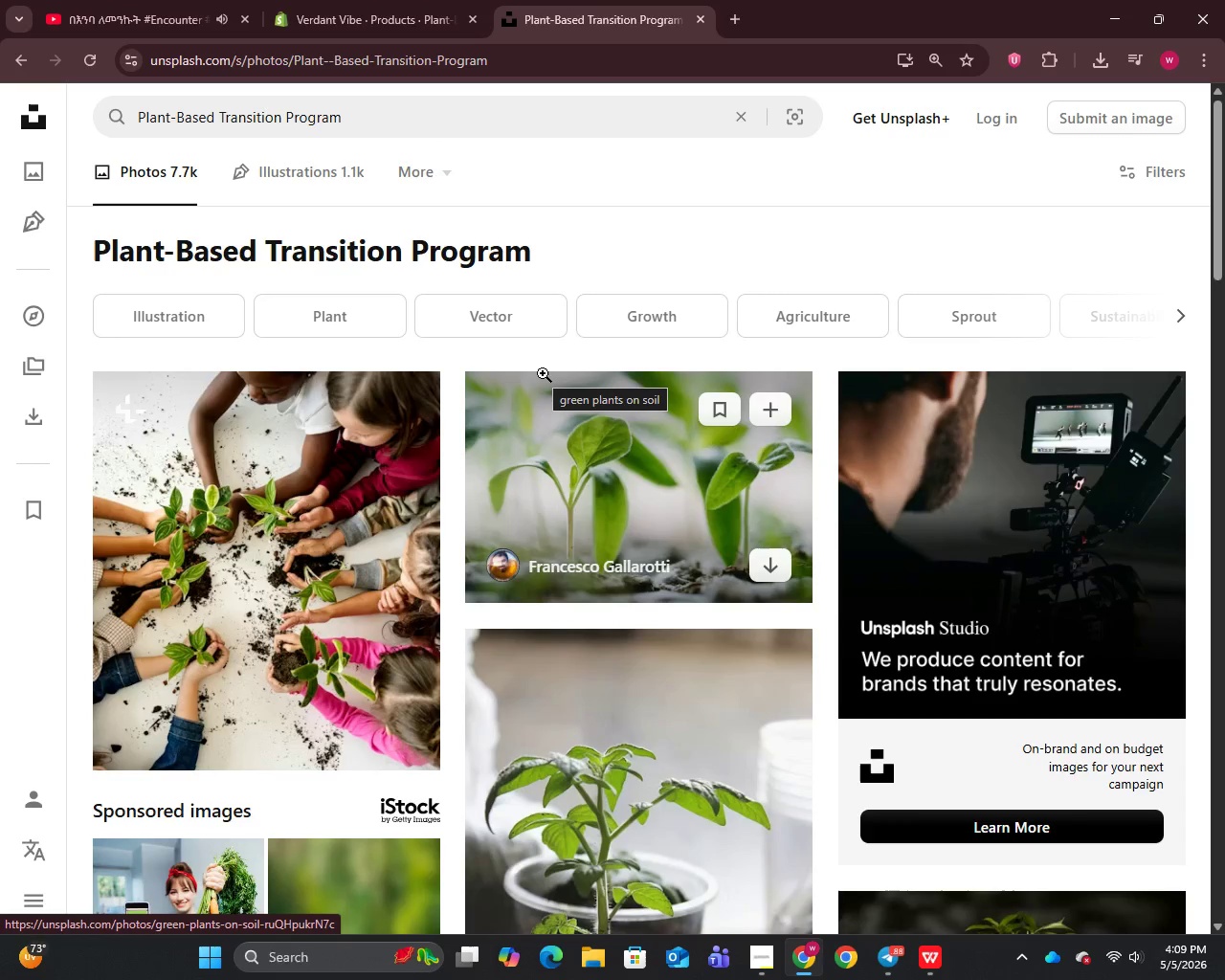 
scroll: coordinate [612, 619], scroll_direction: down, amount: 29.0
 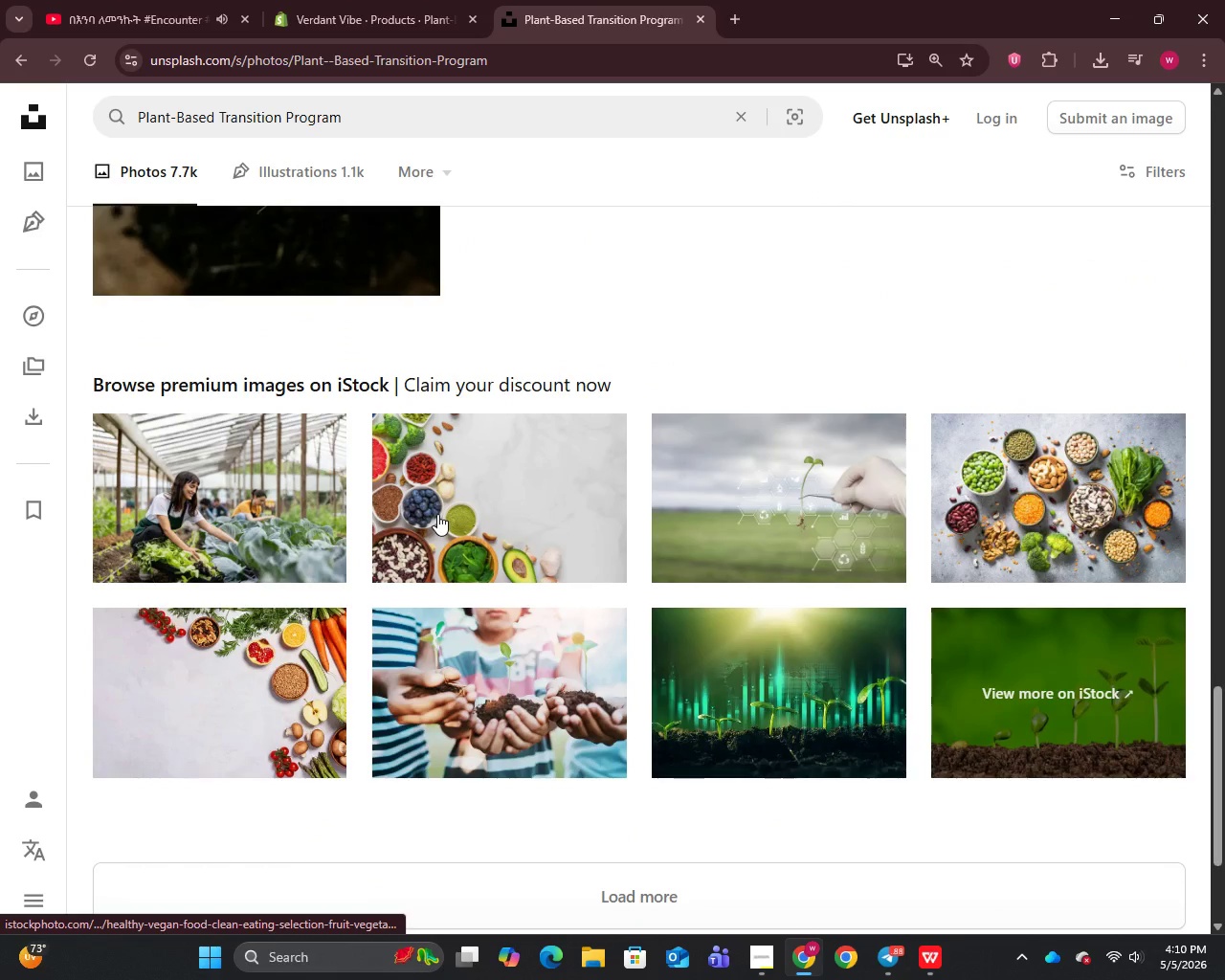 
wait(5.89)
 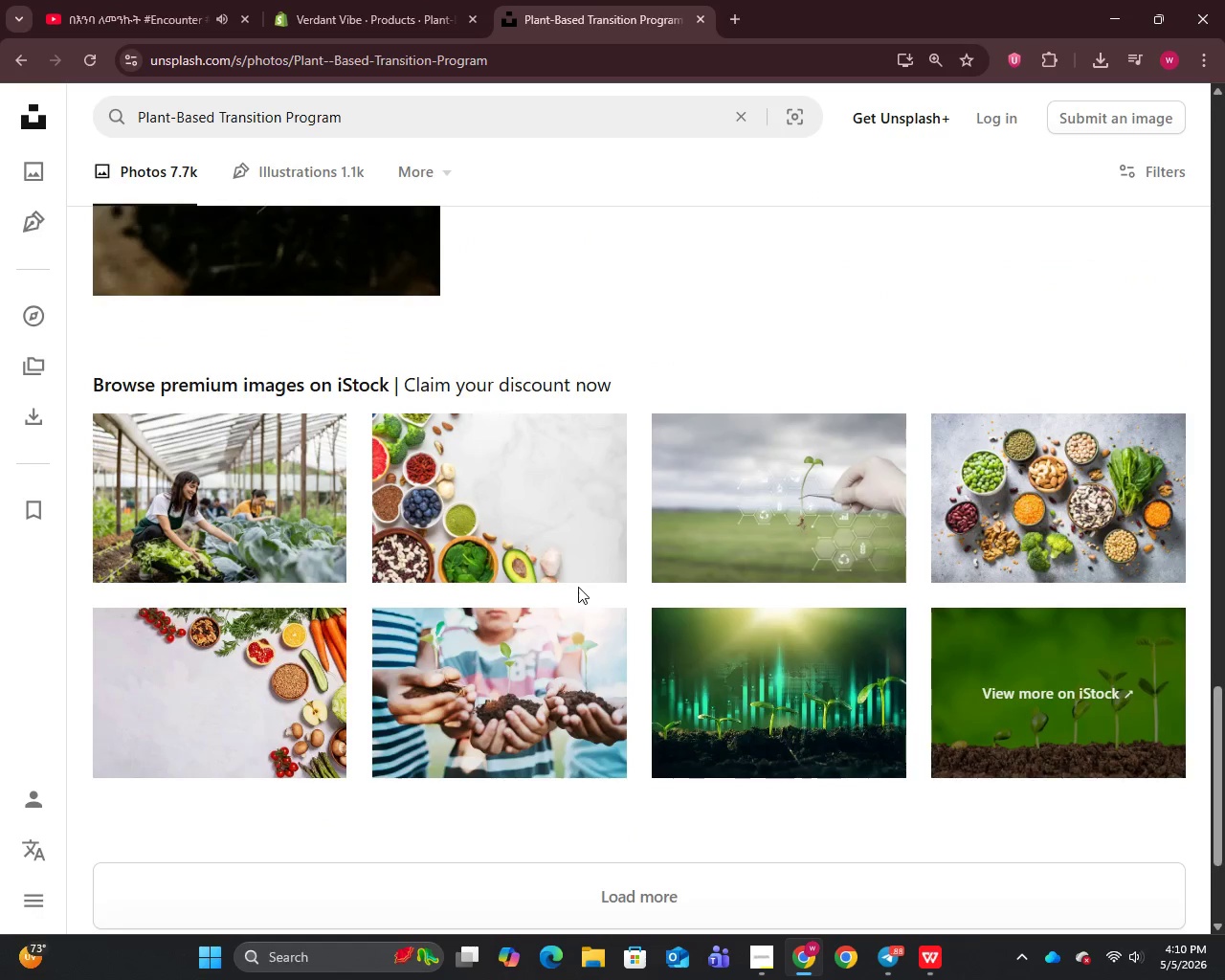 
right_click([1004, 477])
 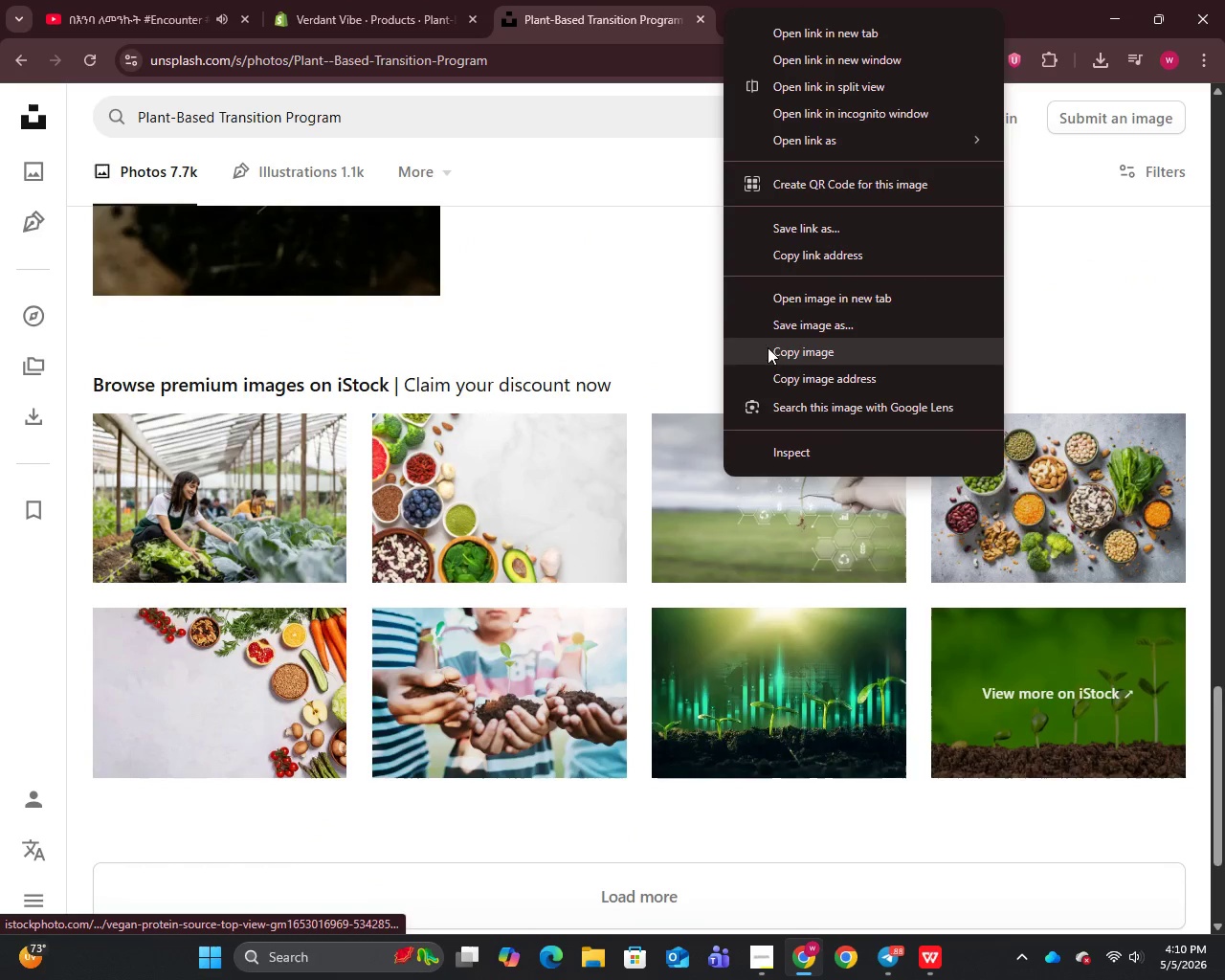 
left_click([791, 320])
 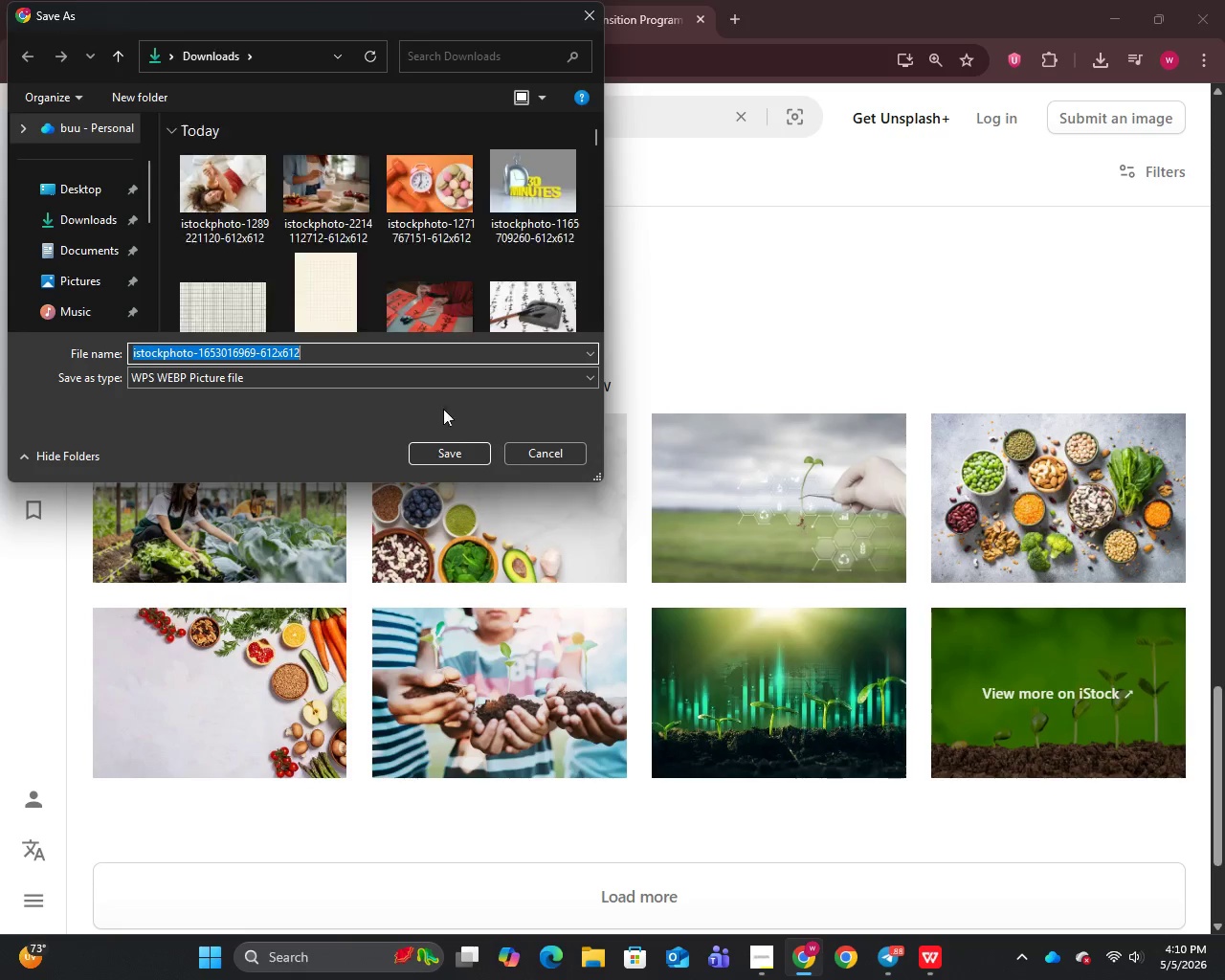 
left_click([451, 459])
 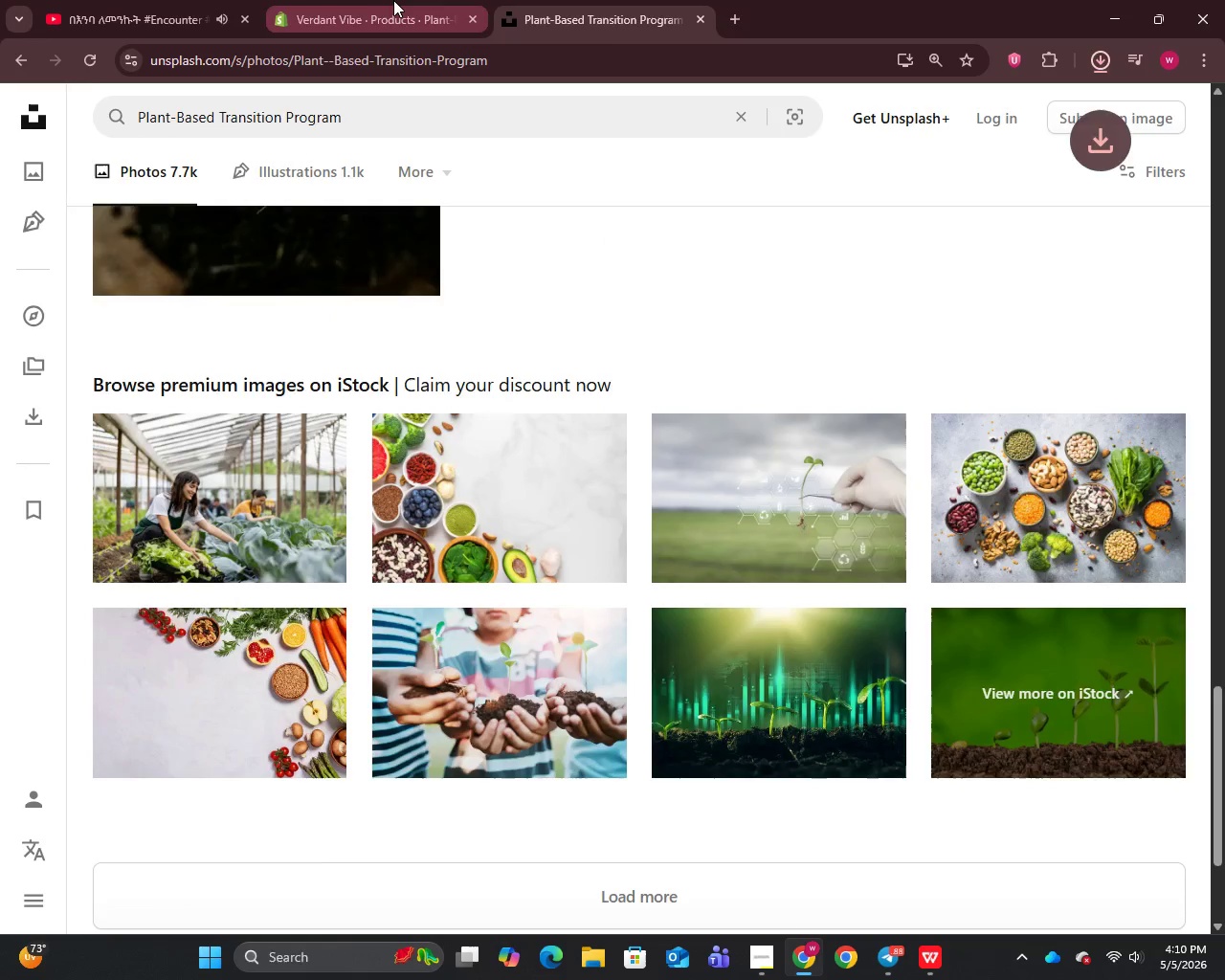 
left_click([381, 0])
 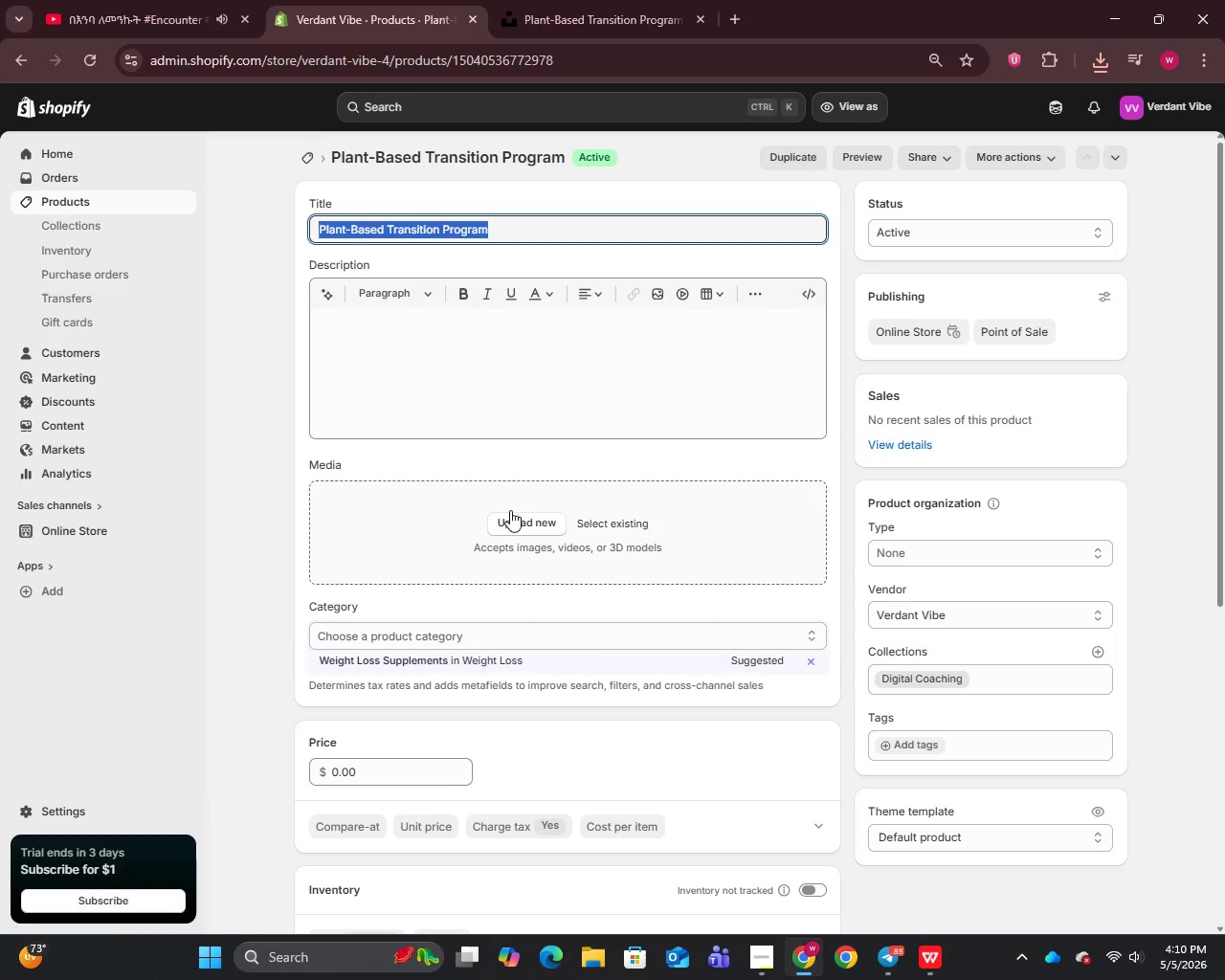 
left_click([512, 525])
 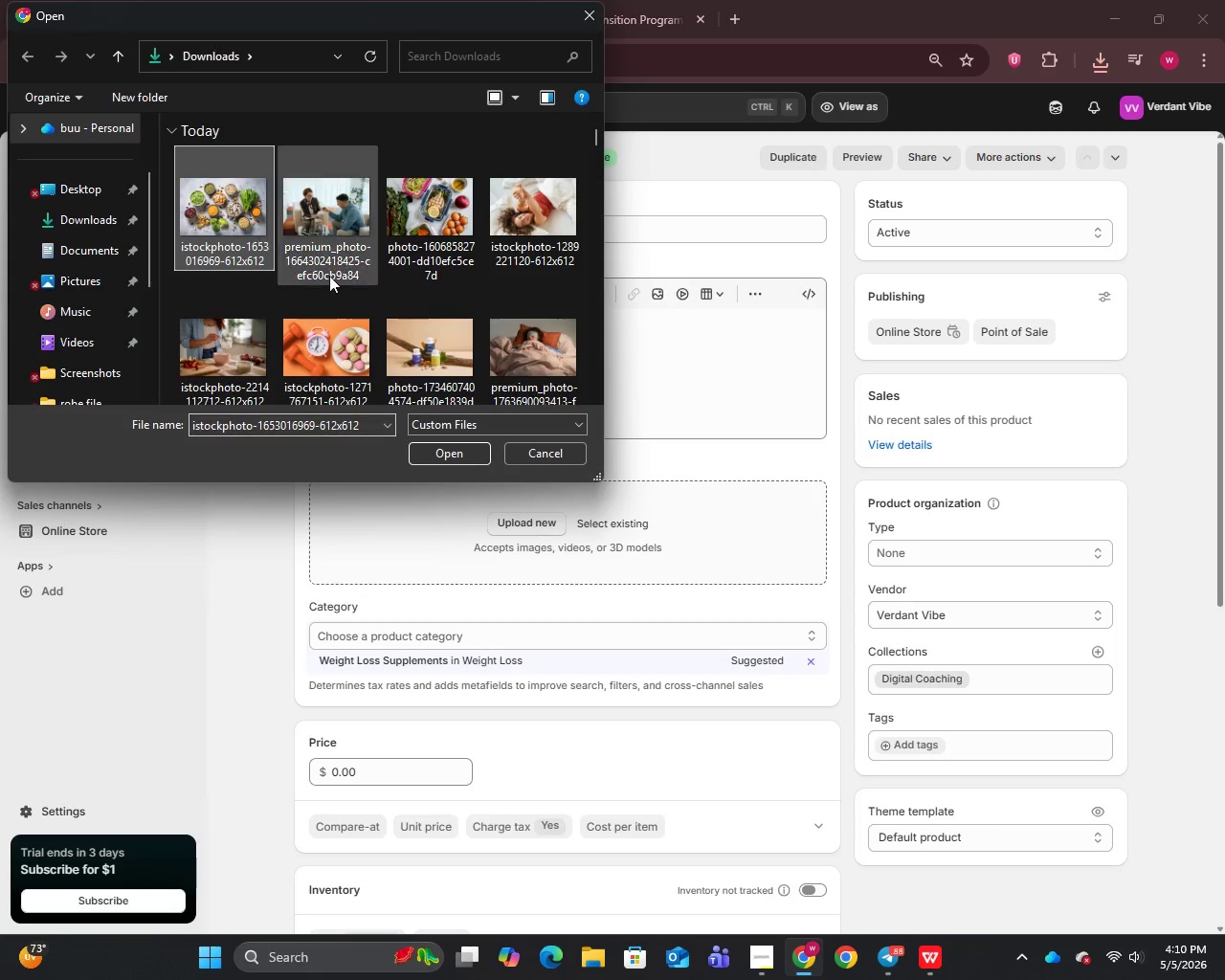 
left_click([436, 461])
 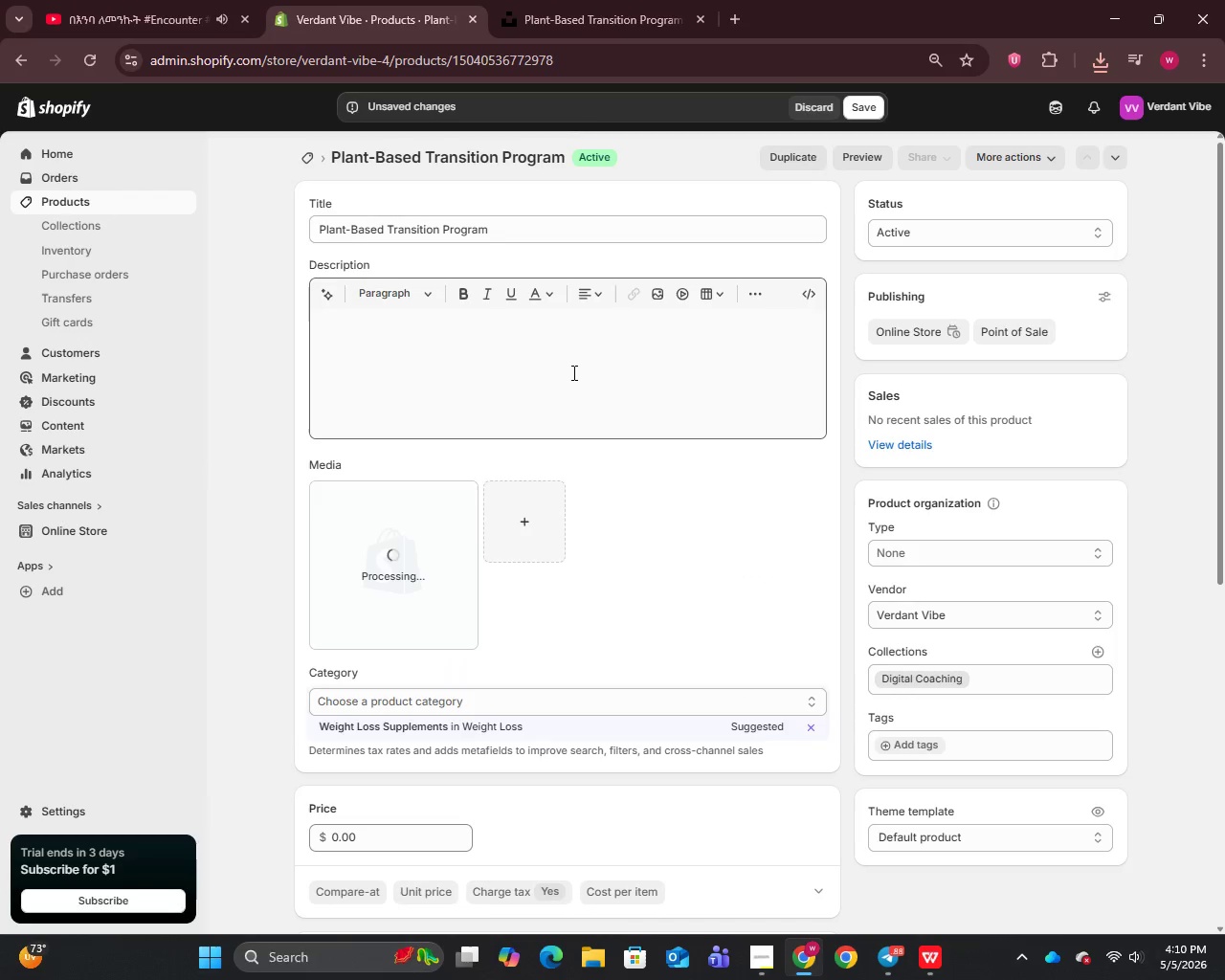 
wait(6.59)
 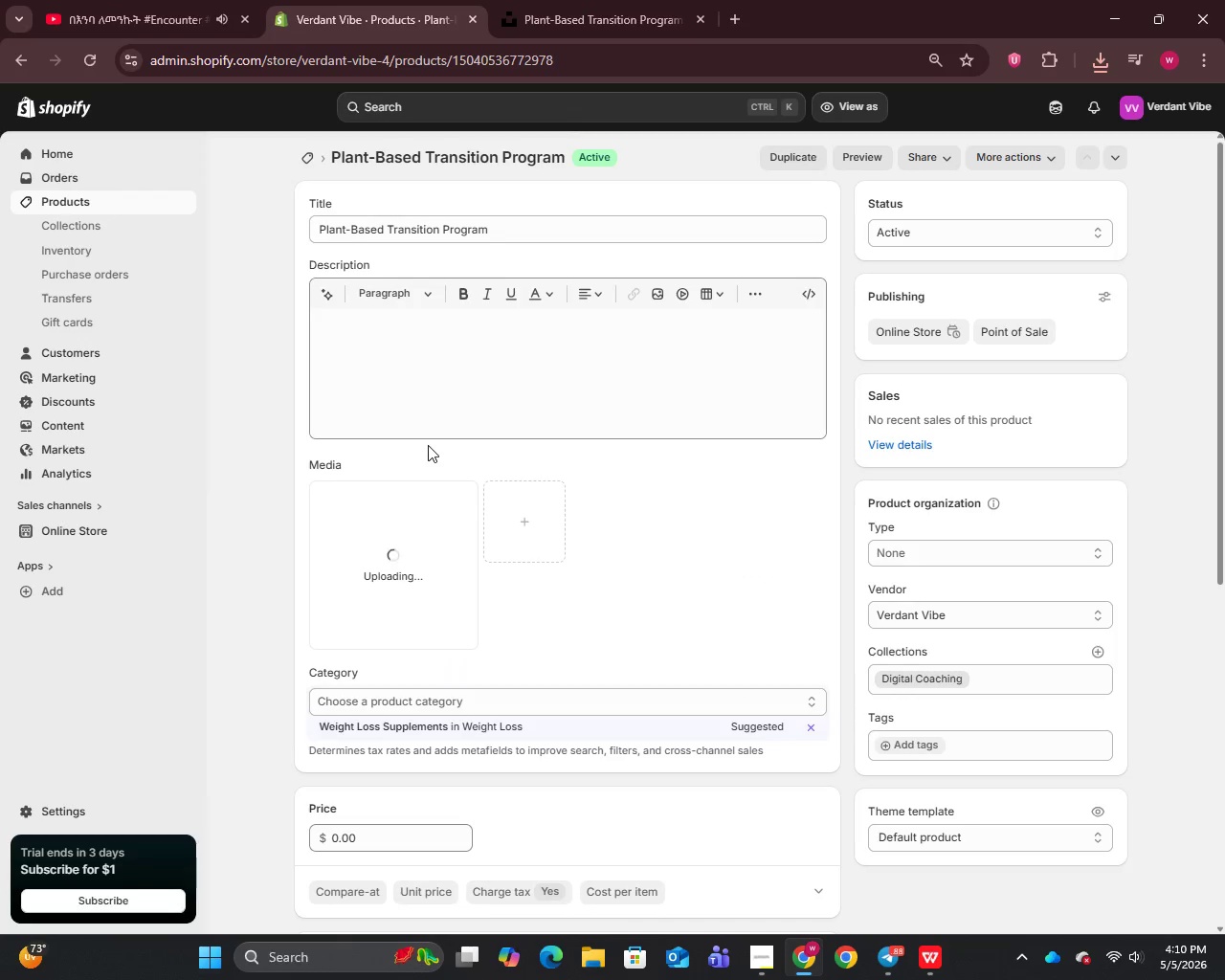 
left_click([390, 575])
 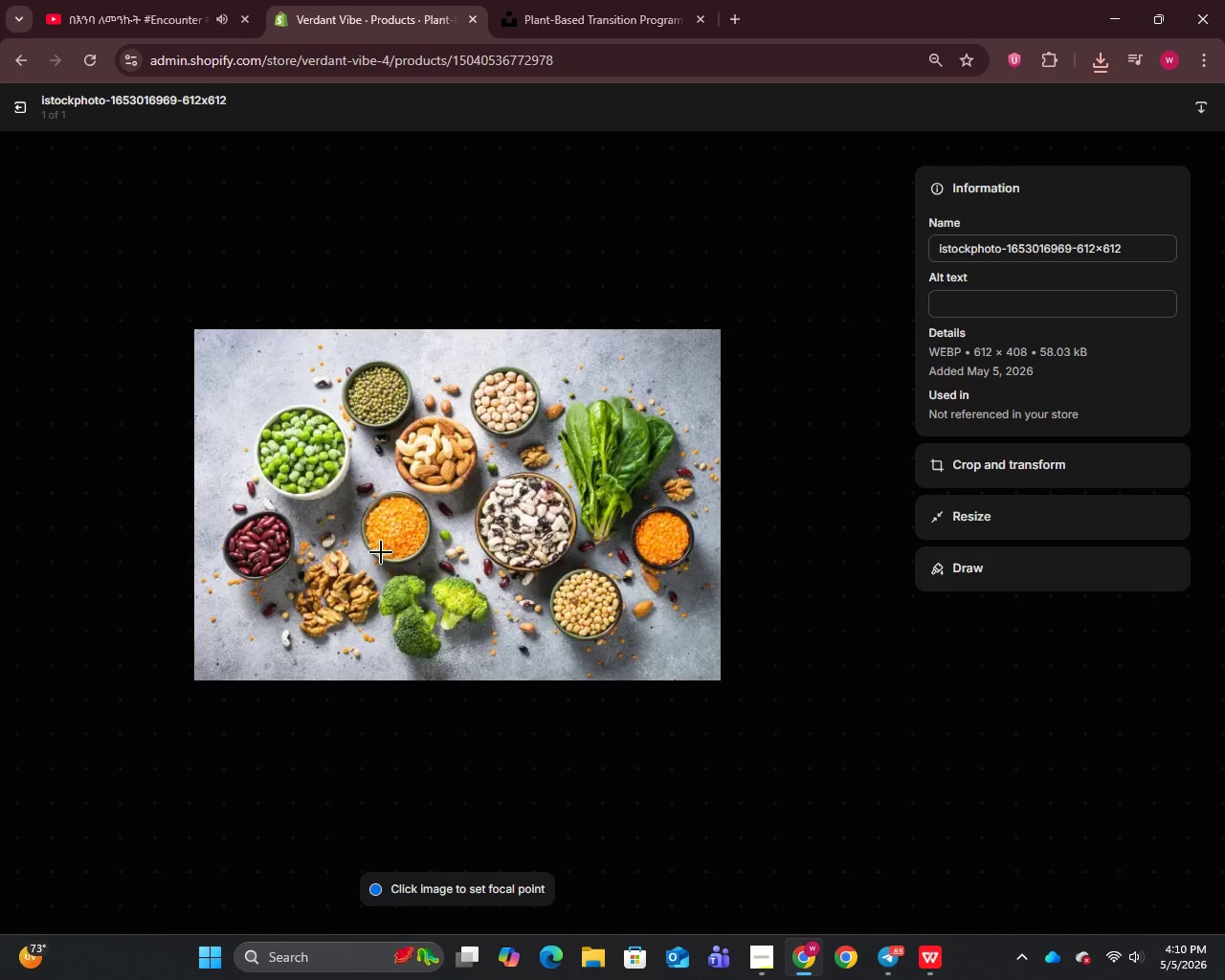 
wait(7.02)
 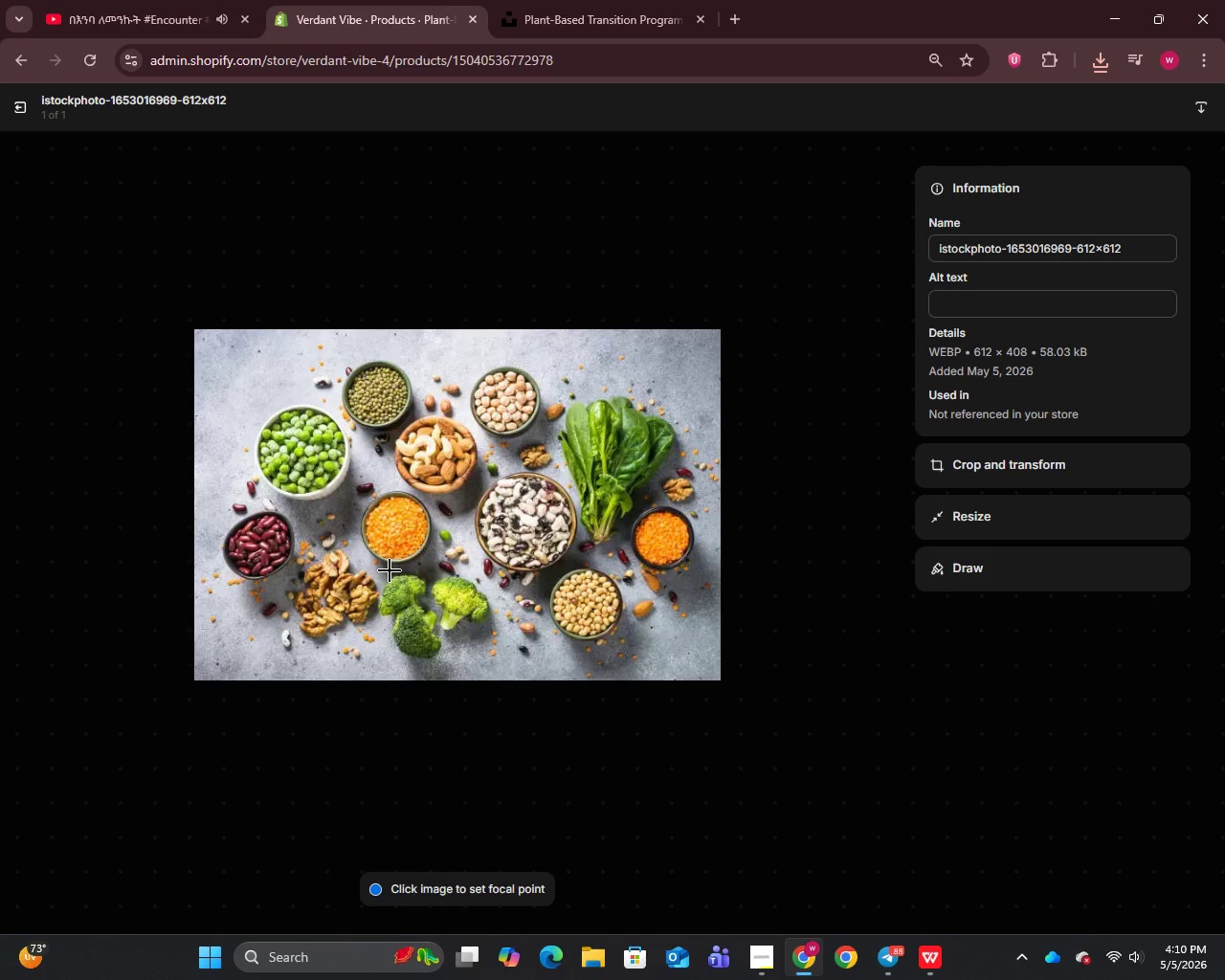 
left_click([988, 247])
 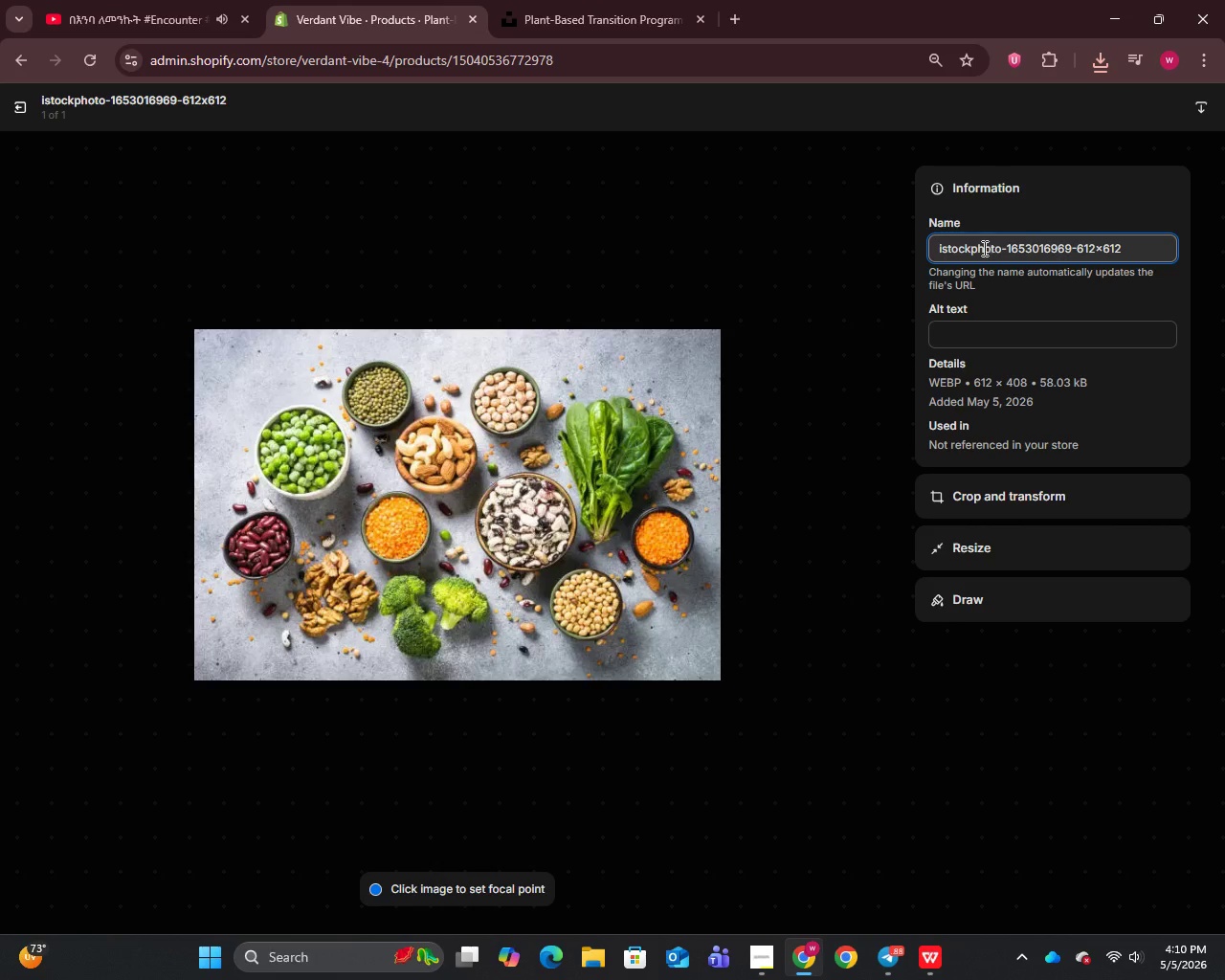 
key(Control+A)
 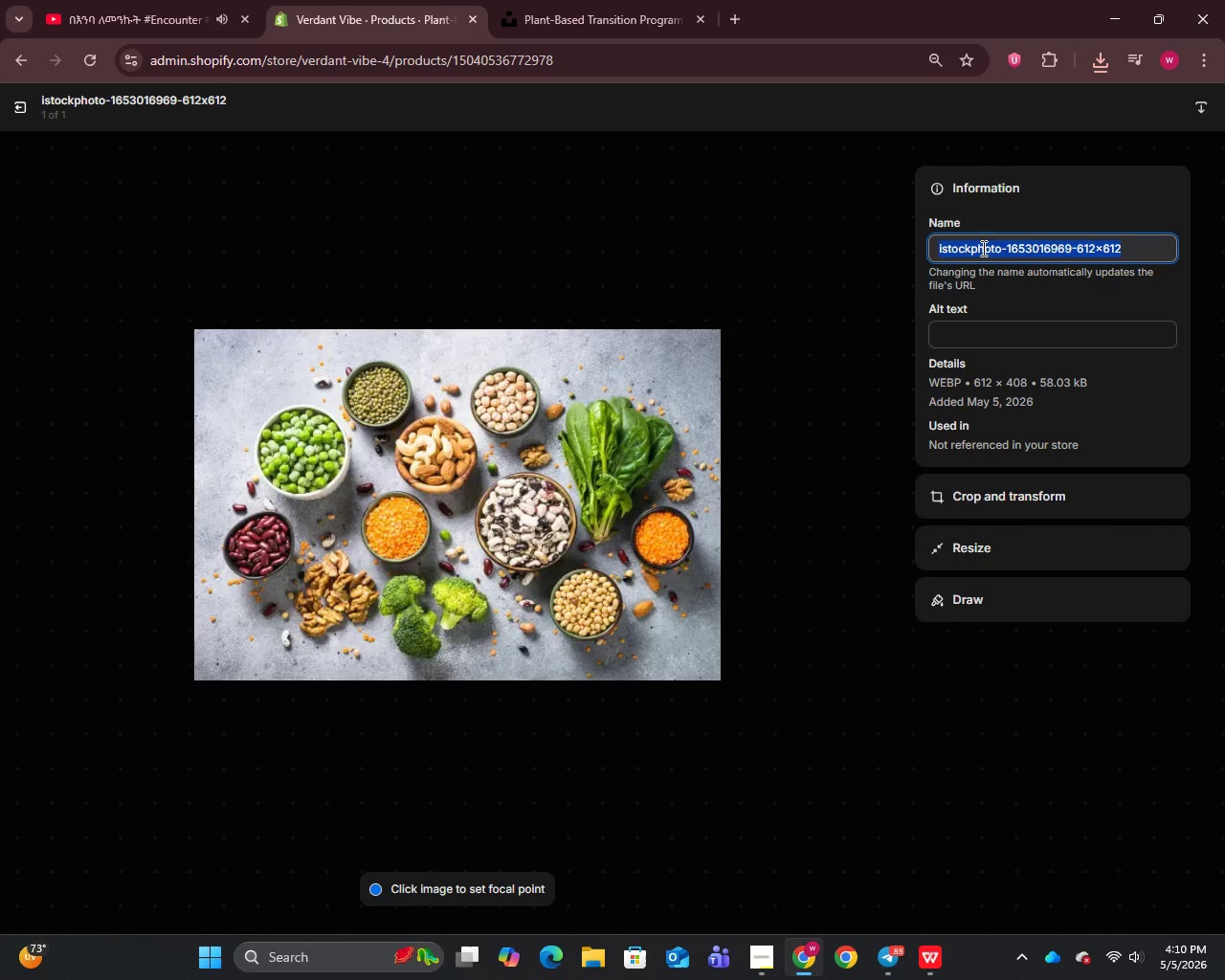 
key(Control+V)
 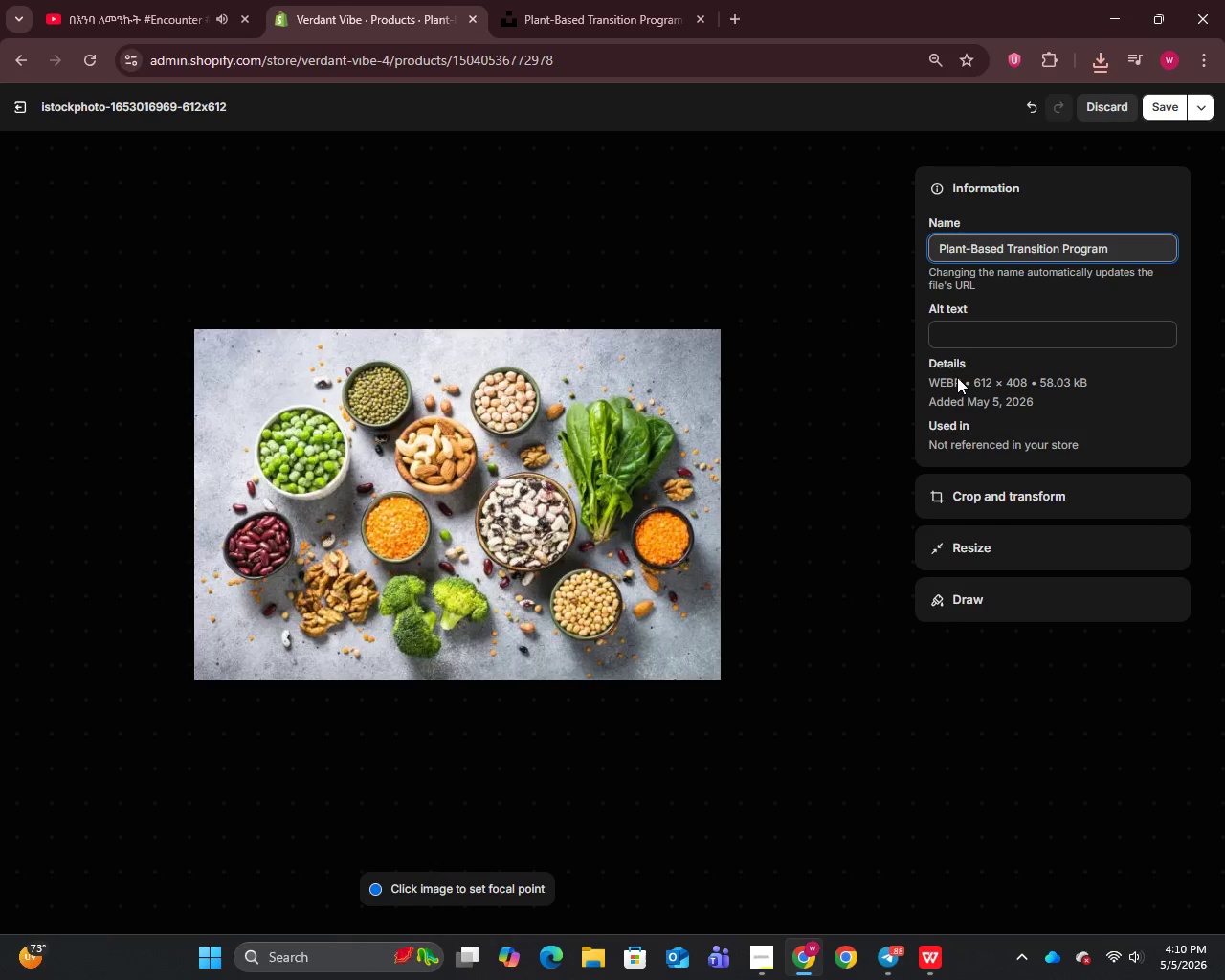 
left_click([960, 328])
 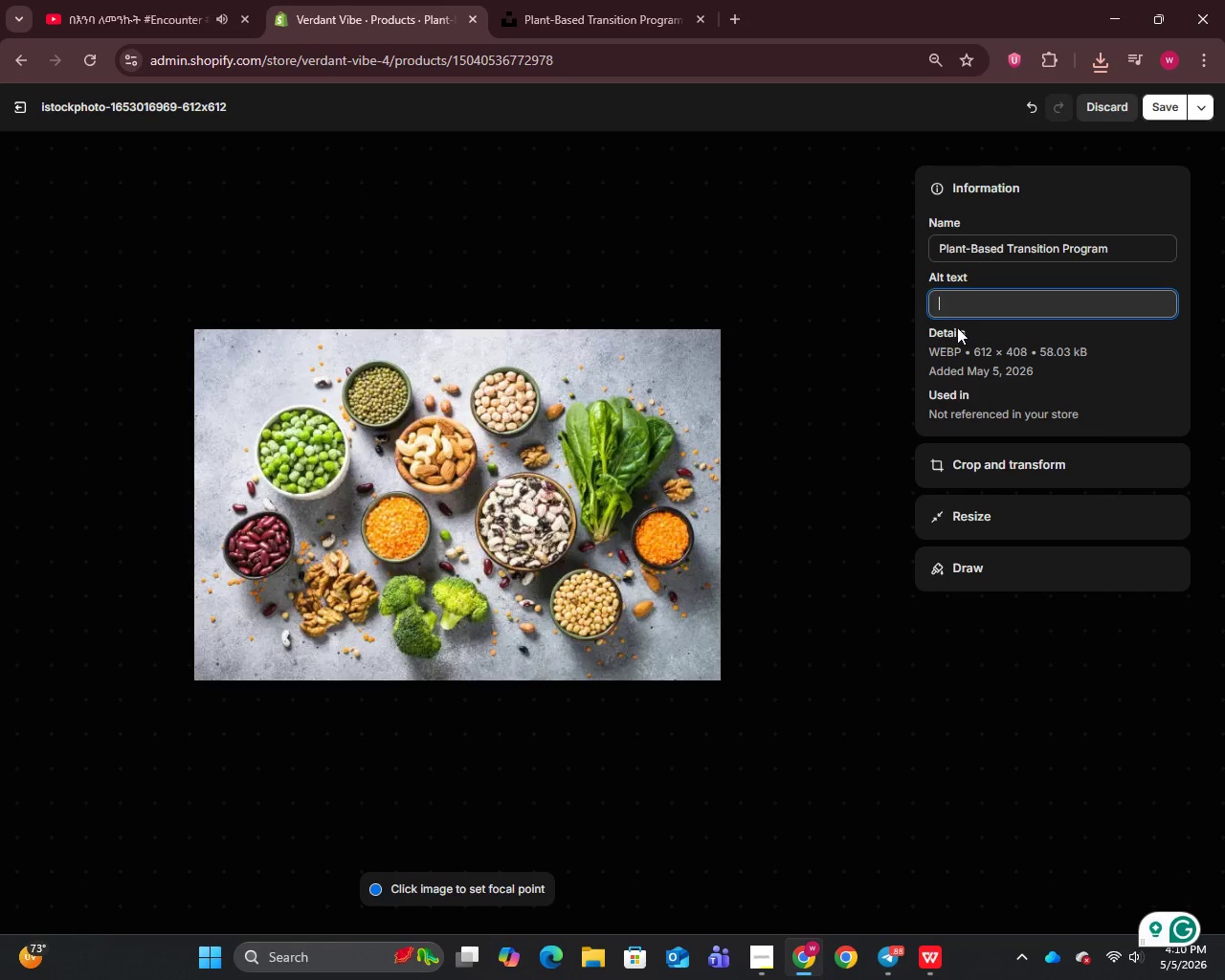 
type(Online plant based nutrition coaching program for health lifestyle transition)
 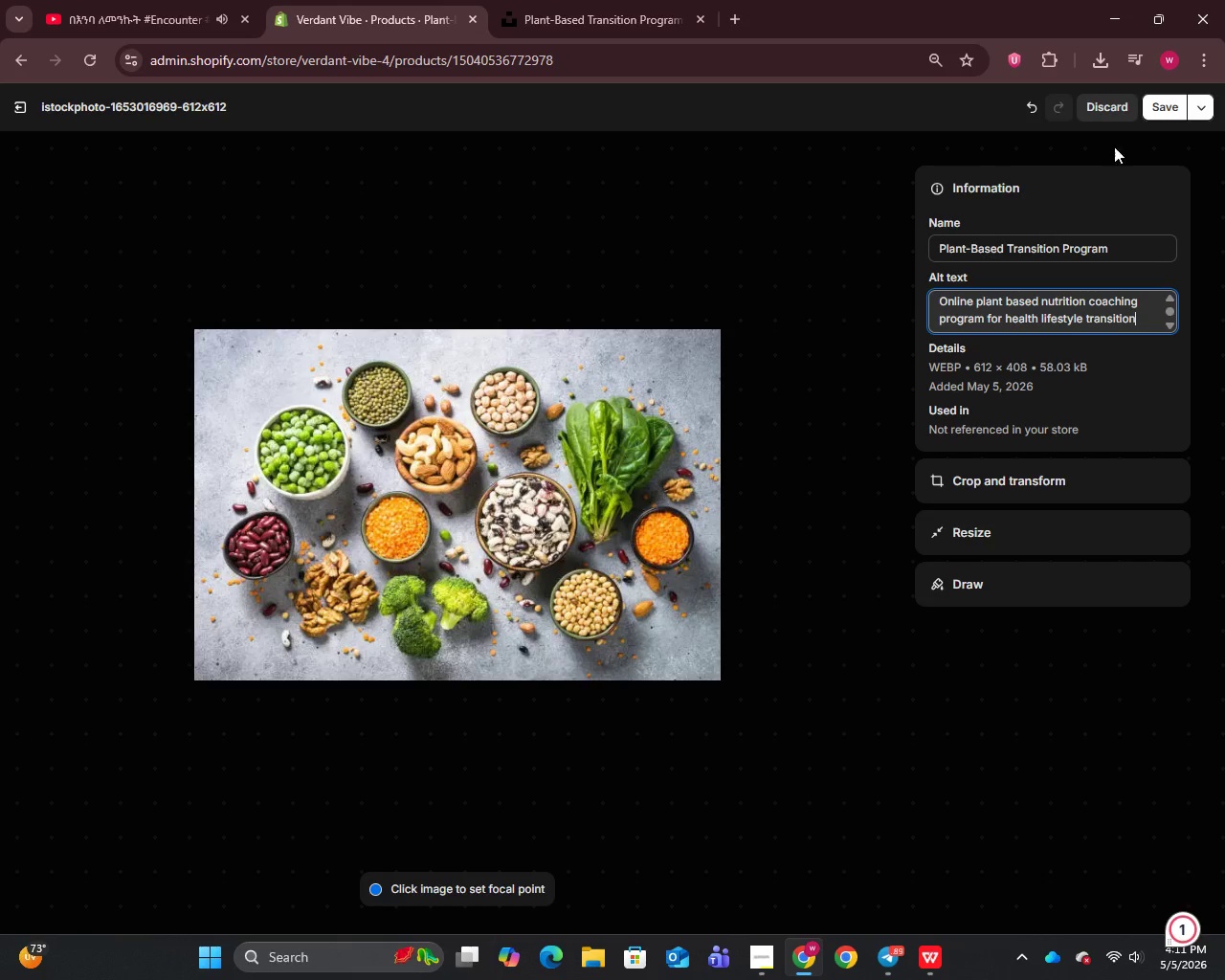 
left_click([1161, 107])
 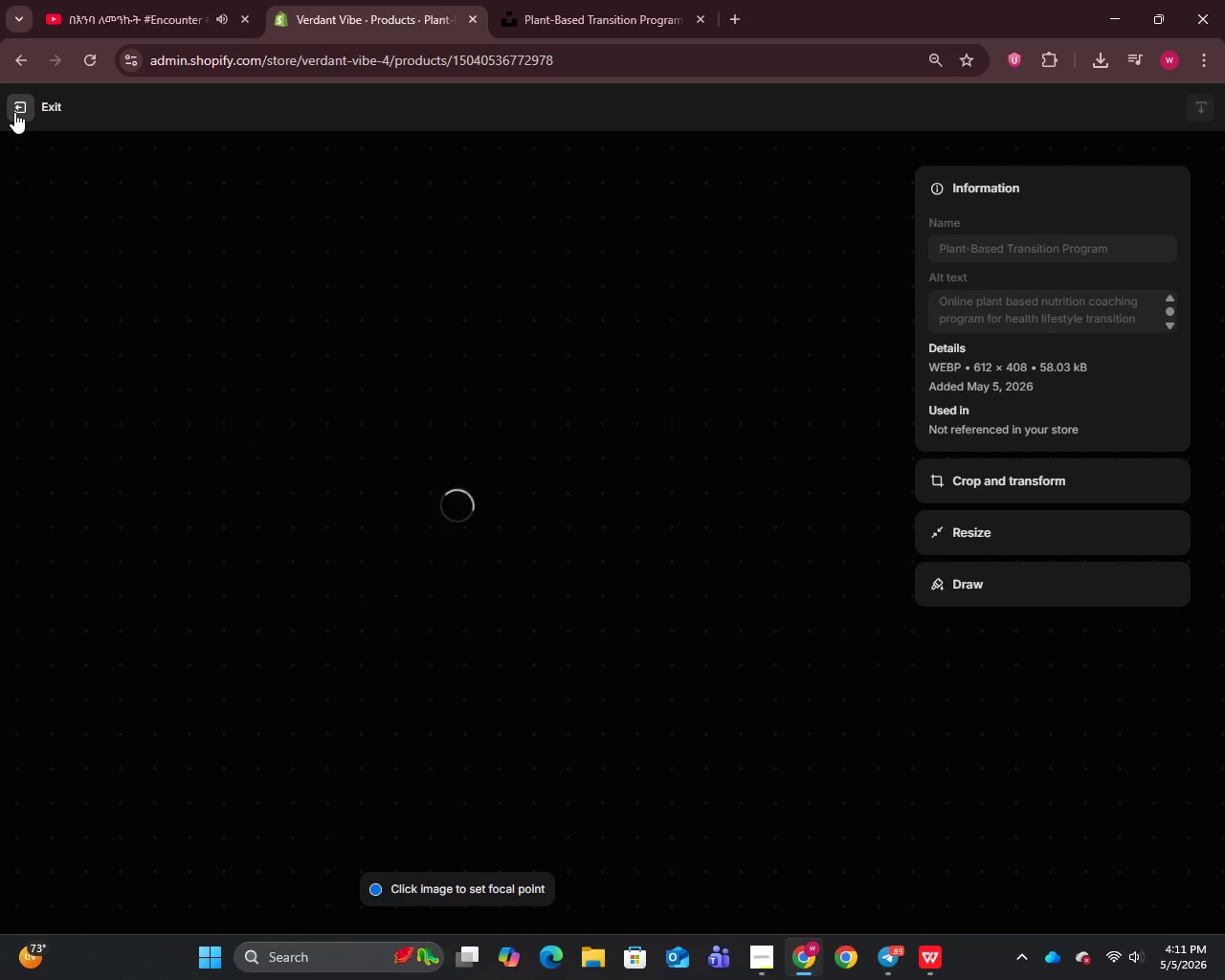 
left_click([14, 112])
 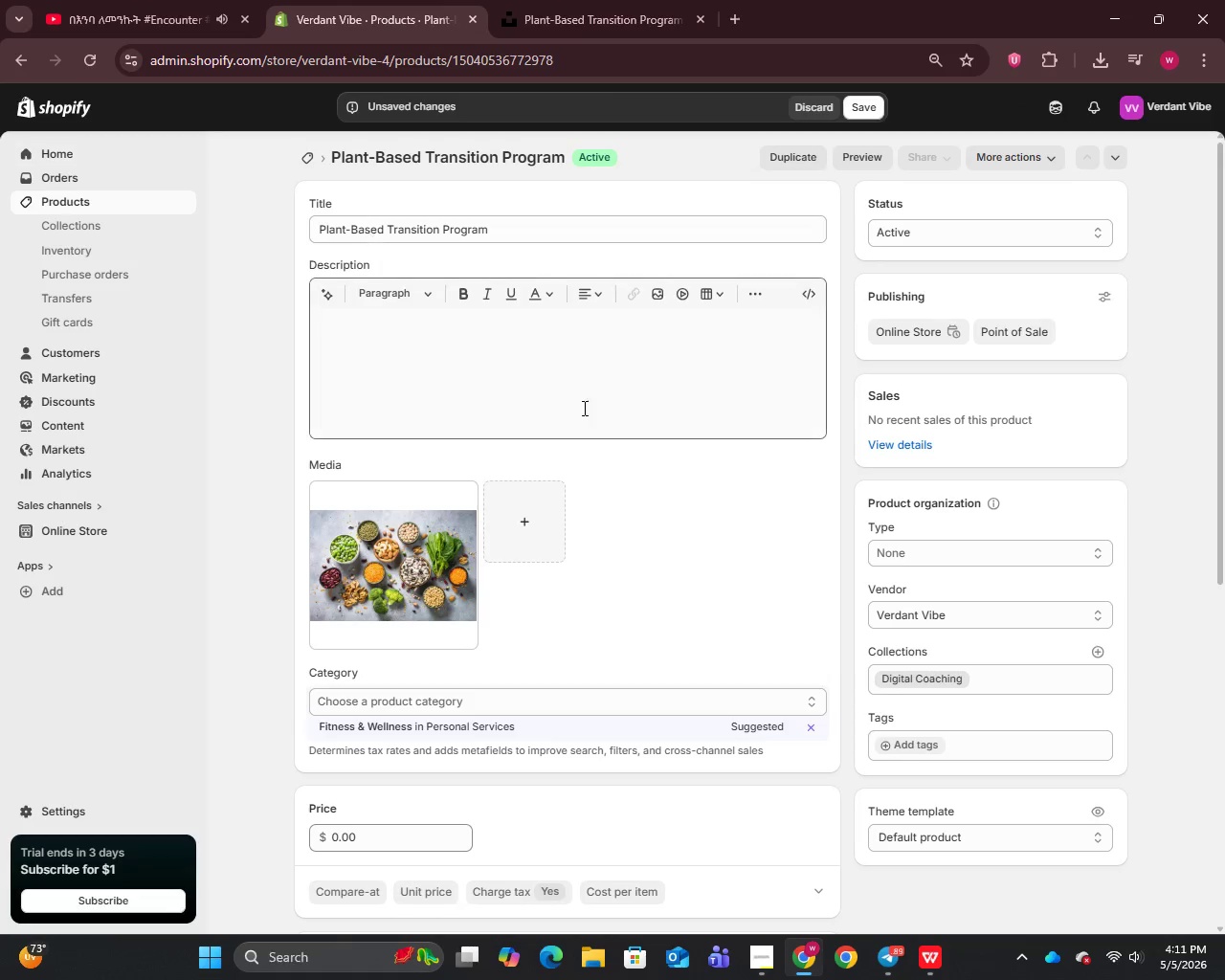 
scroll: coordinate [797, 730], scroll_direction: down, amount: 22.0
 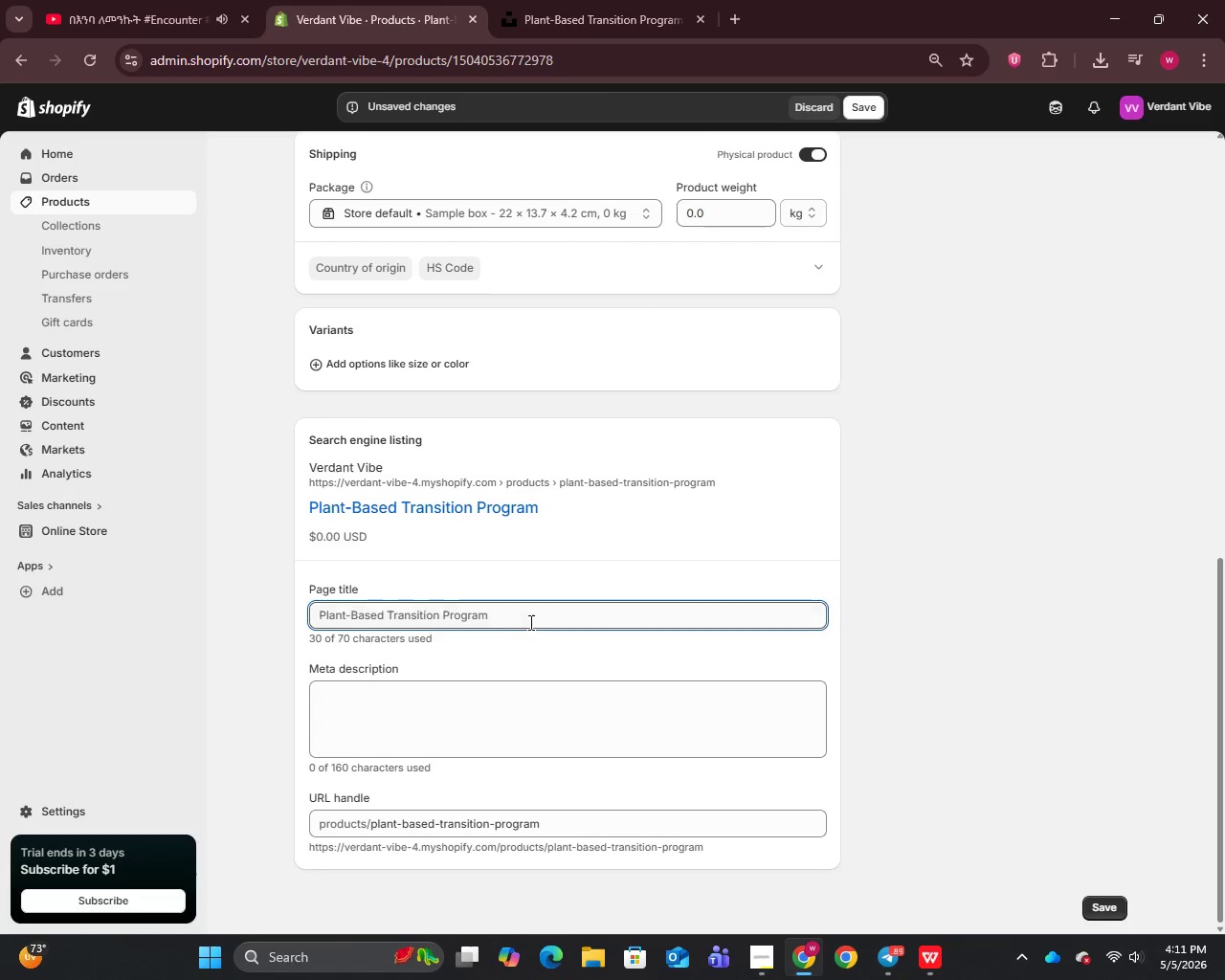 
left_click([530, 621])
 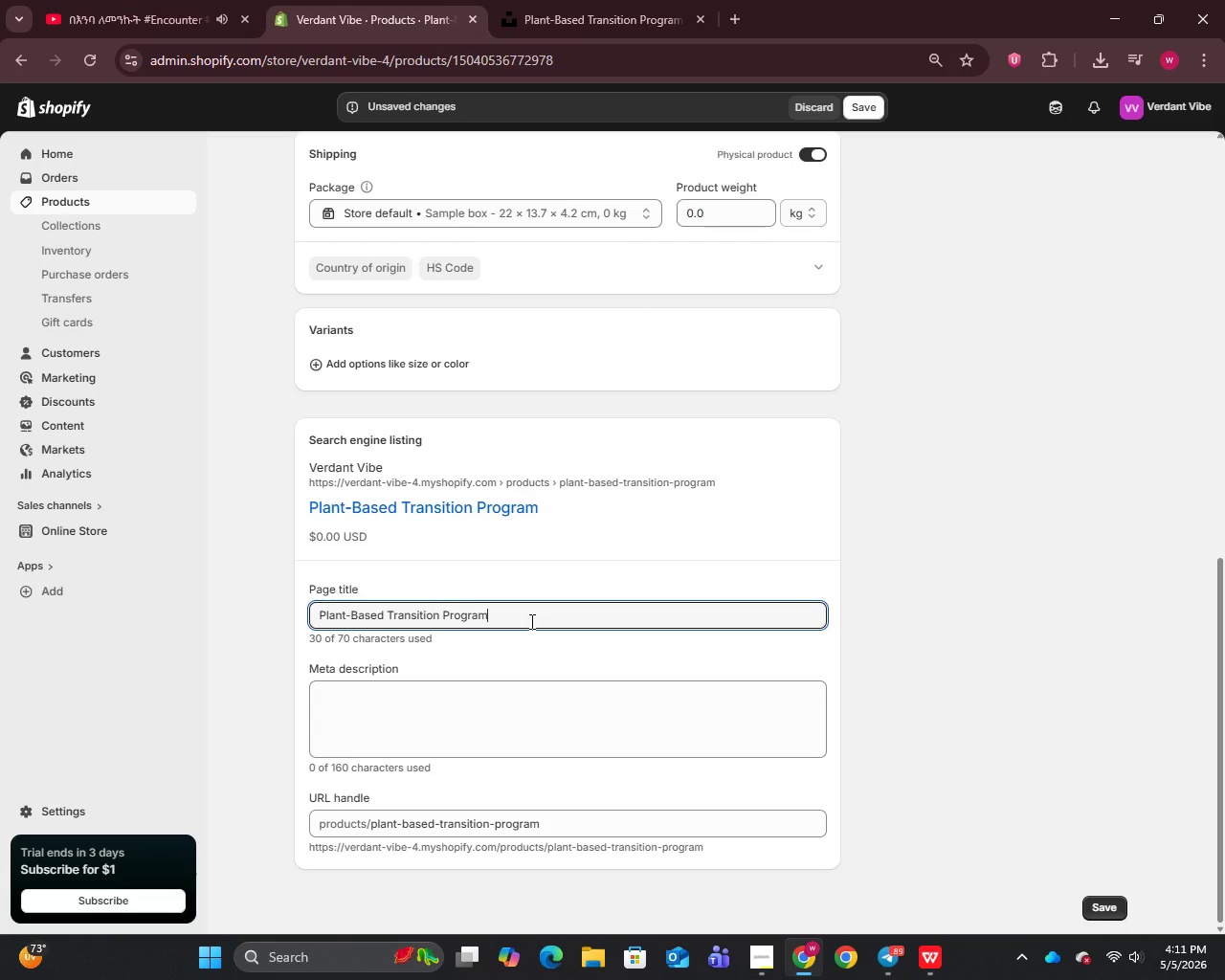 
type( | Online)
 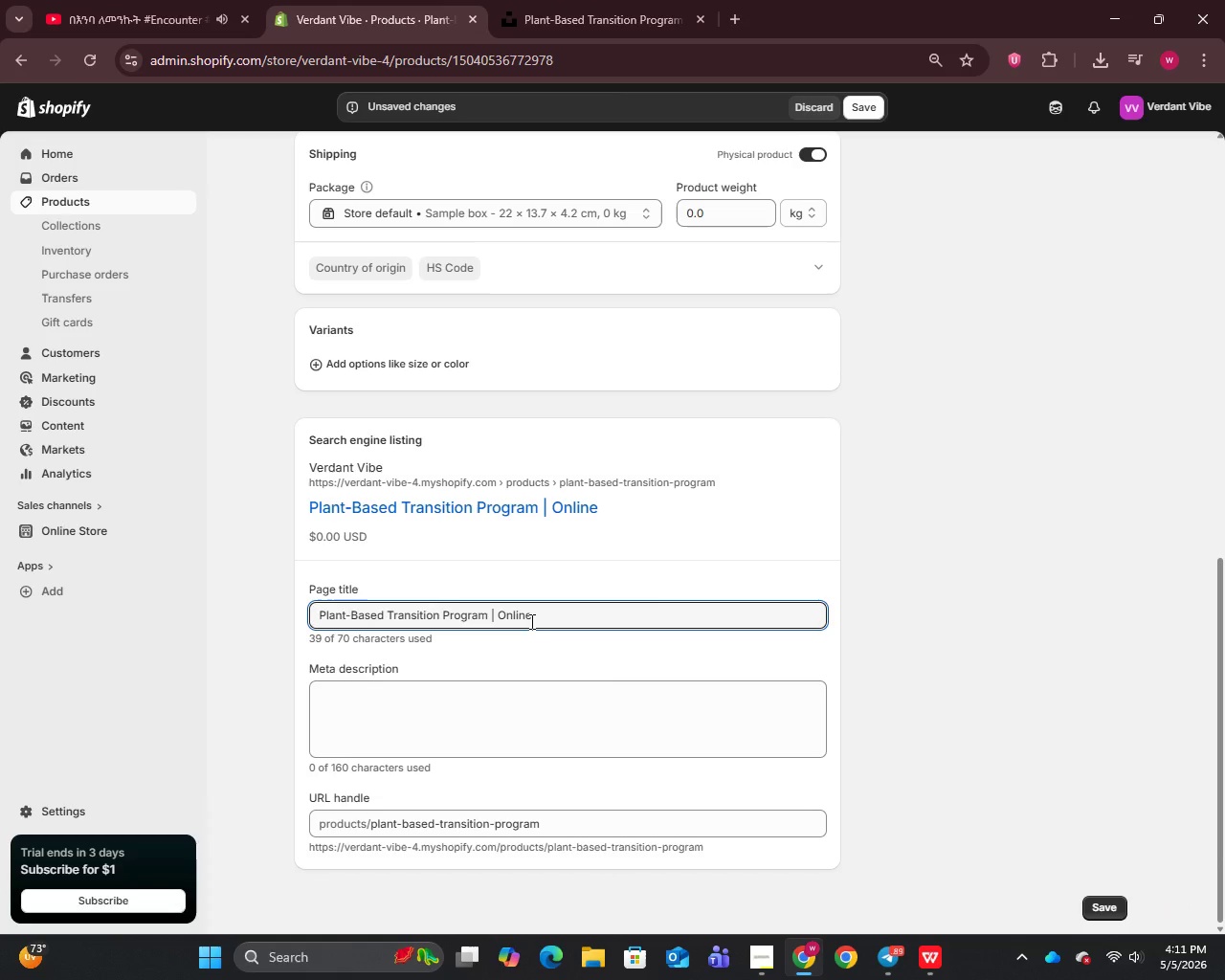 
type( Nutrition Coaching)
 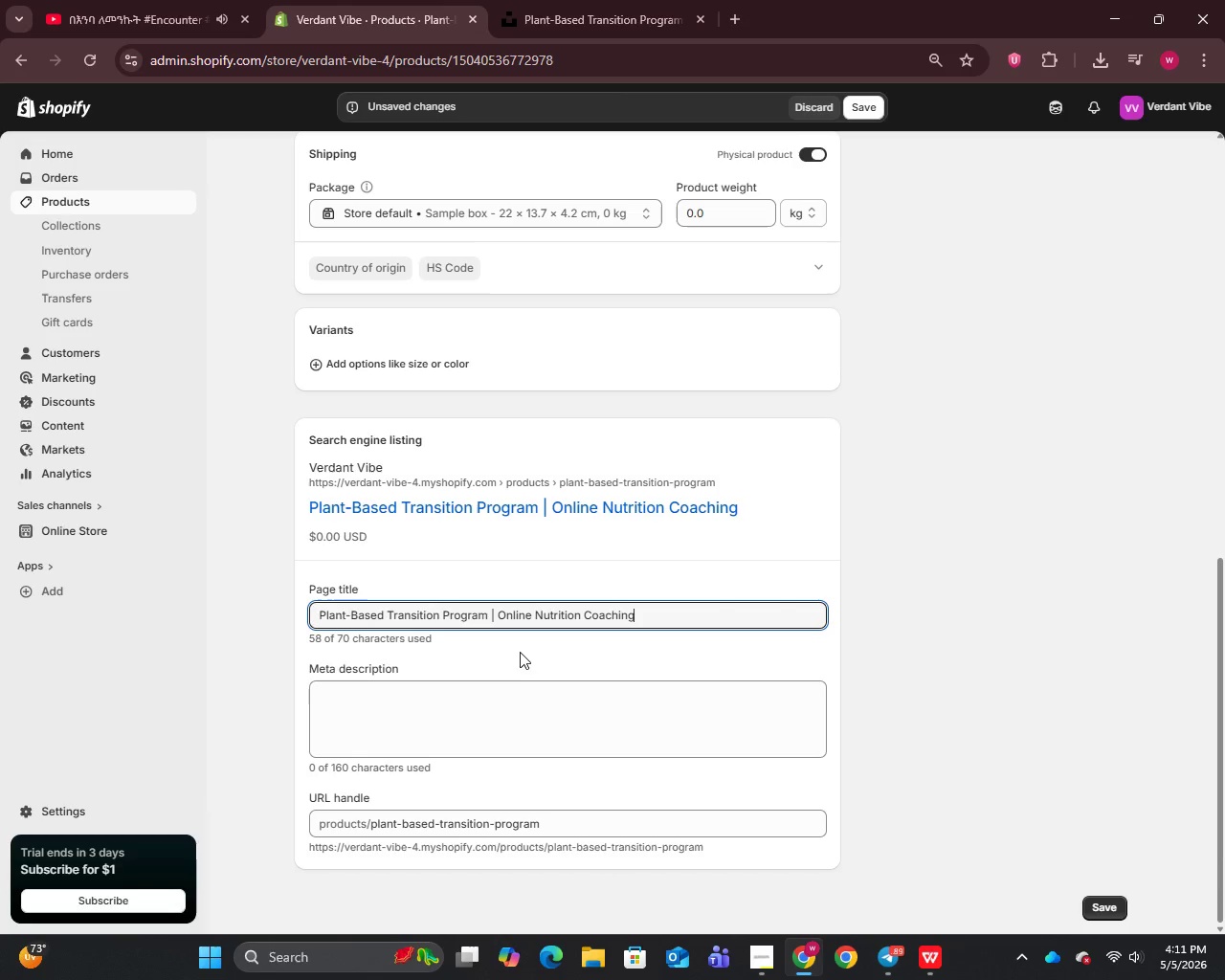 
left_click([459, 720])
 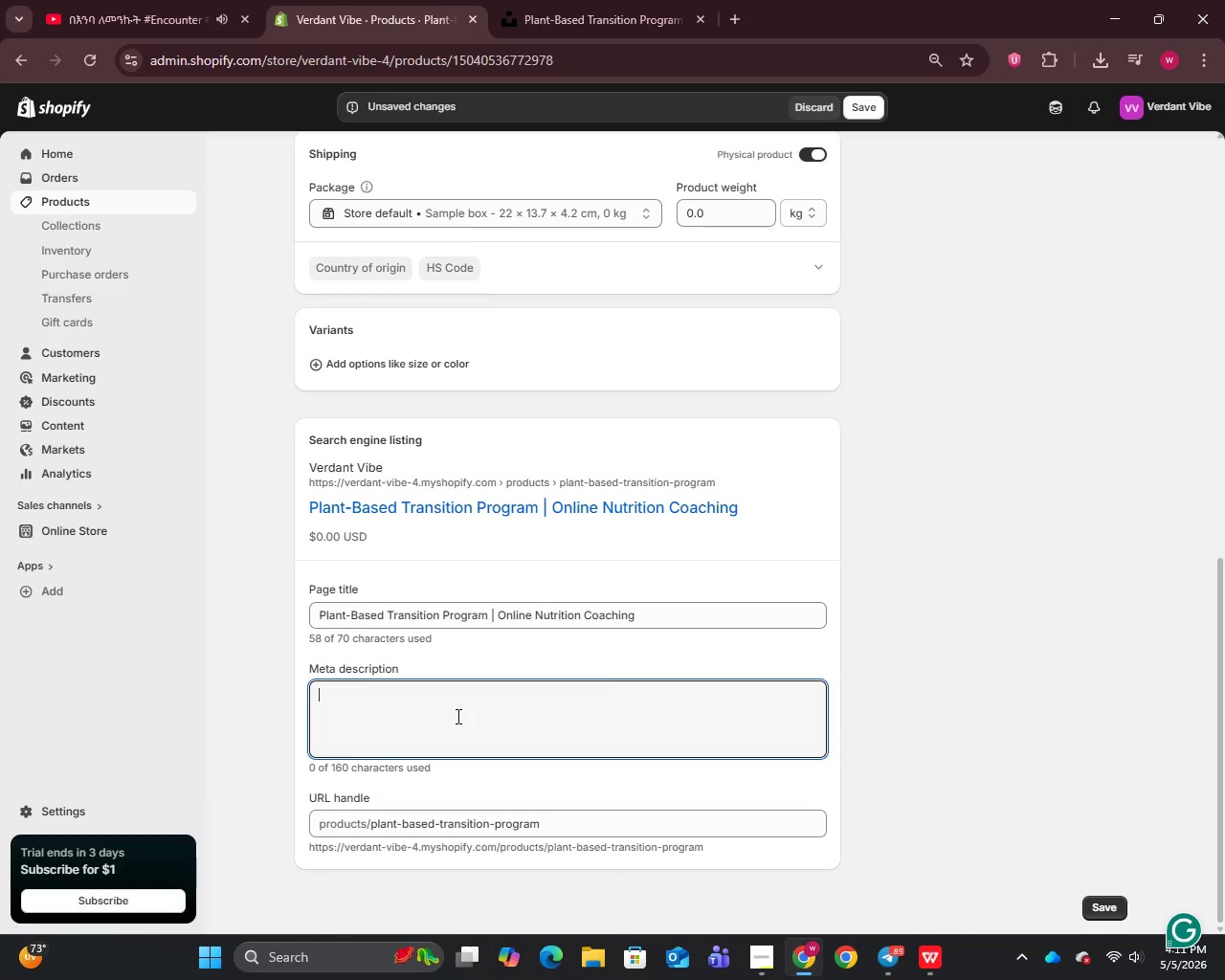 
type(R)
key(Backspace)
type(TRan)
 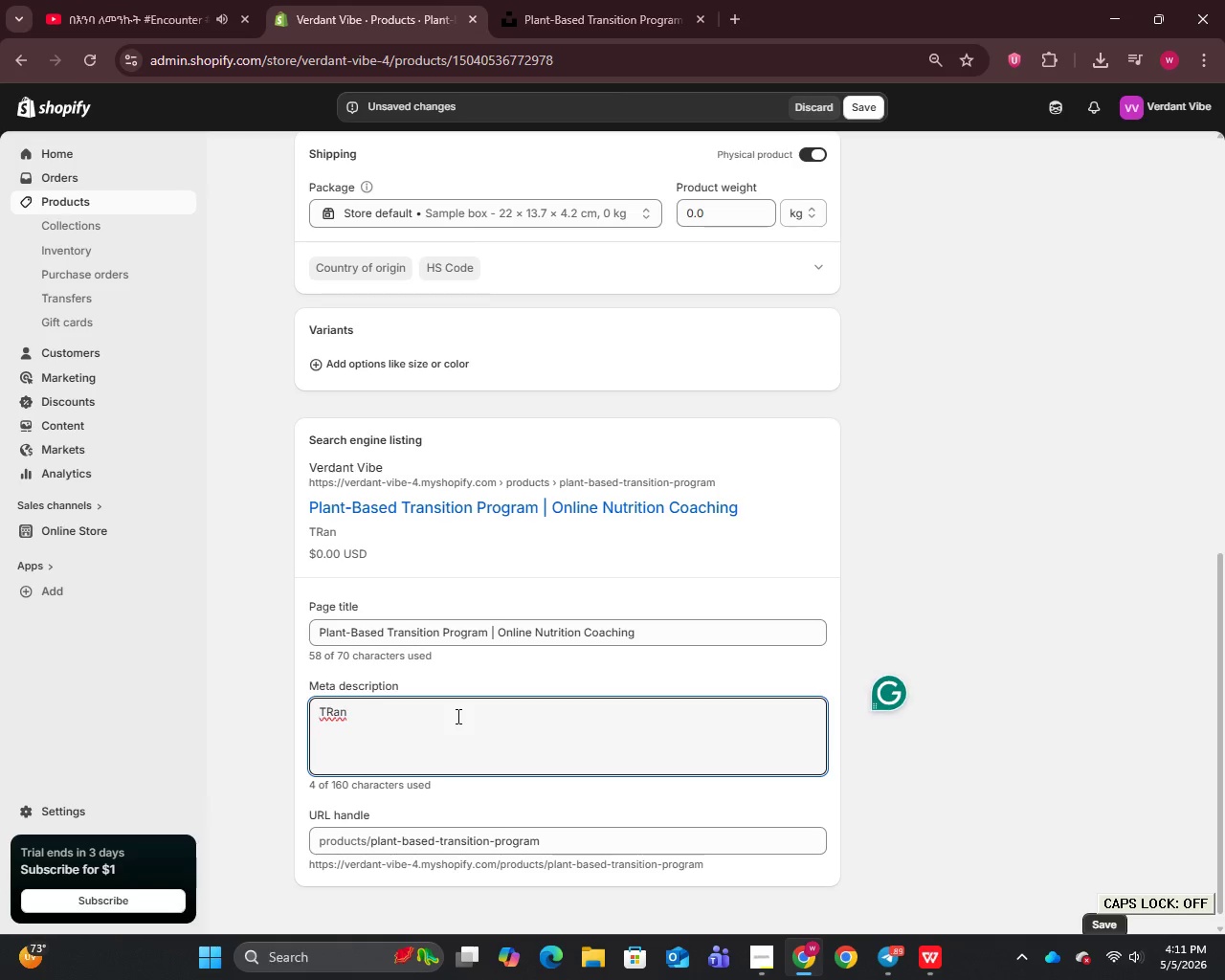 
key(ArrowLeft)
 